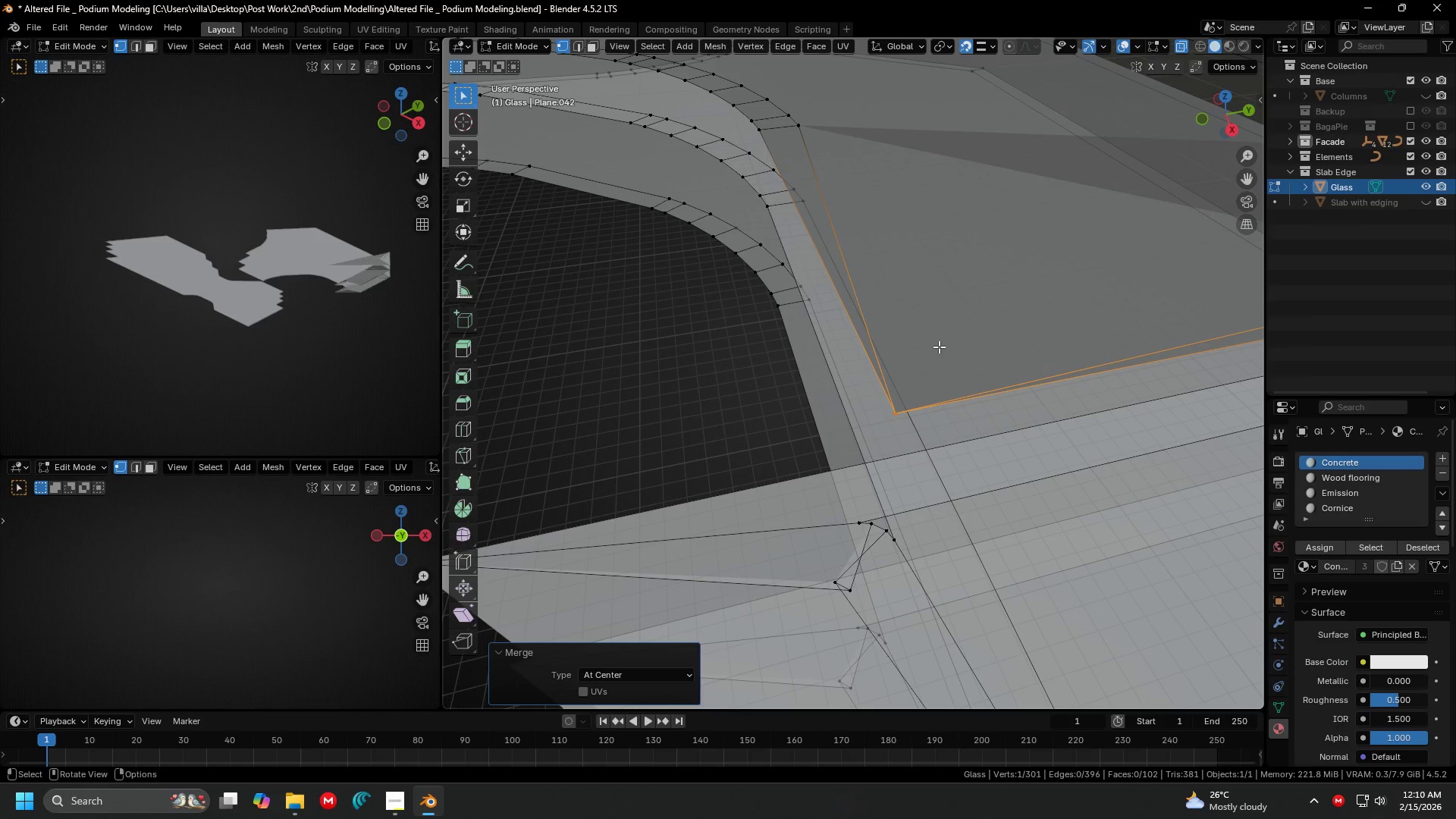 
key(Shift+ShiftLeft)
 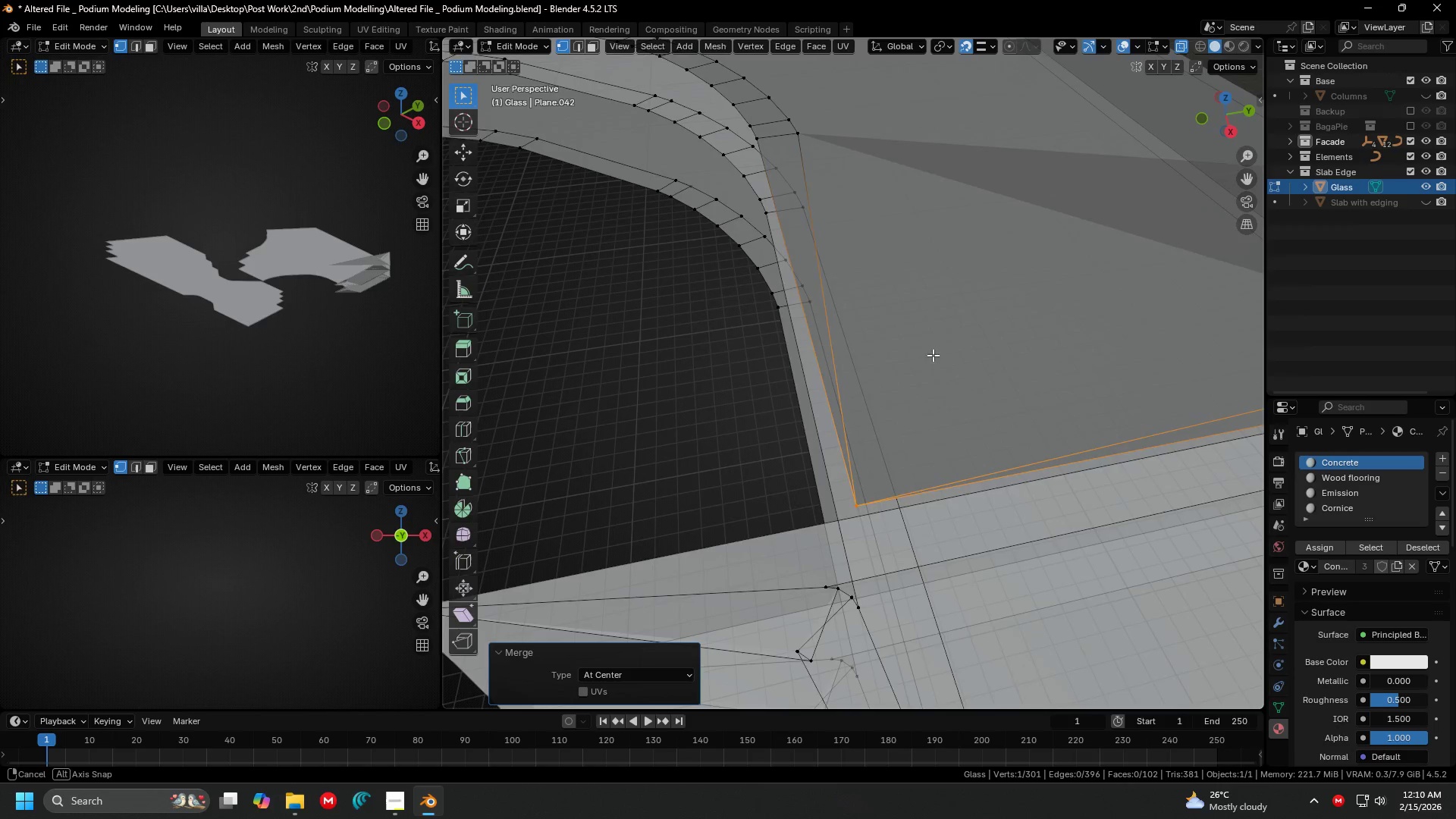 
key(Control+ControlLeft)
 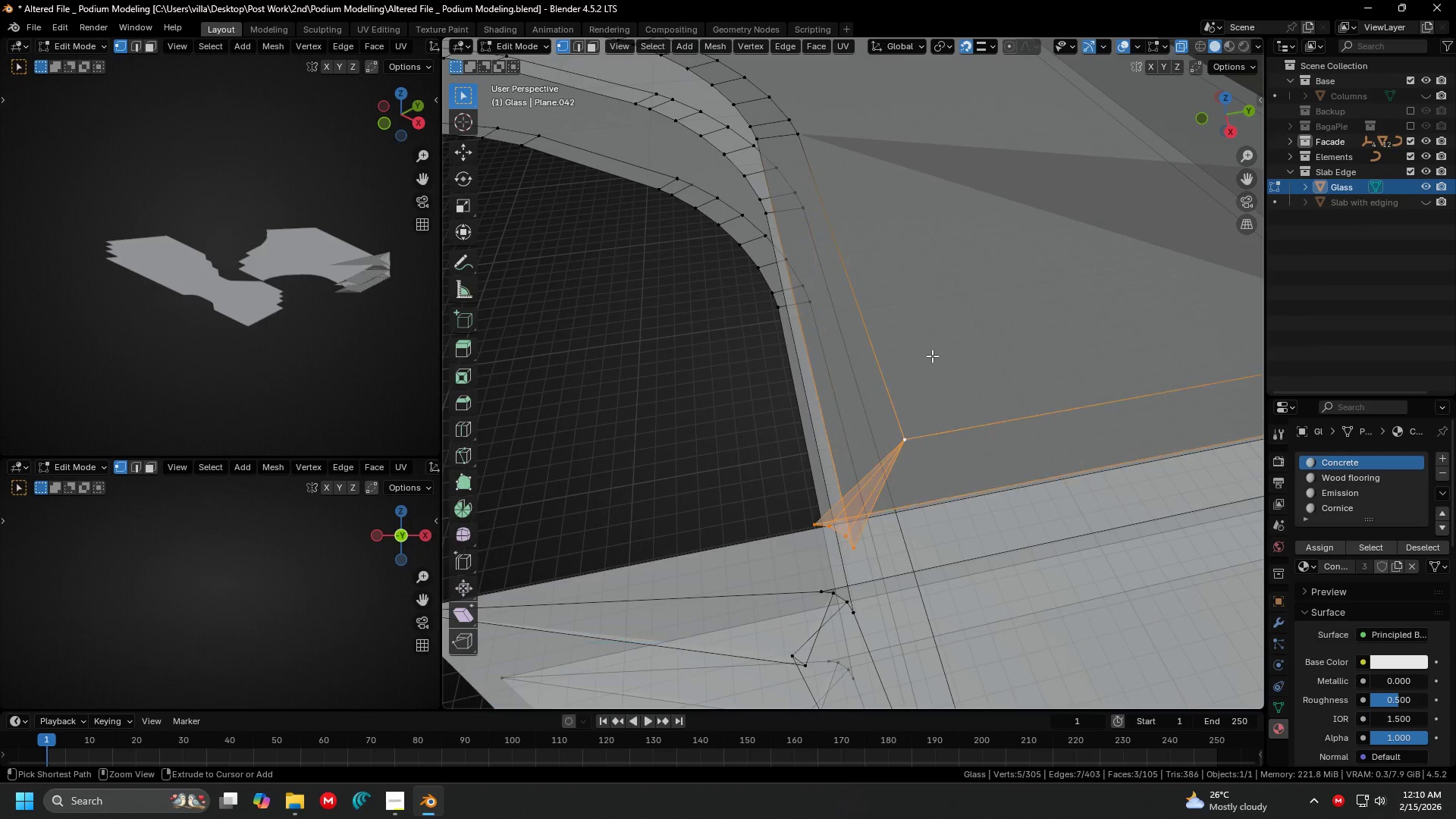 
key(Control+Z)
 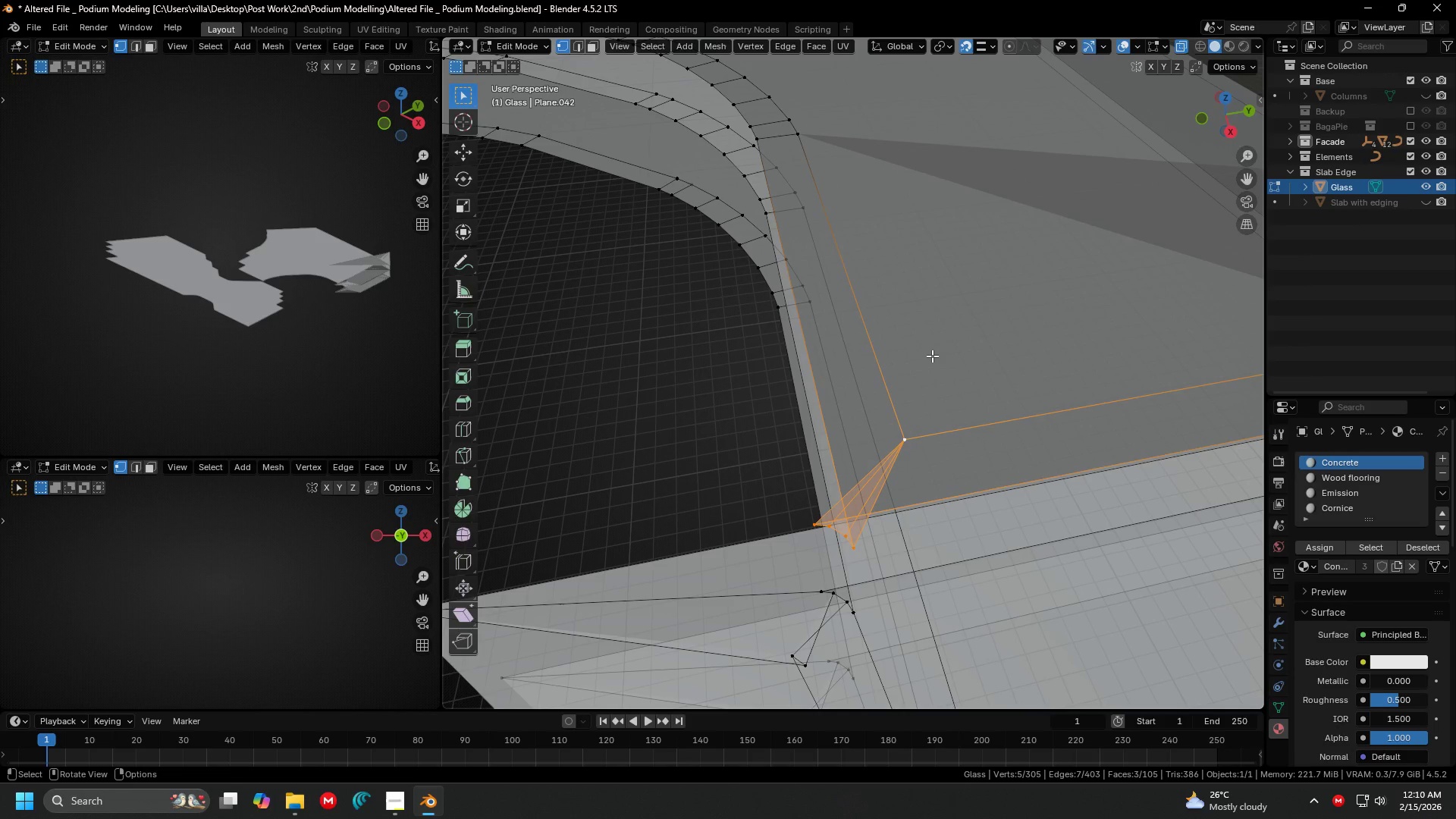 
type(nn)
 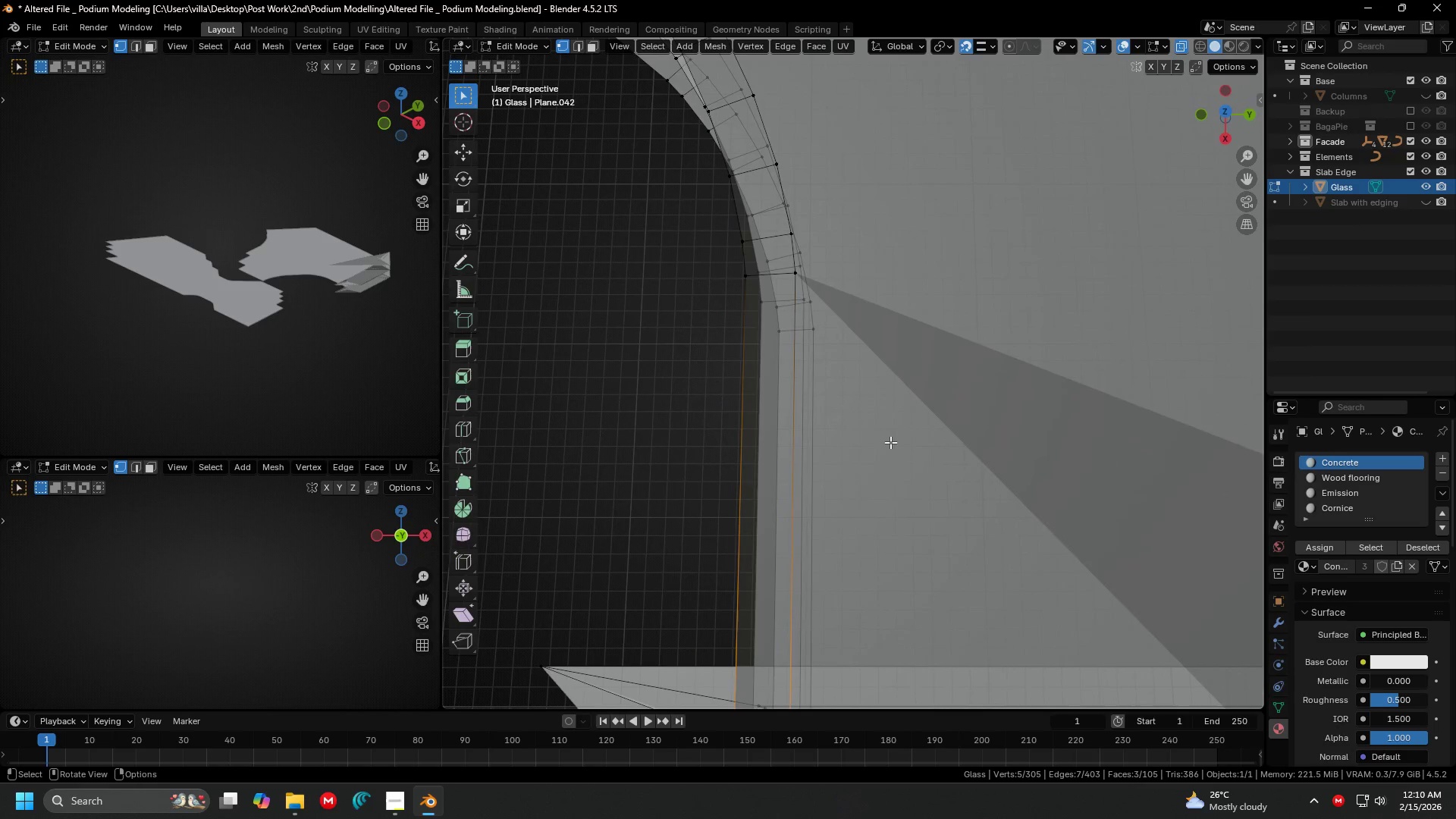 
key(7)
 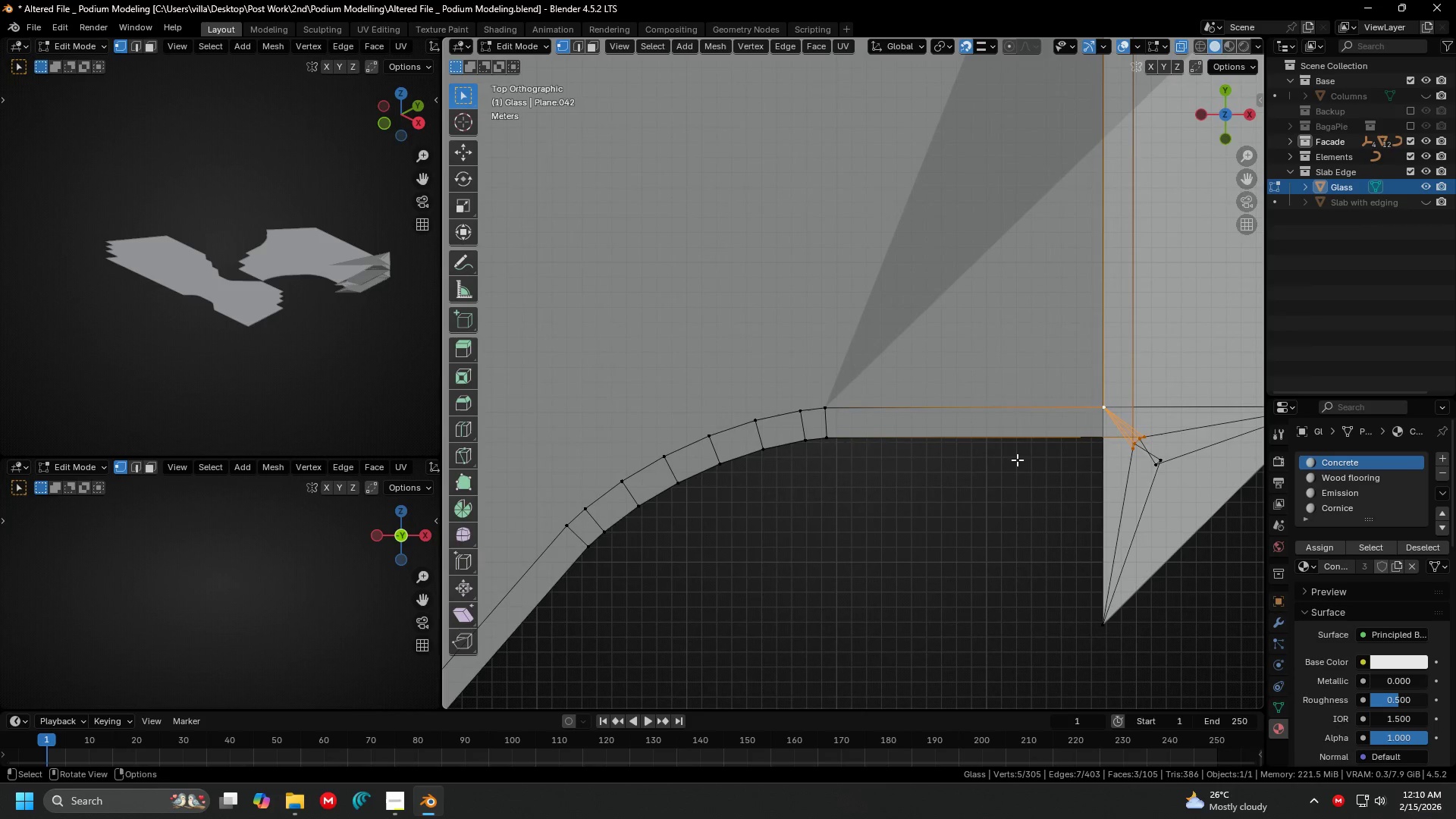 
hold_key(key=ShiftLeft, duration=0.44)
 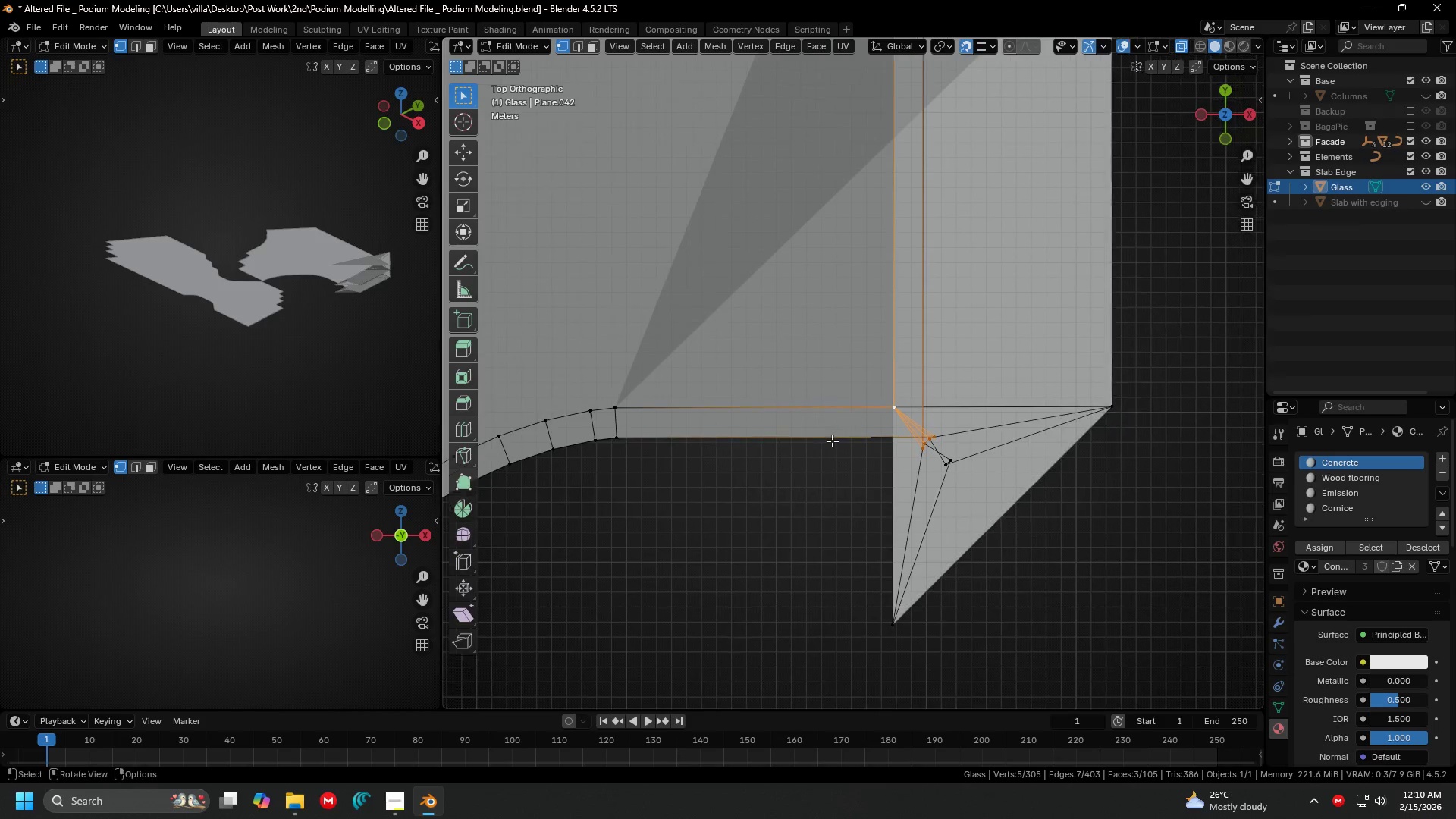 
scroll: coordinate [984, 456], scroll_direction: up, amount: 7.0
 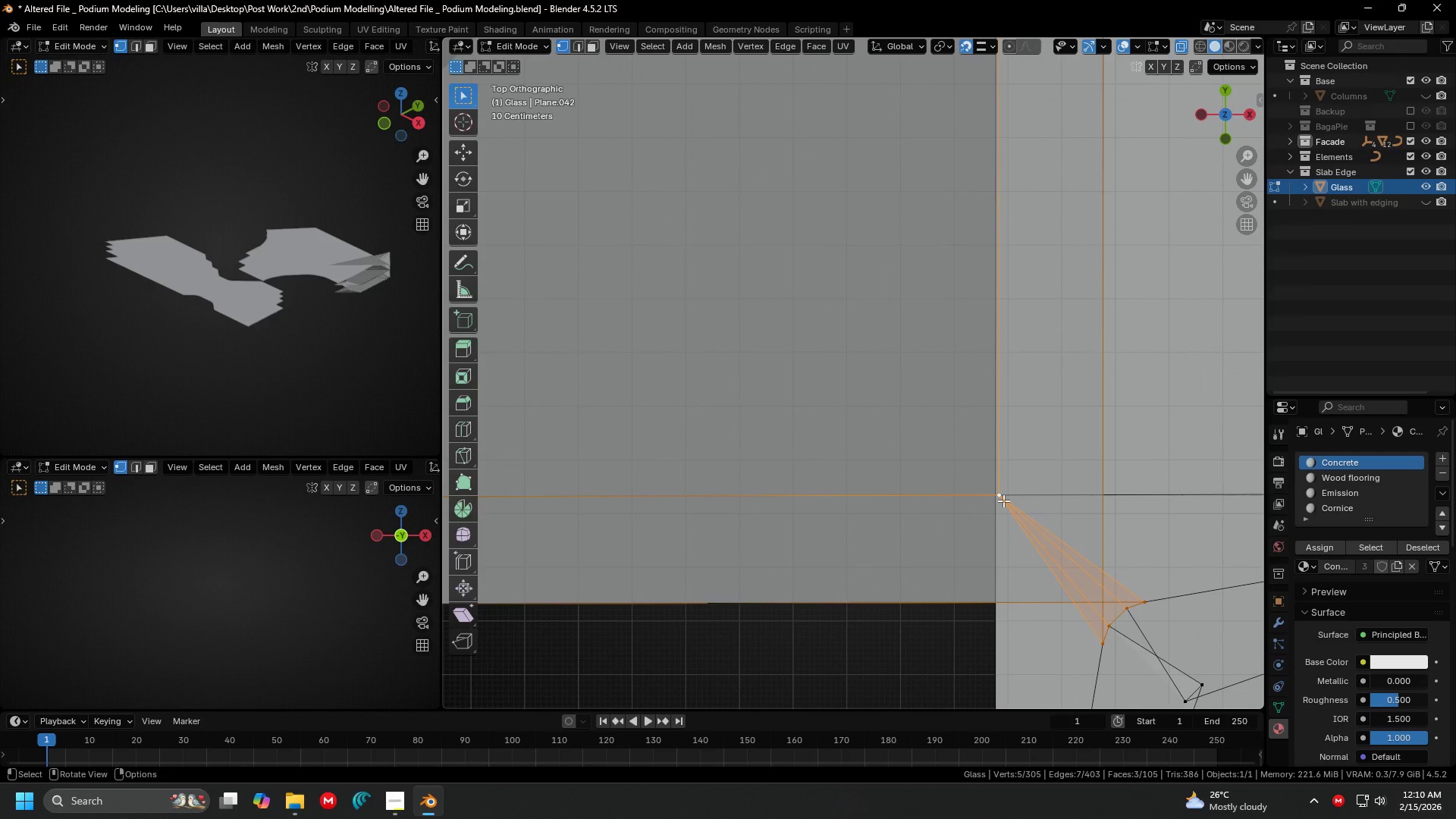 
key(G)
 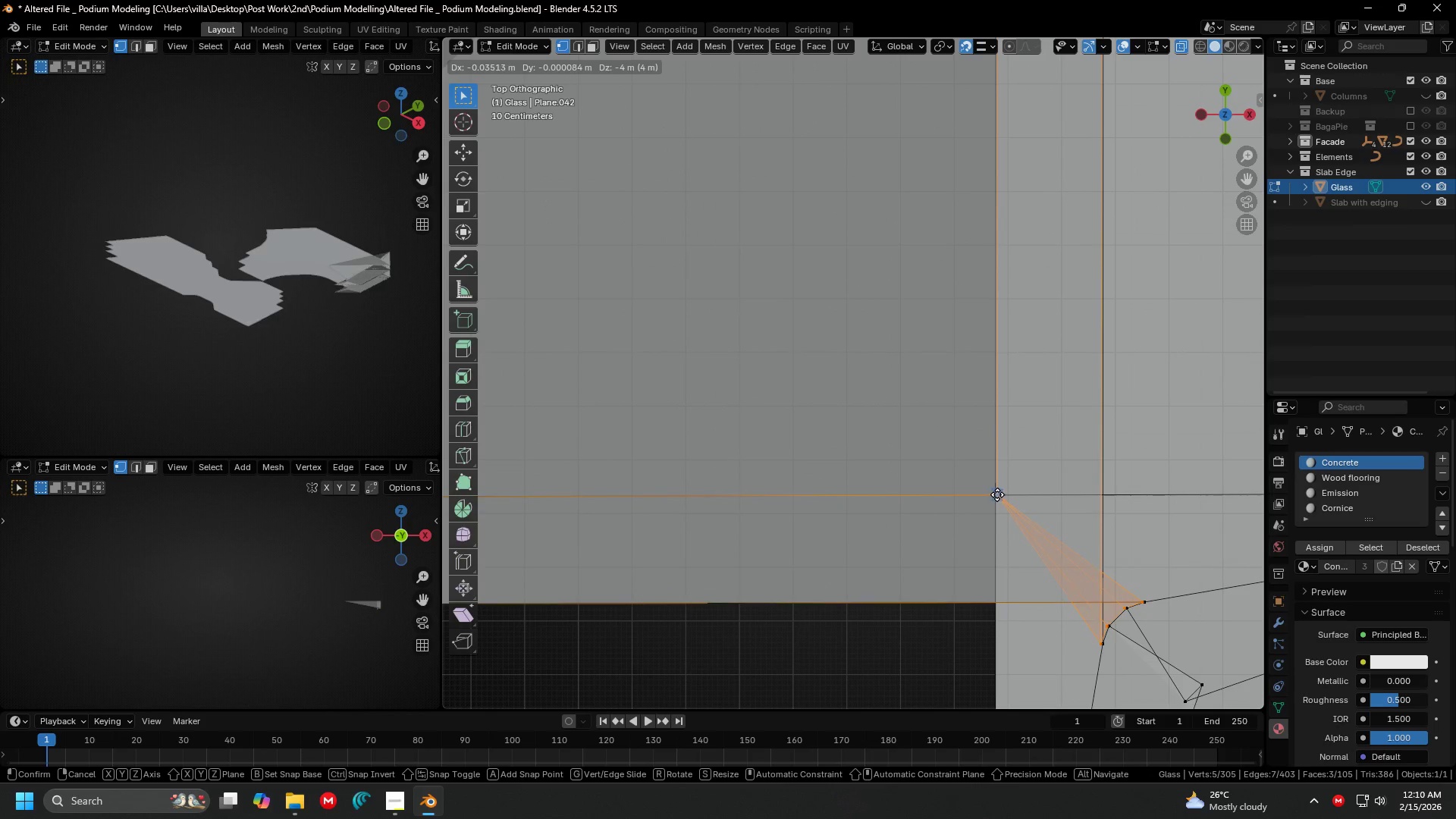 
left_click([997, 494])
 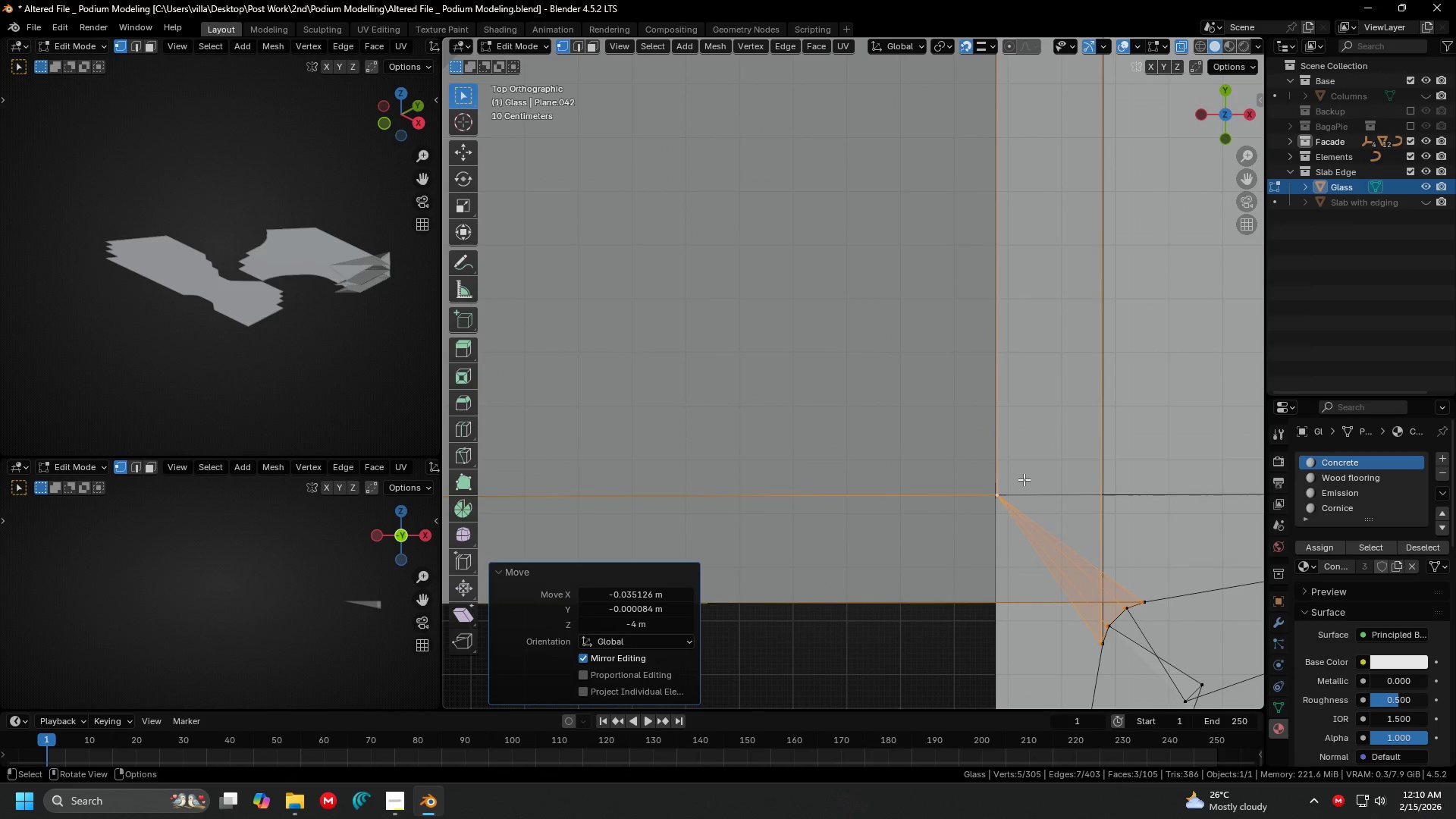 
key(Control+ControlLeft)
 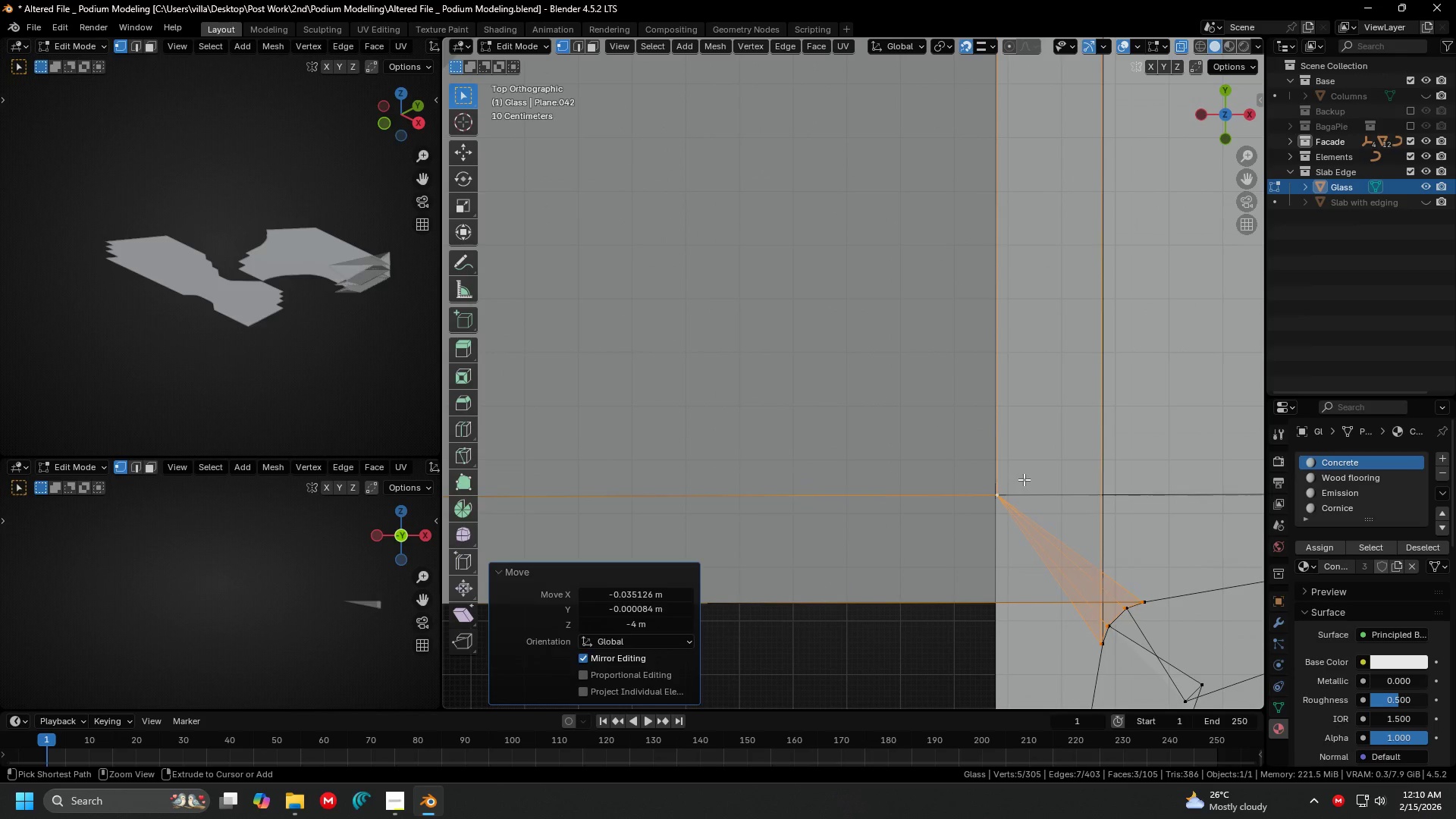 
key(Control+Z)
 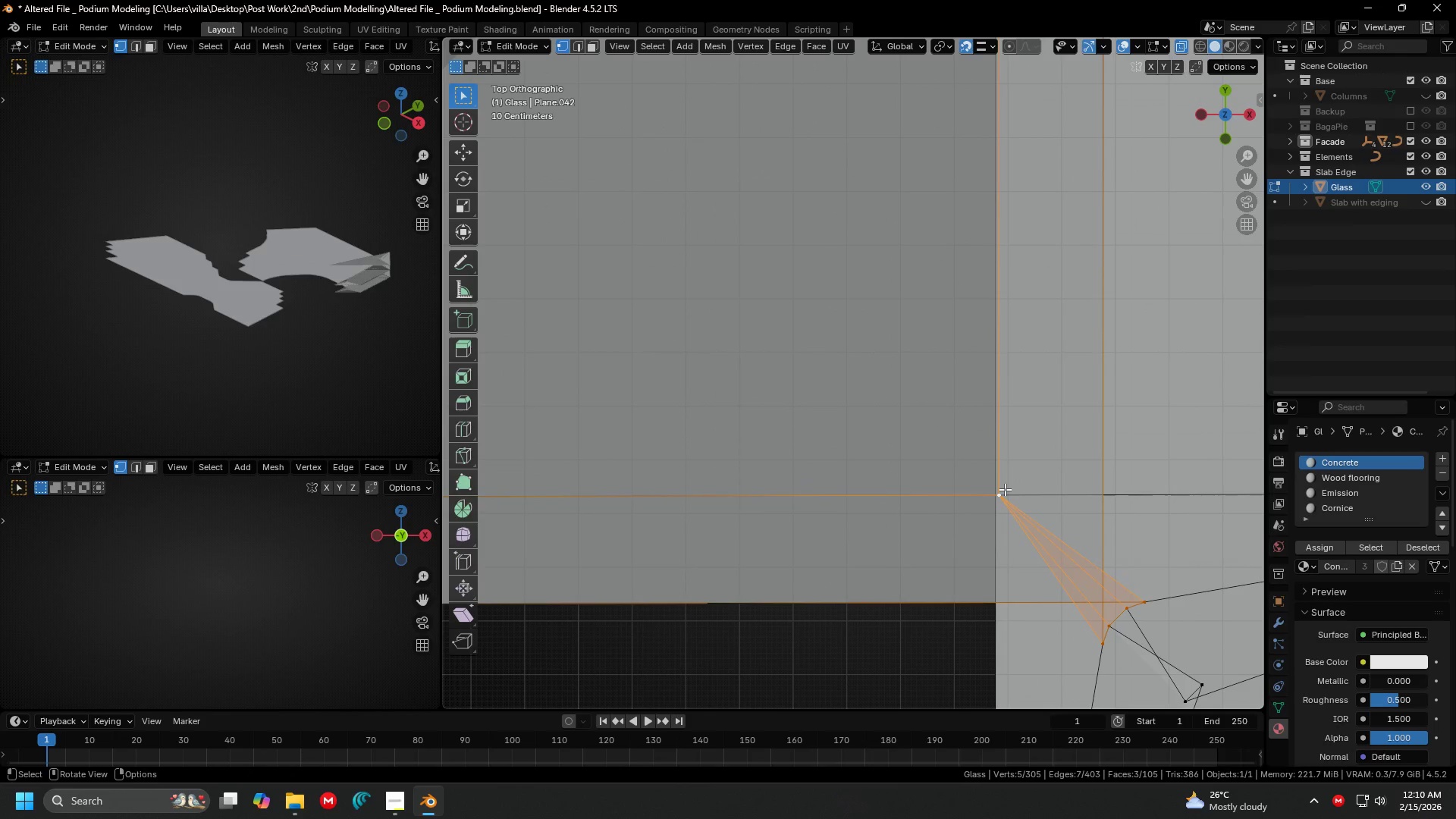 
key(G)
 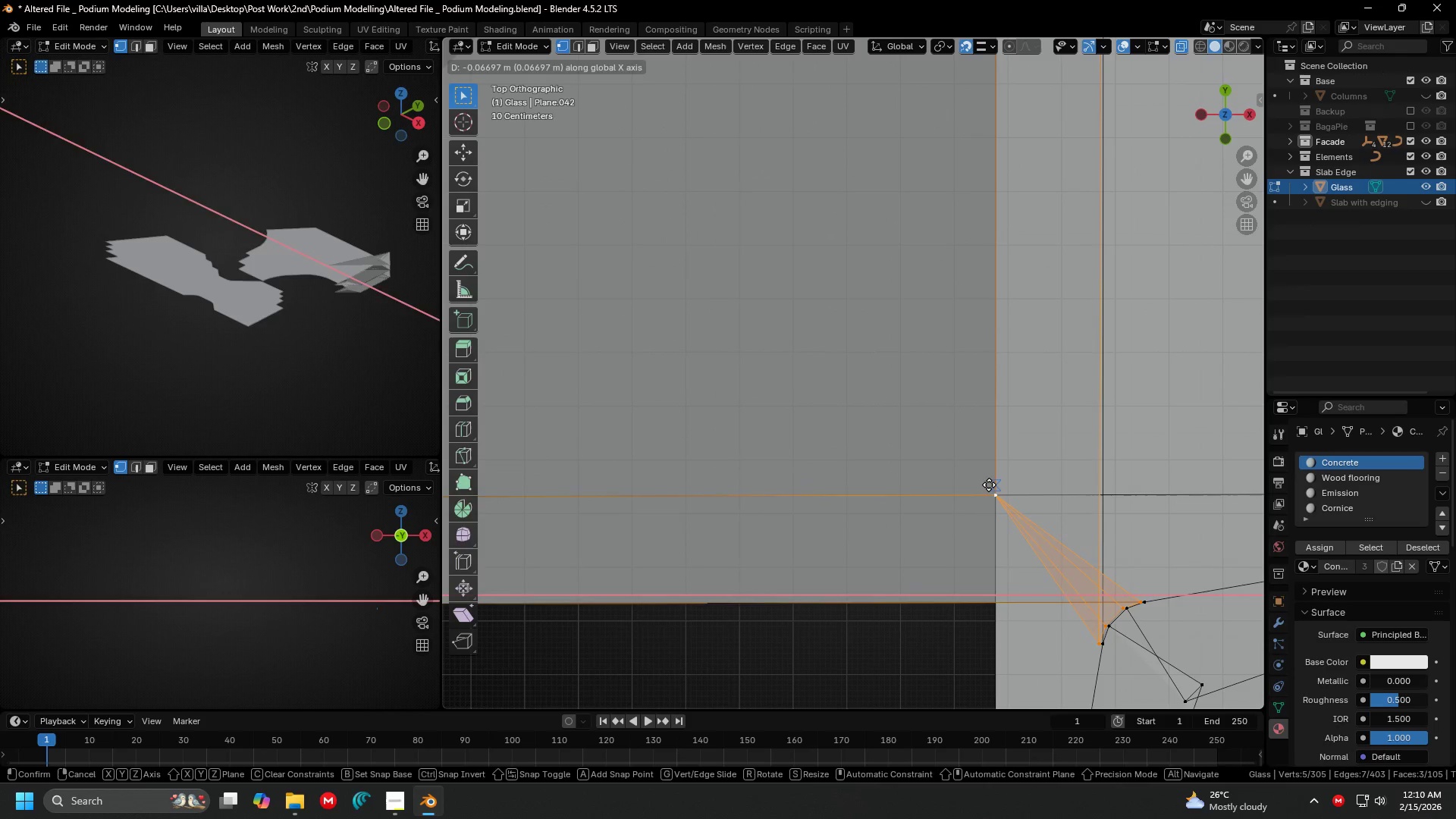 
left_click([989, 485])
 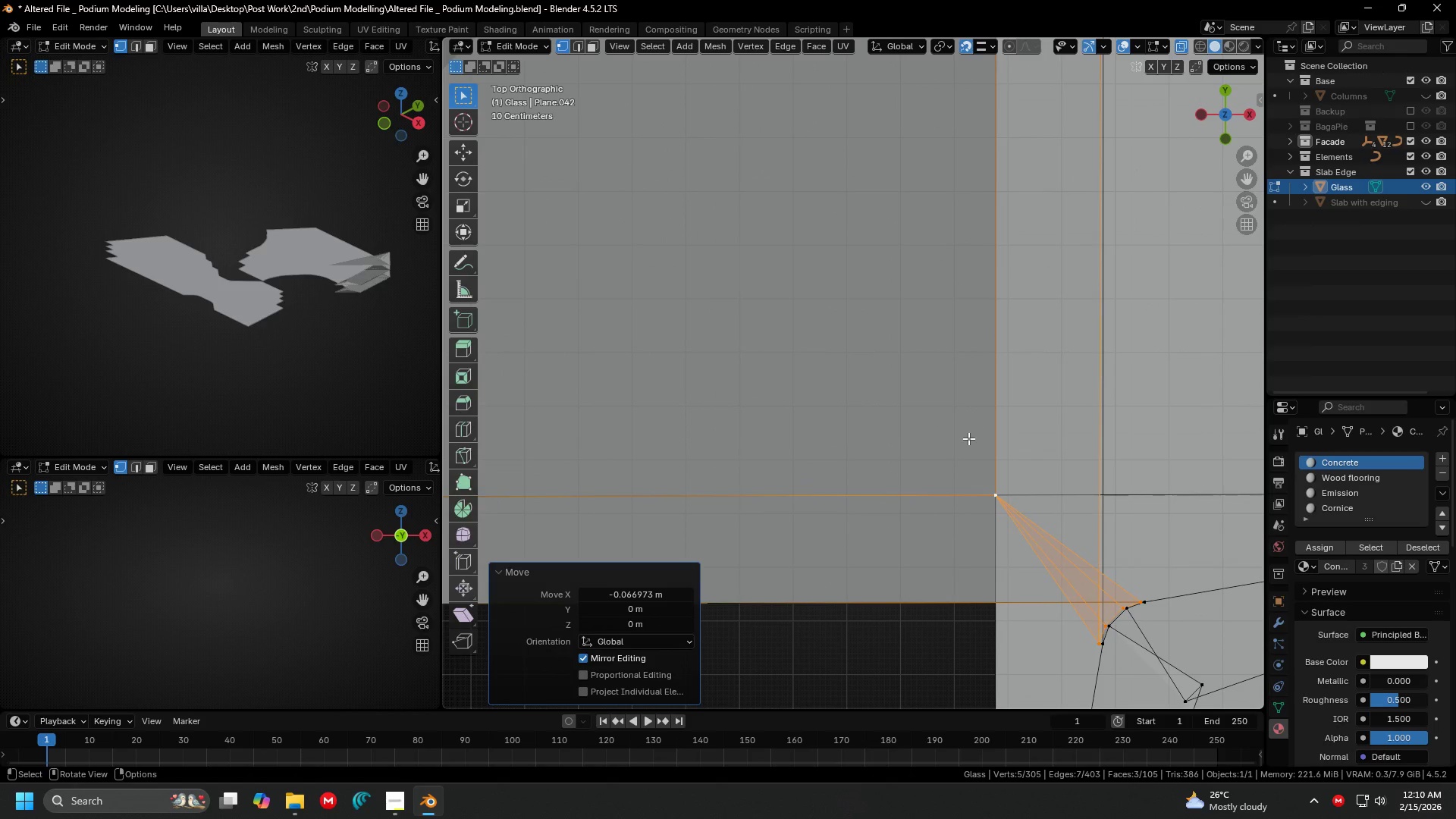 
key(M)
 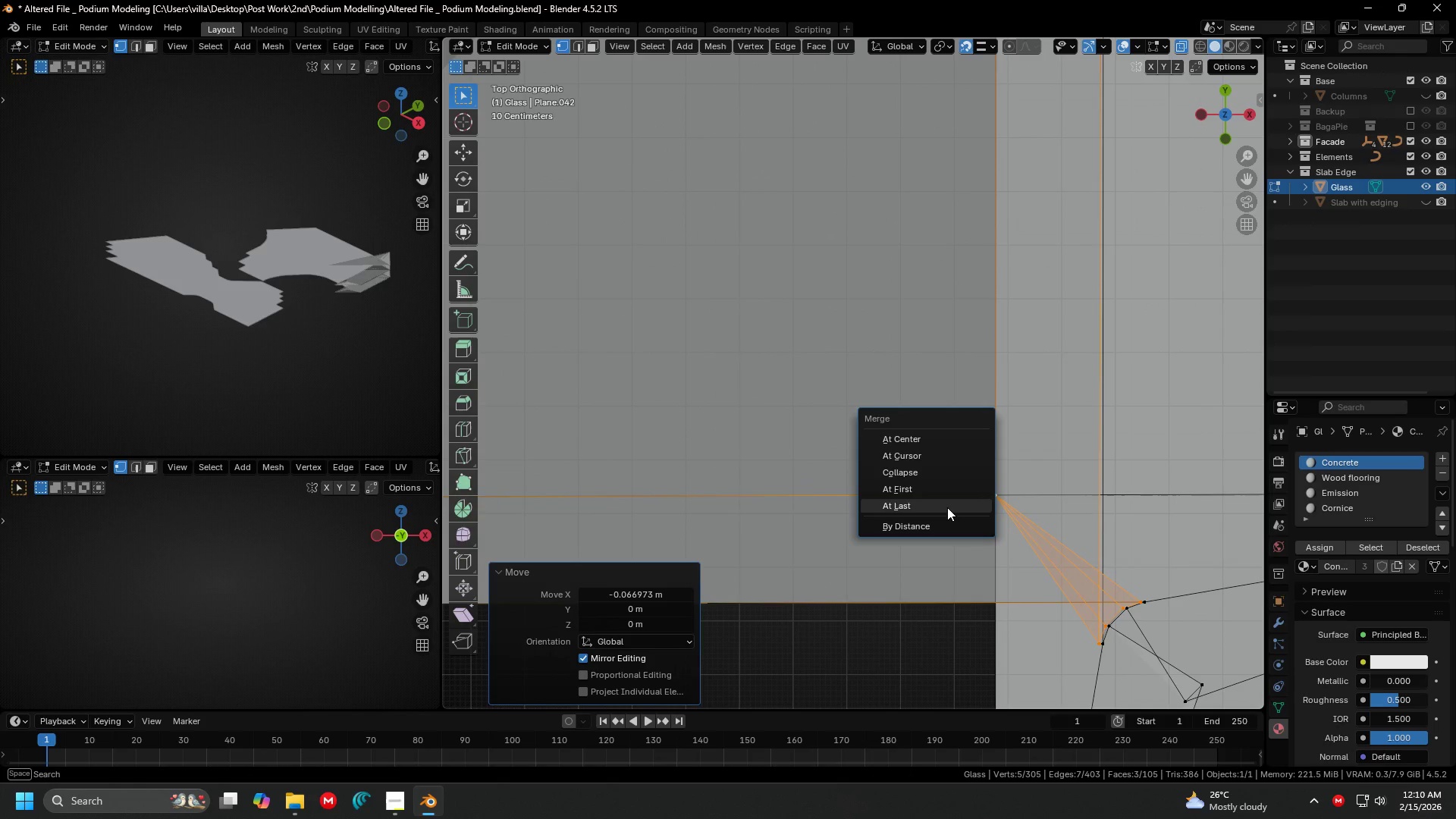 
left_click([947, 507])
 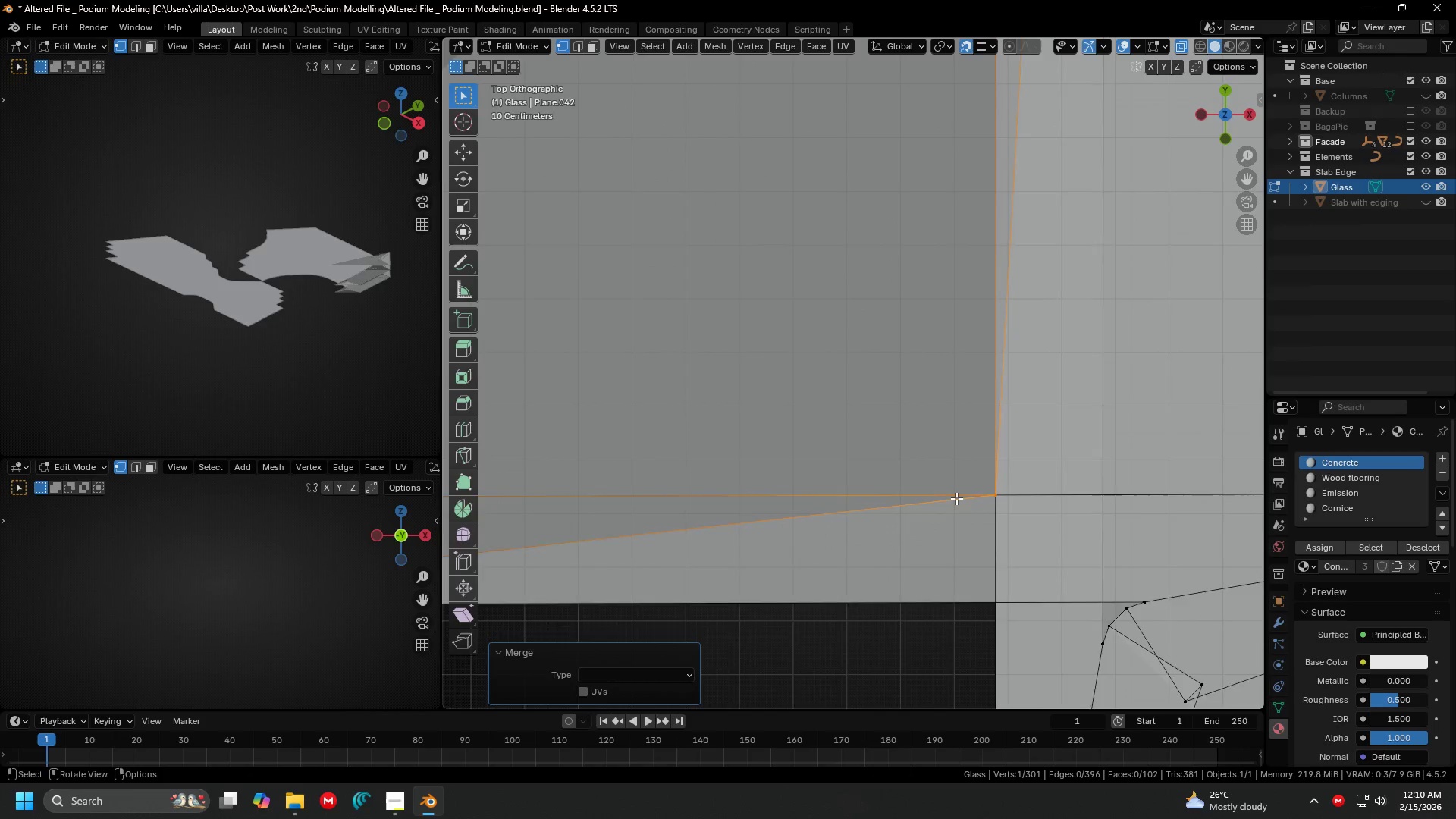 
key(Shift+ShiftLeft)
 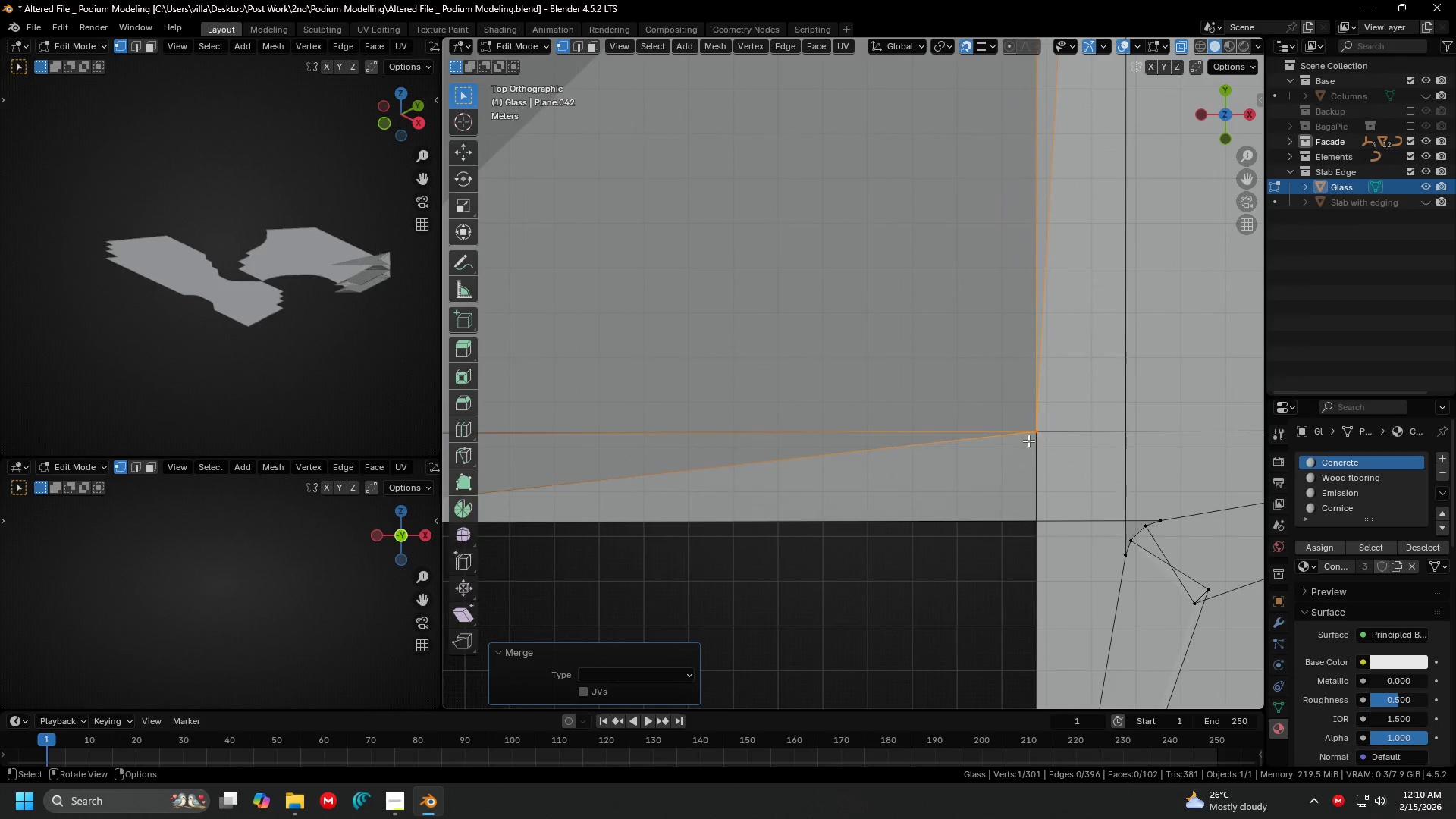 
hold_key(key=ShiftLeft, duration=0.31)
scroll: coordinate [662, 444], scroll_direction: down, amount: 7.0
 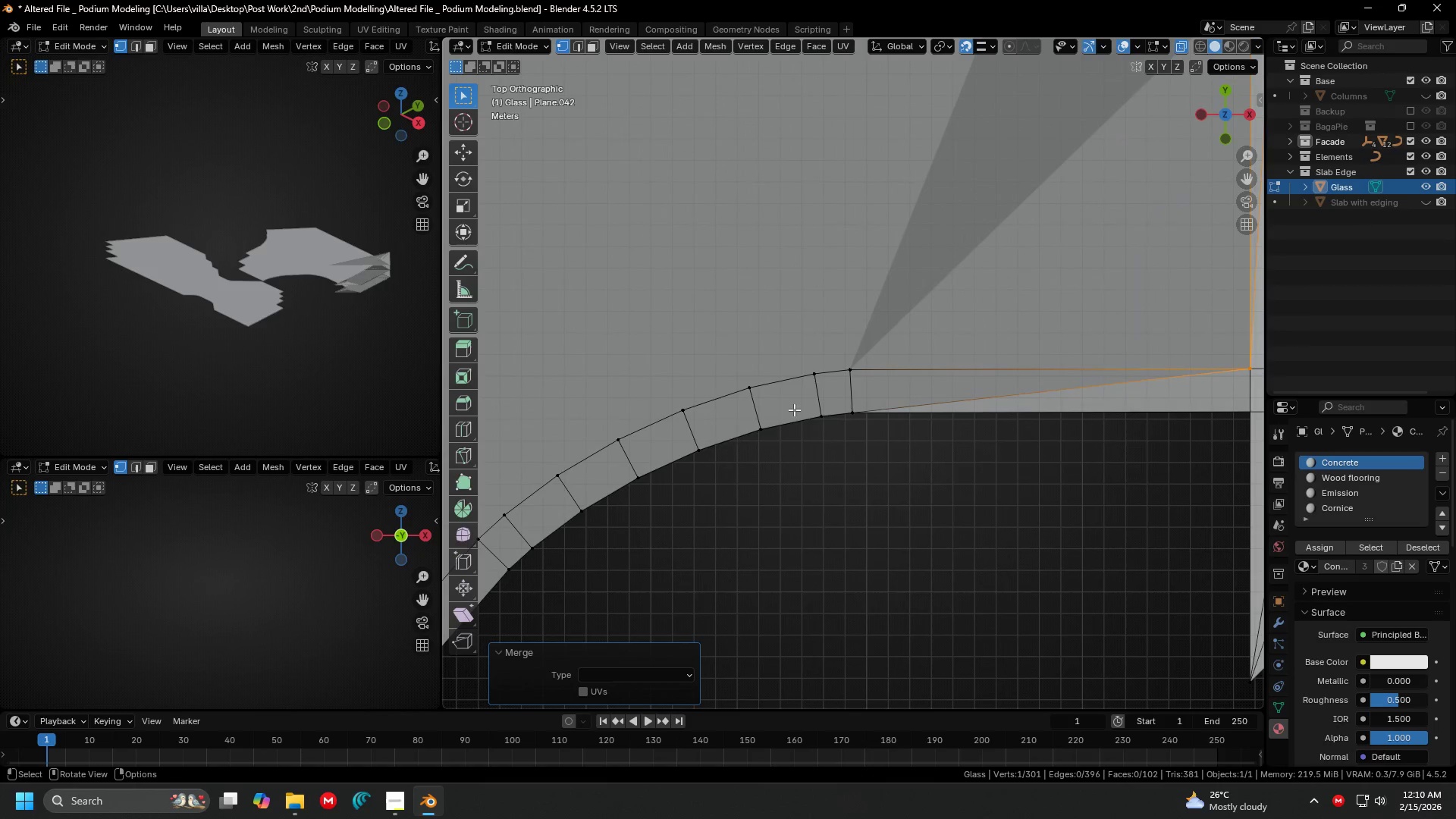 
left_click_drag(start_coordinate=[792, 409], to_coordinate=[967, 456])
 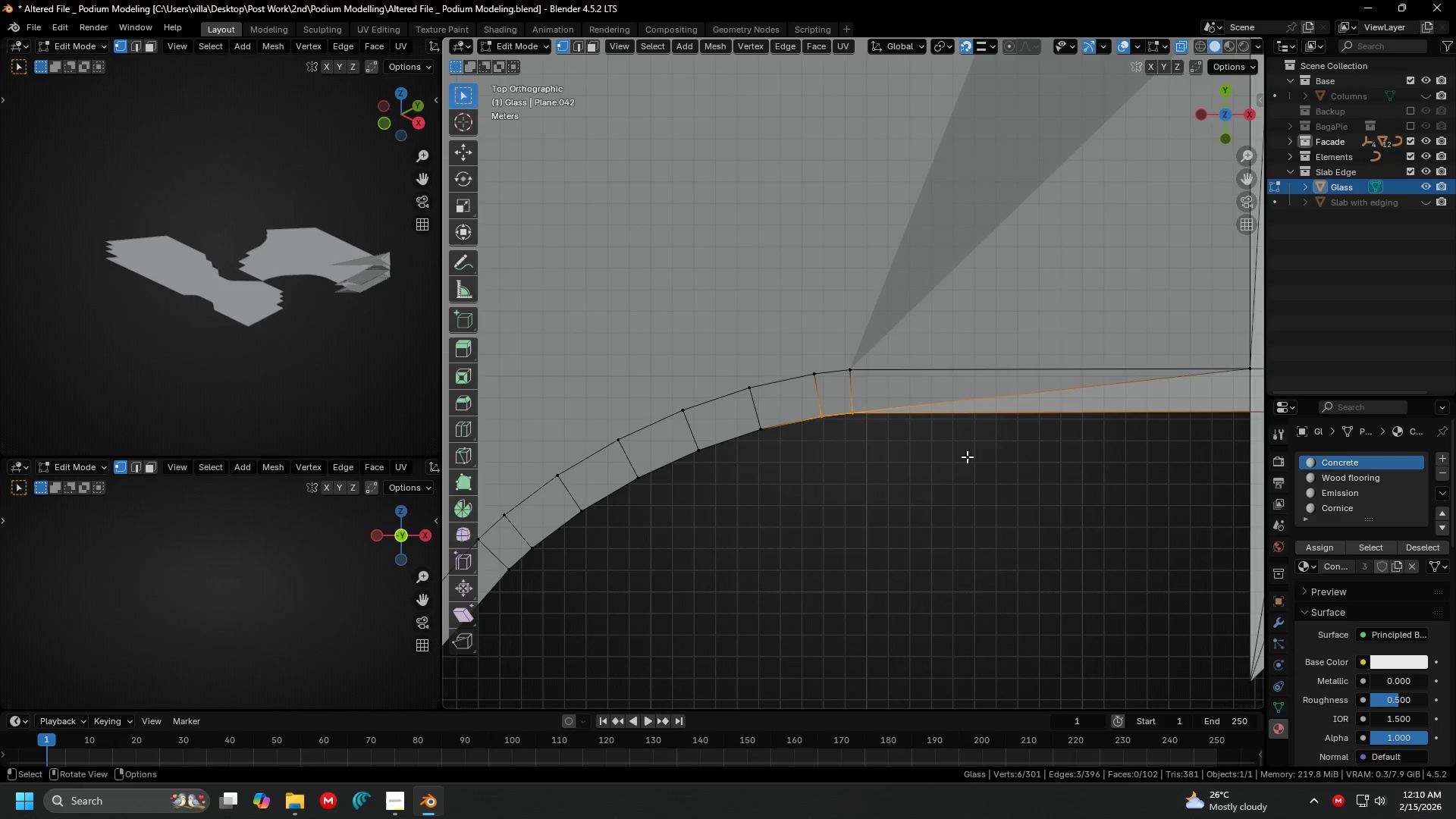 
key(Shift+ShiftLeft)
 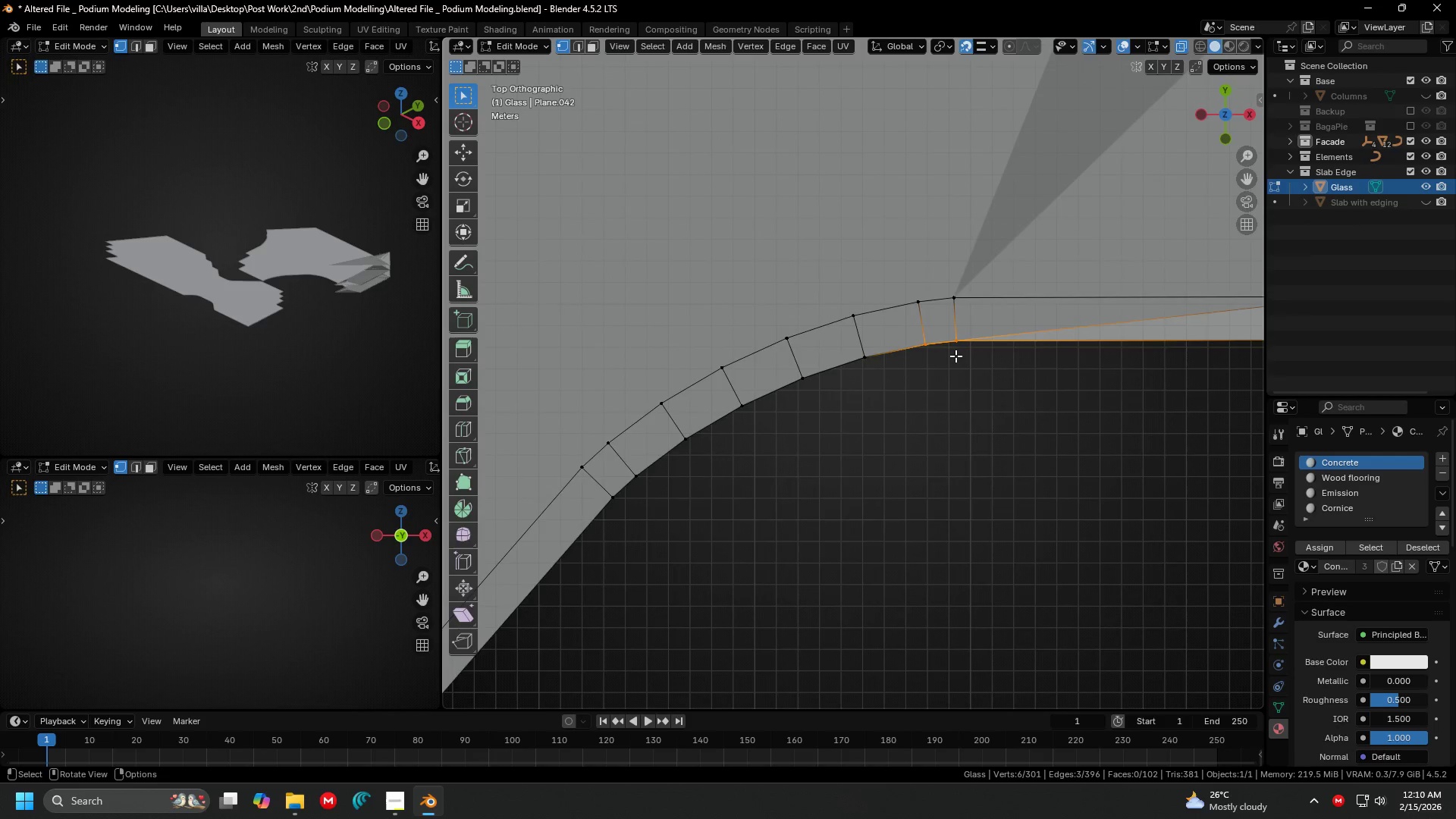 
key(Shift+ShiftLeft)
 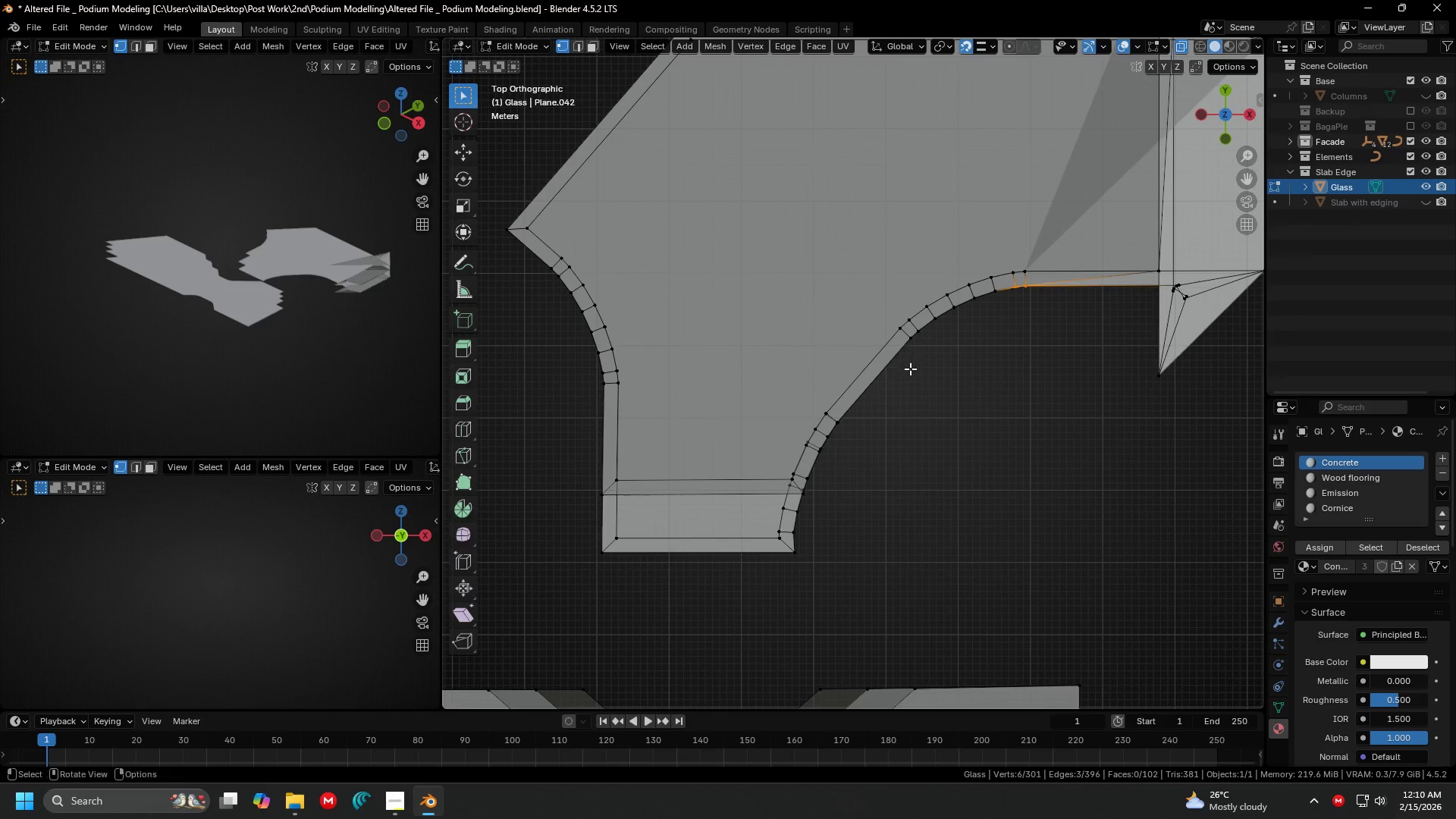 
scroll: coordinate [893, 402], scroll_direction: down, amount: 6.0
 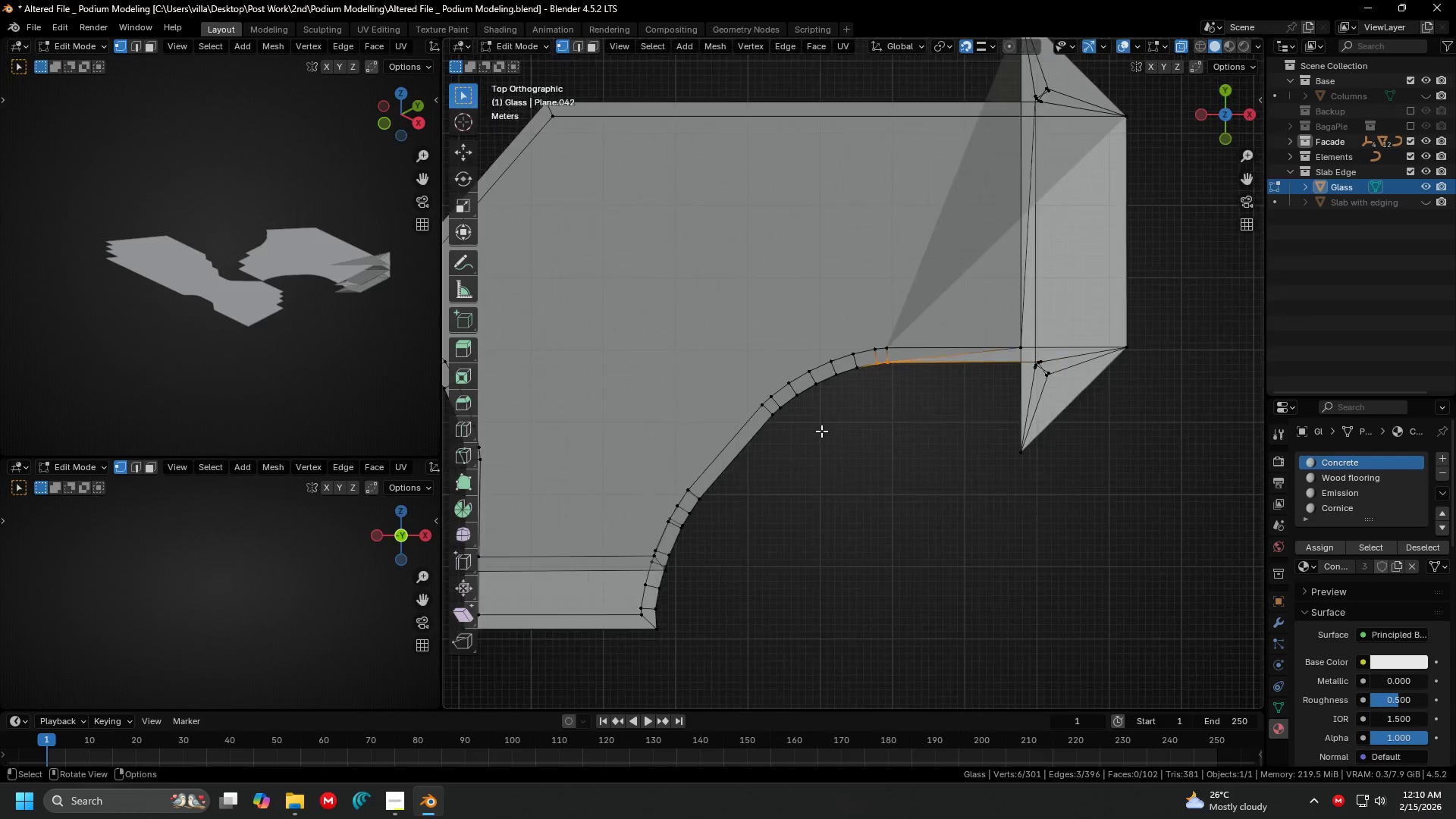 
hold_key(key=ControlLeft, duration=1.26)
left_click([806, 554])
 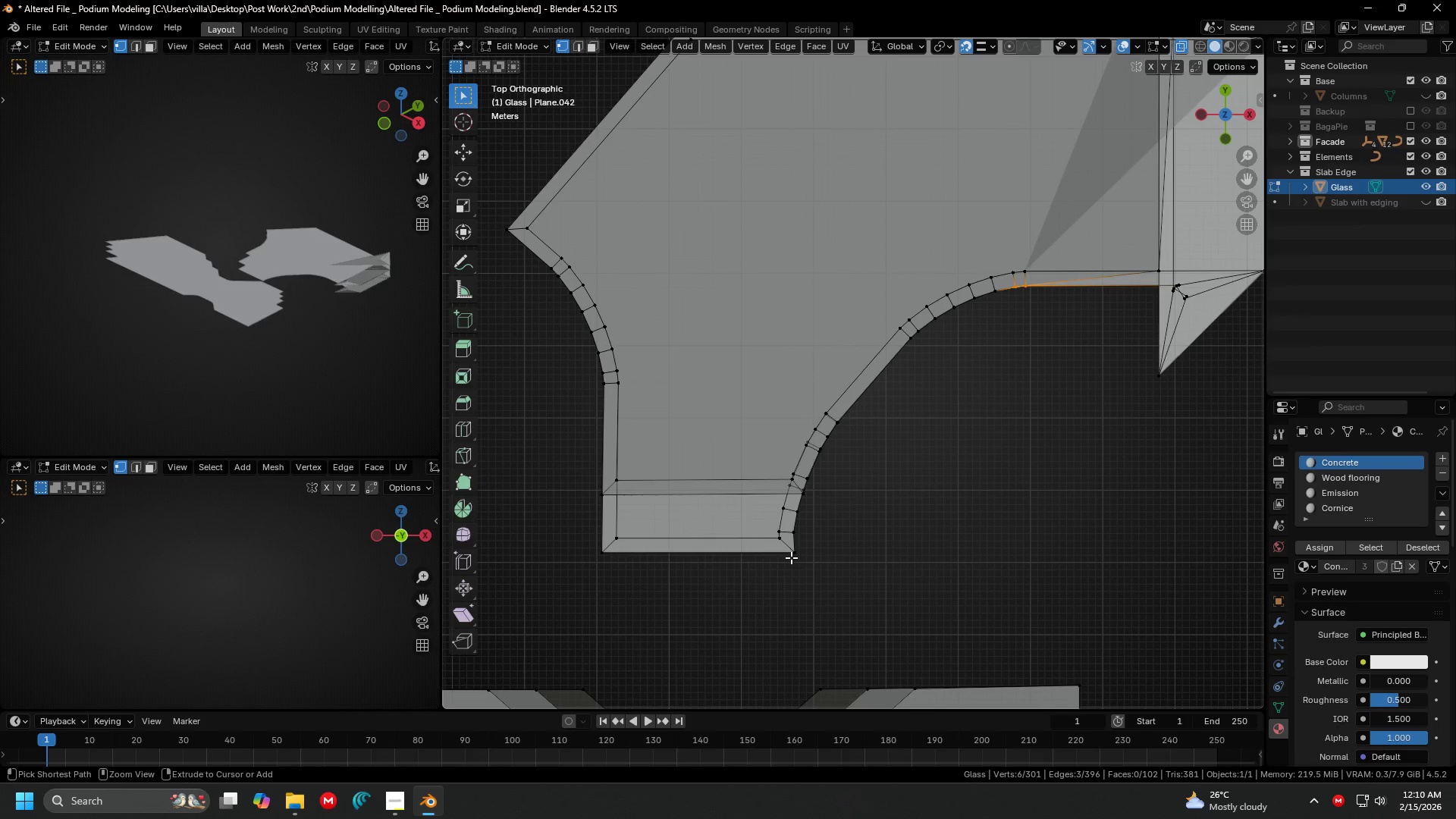 
double_click([791, 557])
 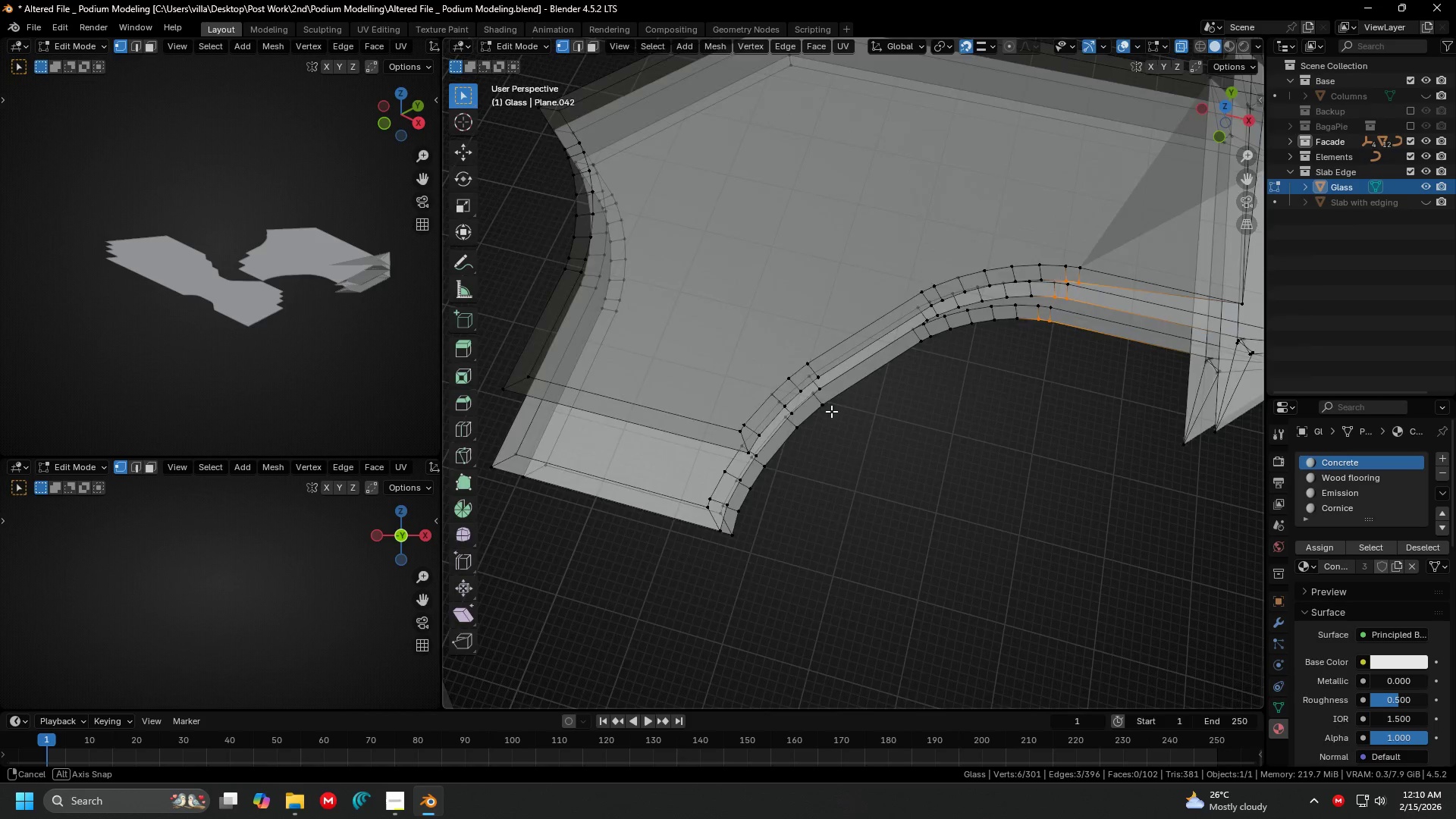 
key(Shift+ShiftLeft)
 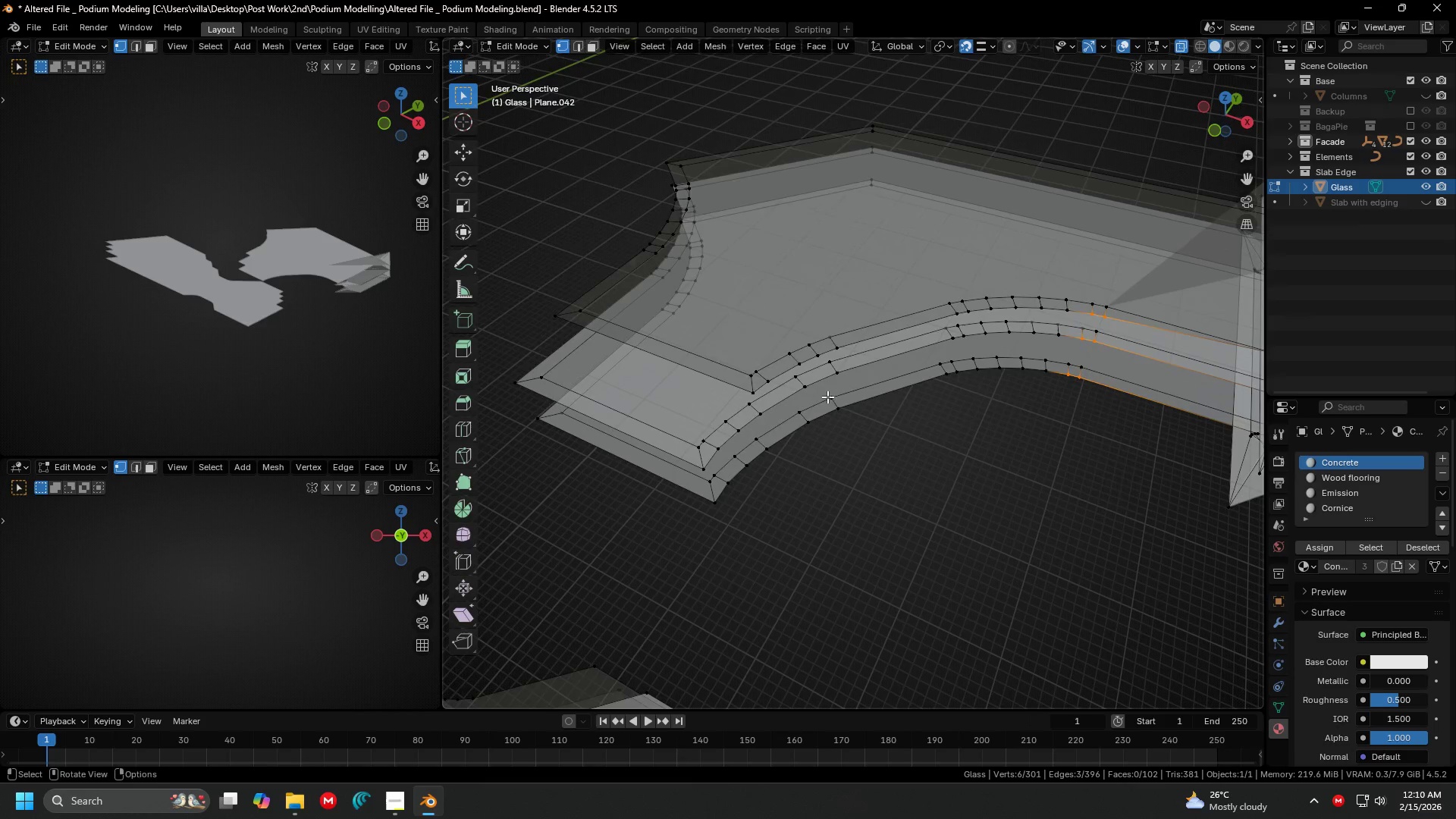 
hold_key(key=ControlLeft, duration=0.69)
left_click([753, 395])
 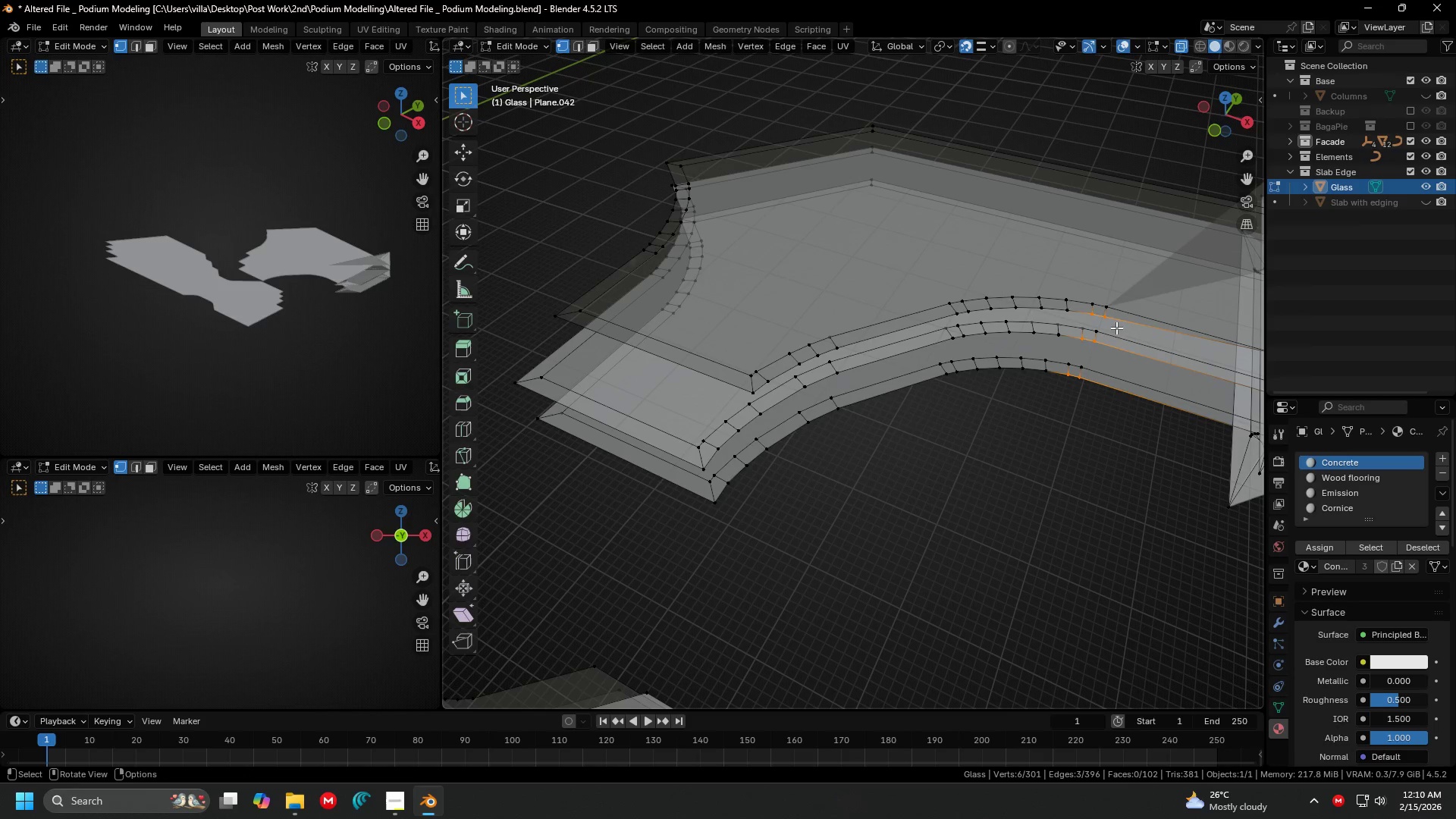 
left_click([1113, 317])
 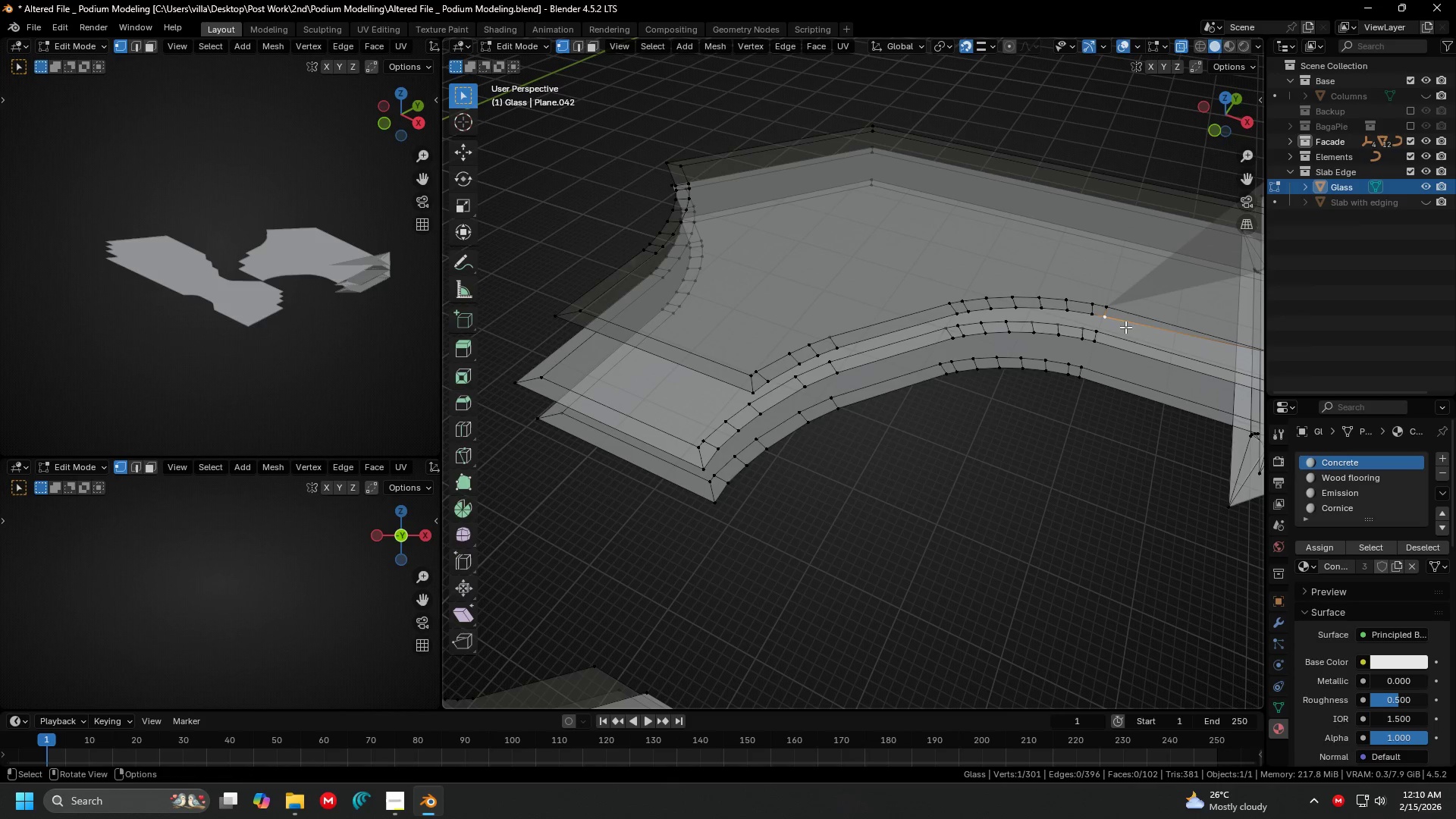 
key(Shift+ShiftLeft)
 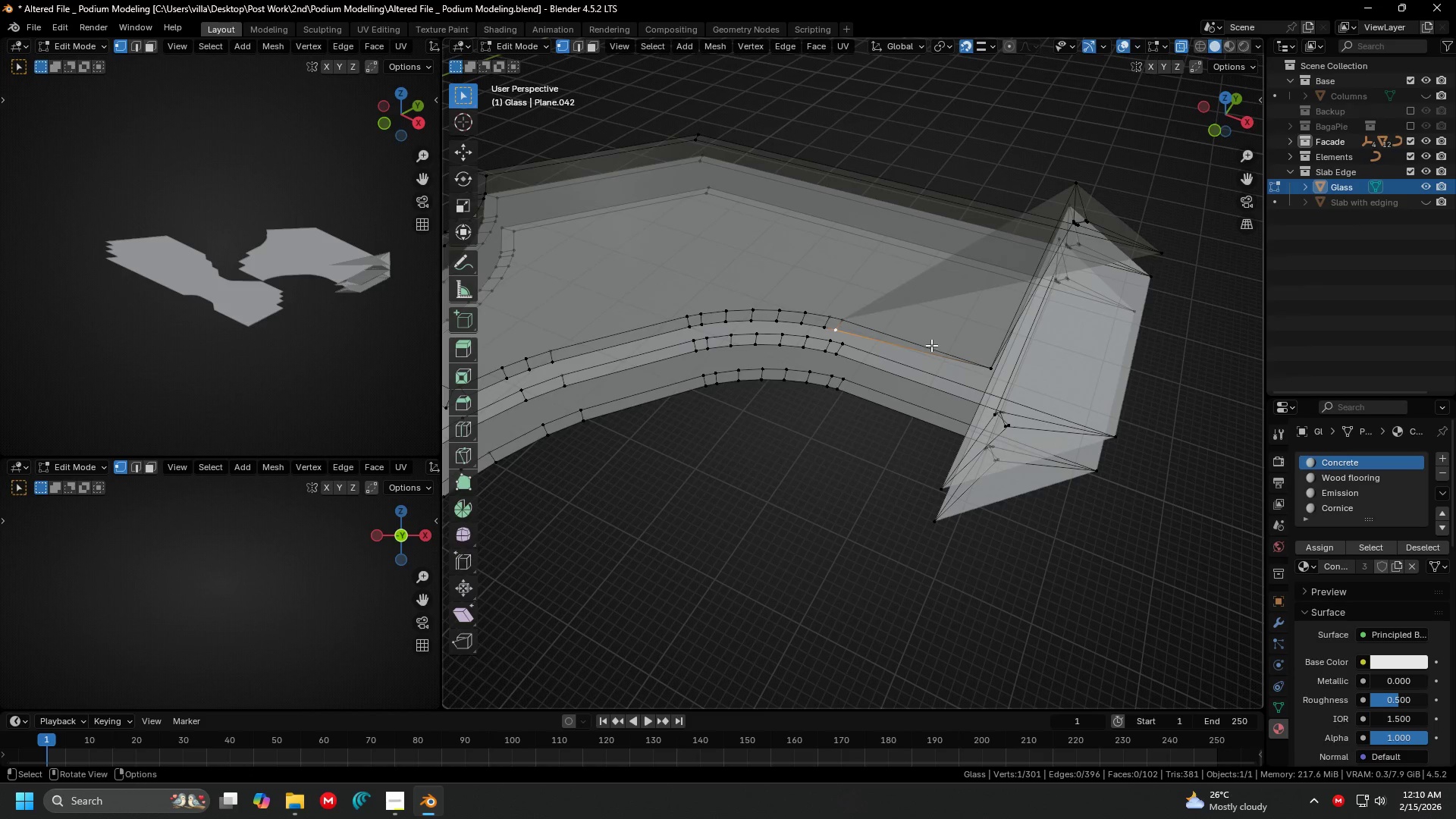 
key(Shift+ShiftLeft)
 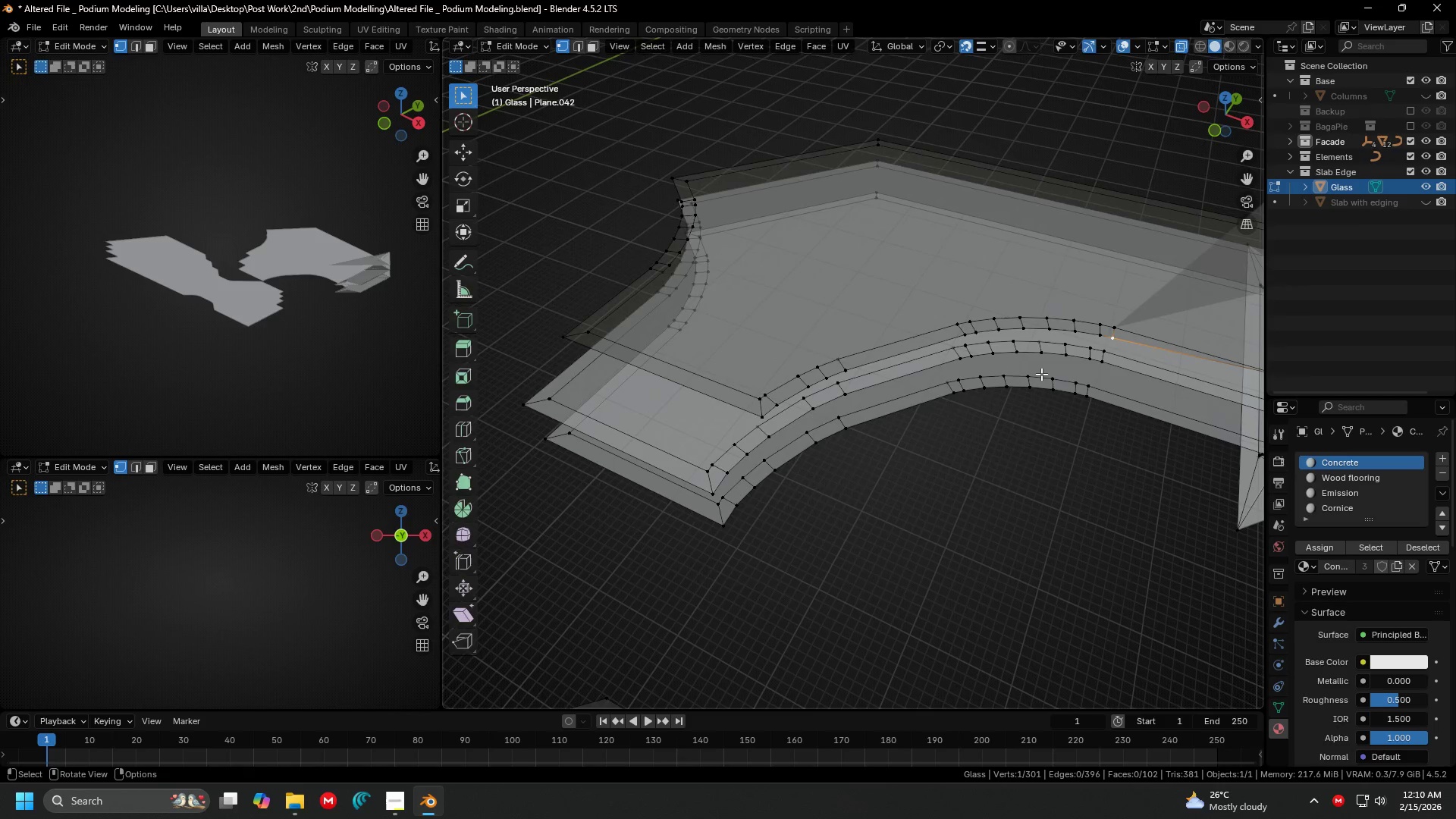 
hold_key(key=ControlLeft, duration=1.19)
left_click([767, 416])
 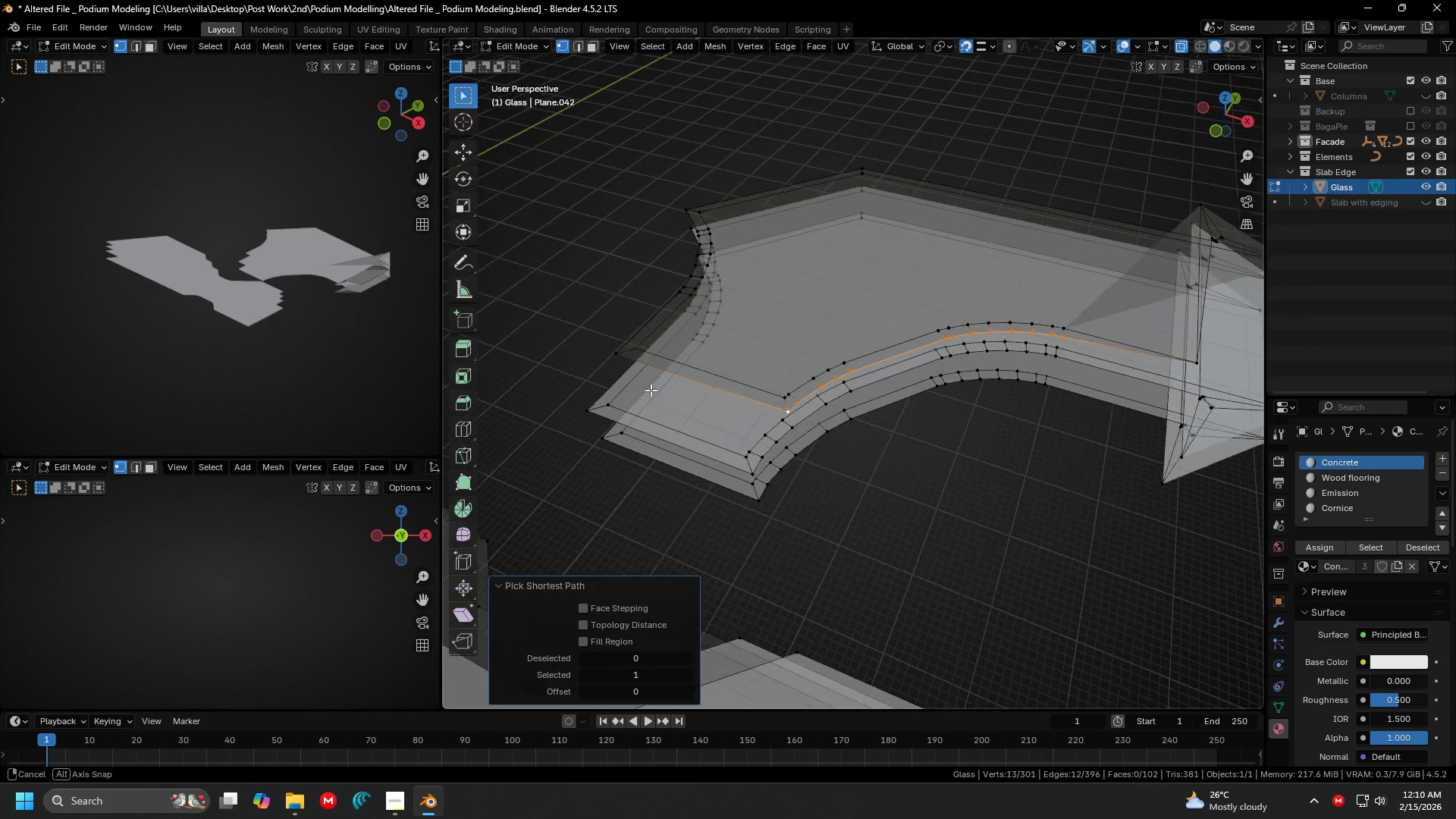 
key(Shift+ShiftLeft)
 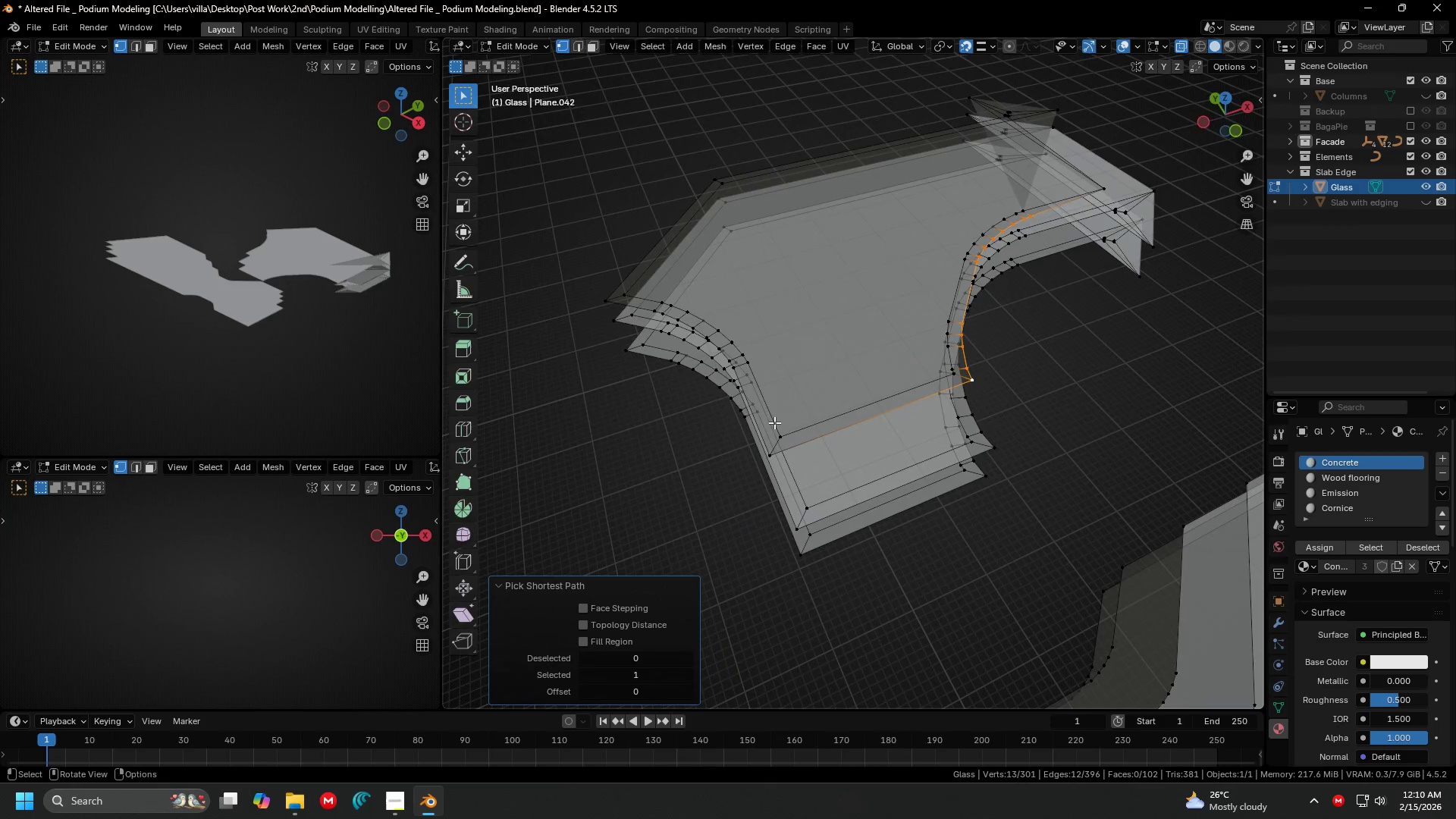 
hold_key(key=ControlLeft, duration=0.47)
left_click([770, 457])
 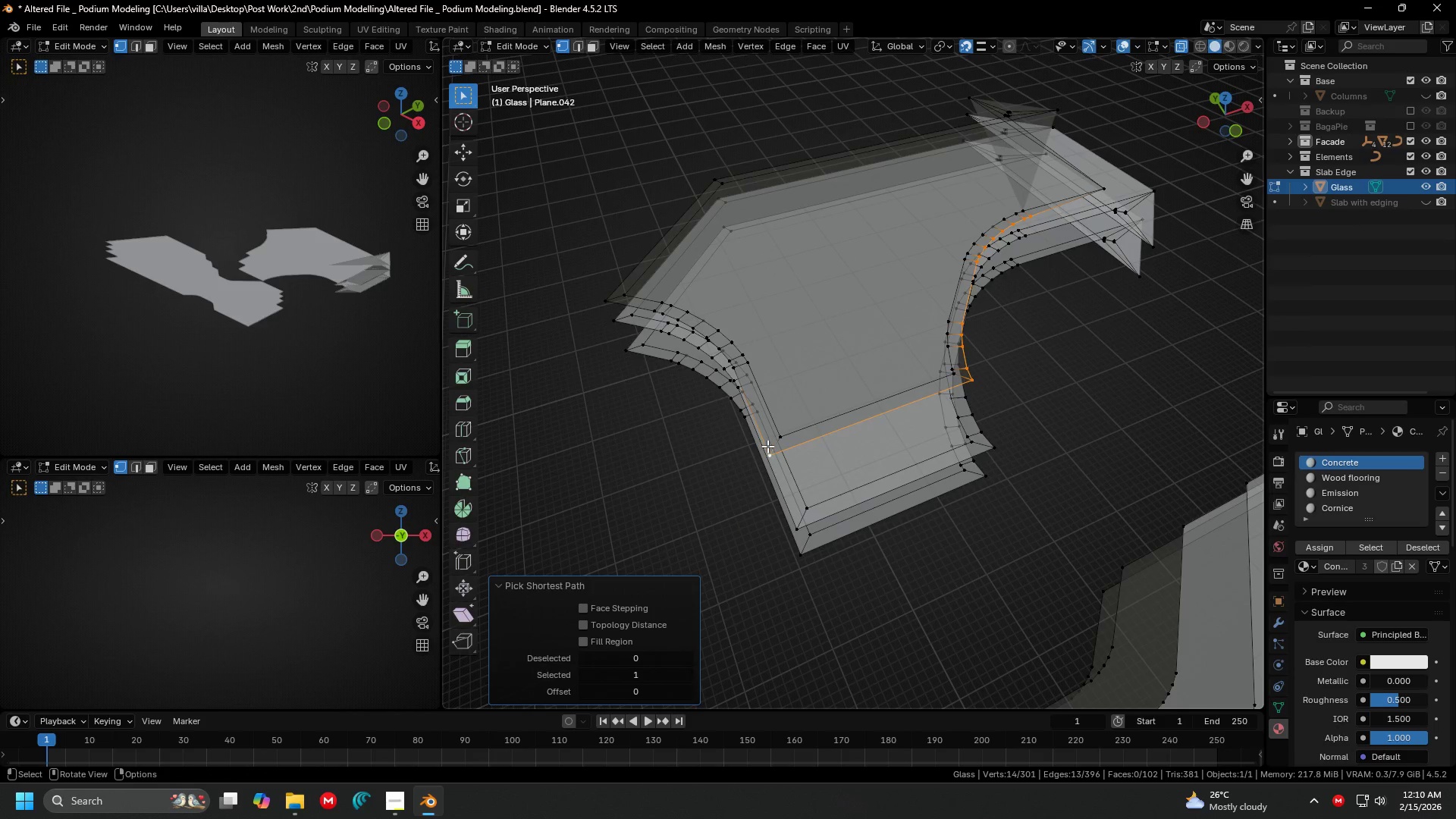 
key(Shift+ShiftLeft)
 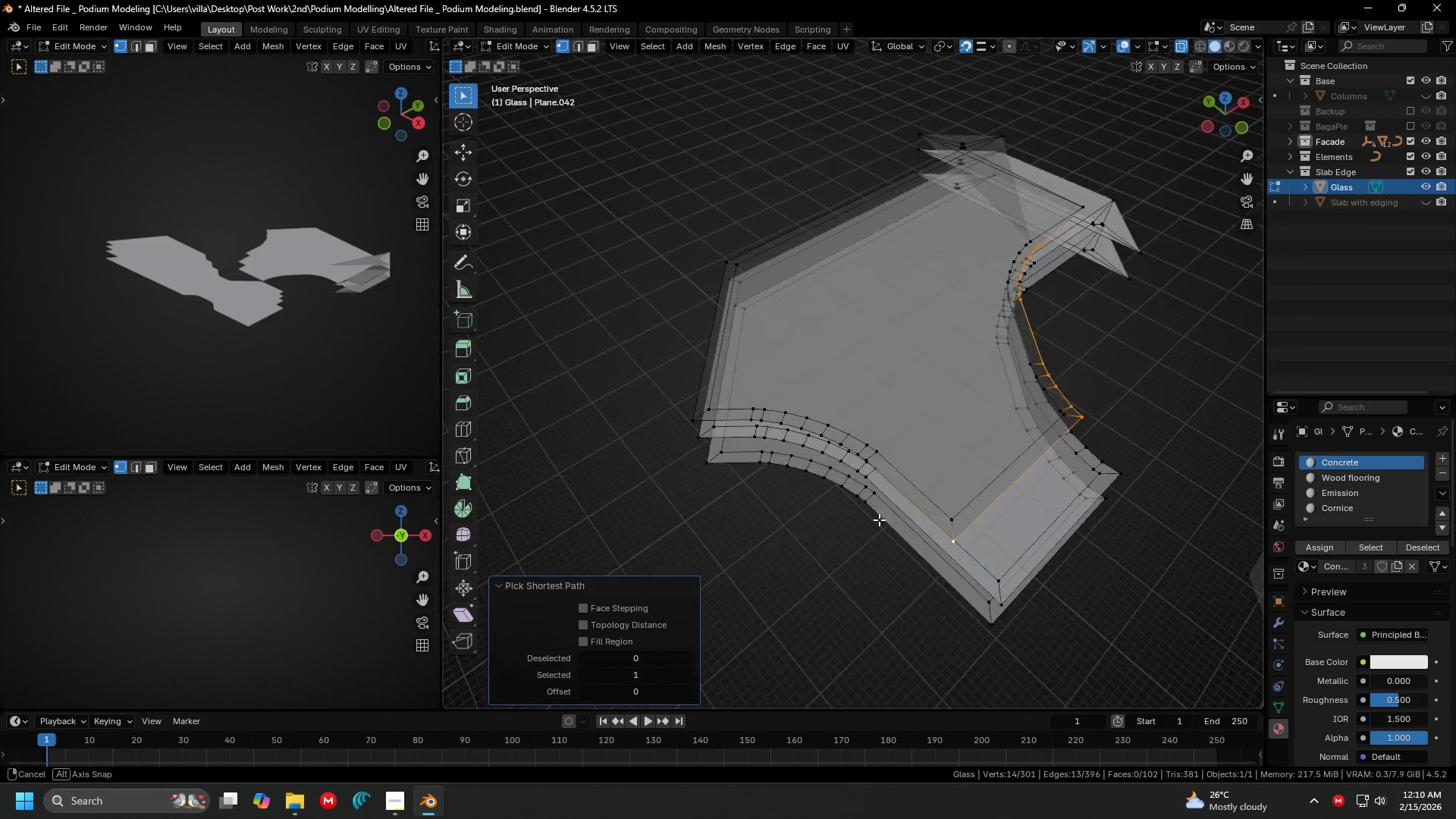 
hold_key(key=ControlLeft, duration=0.47)
 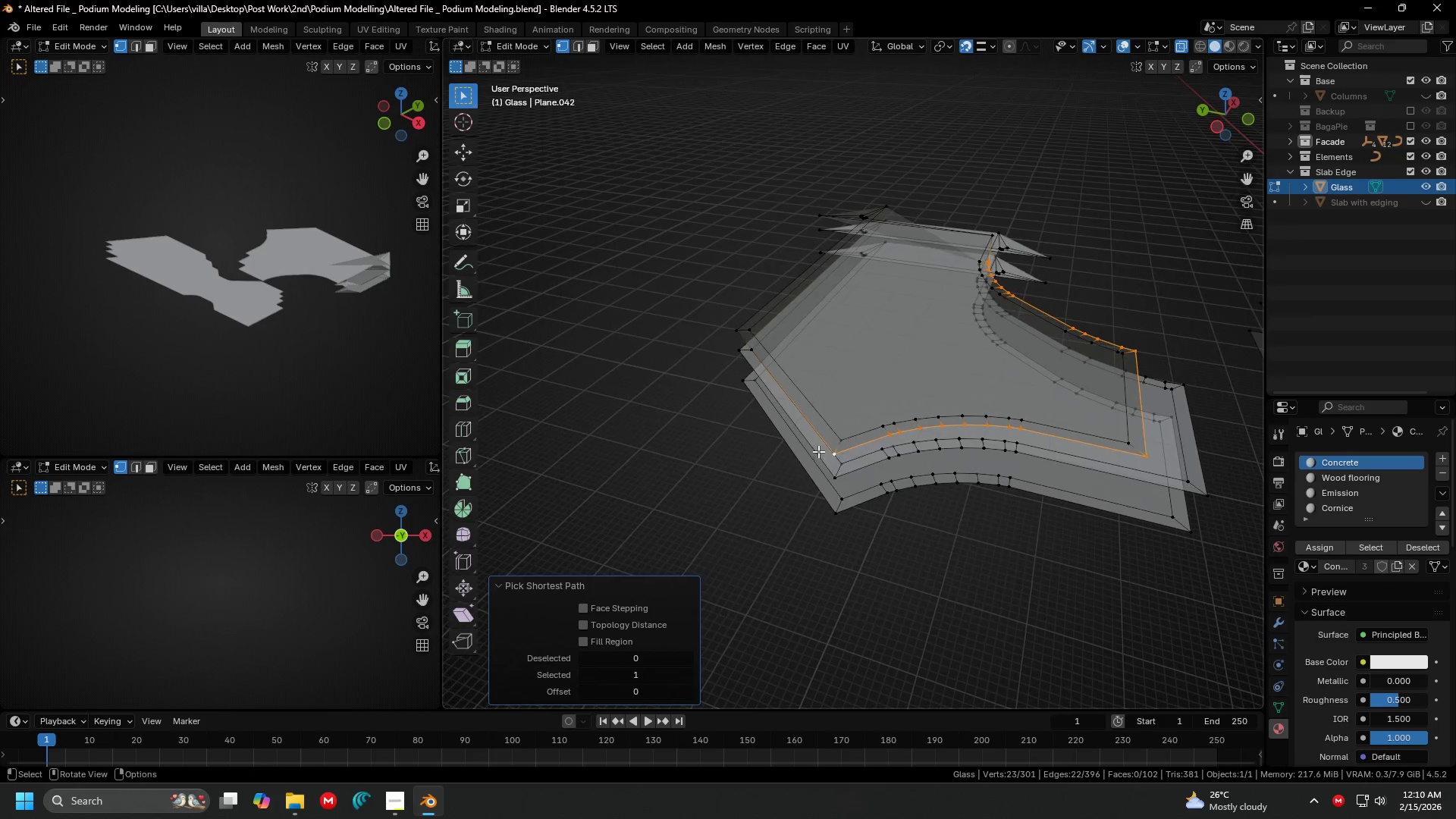 
scroll: coordinate [929, 493], scroll_direction: up, amount: 1.0
 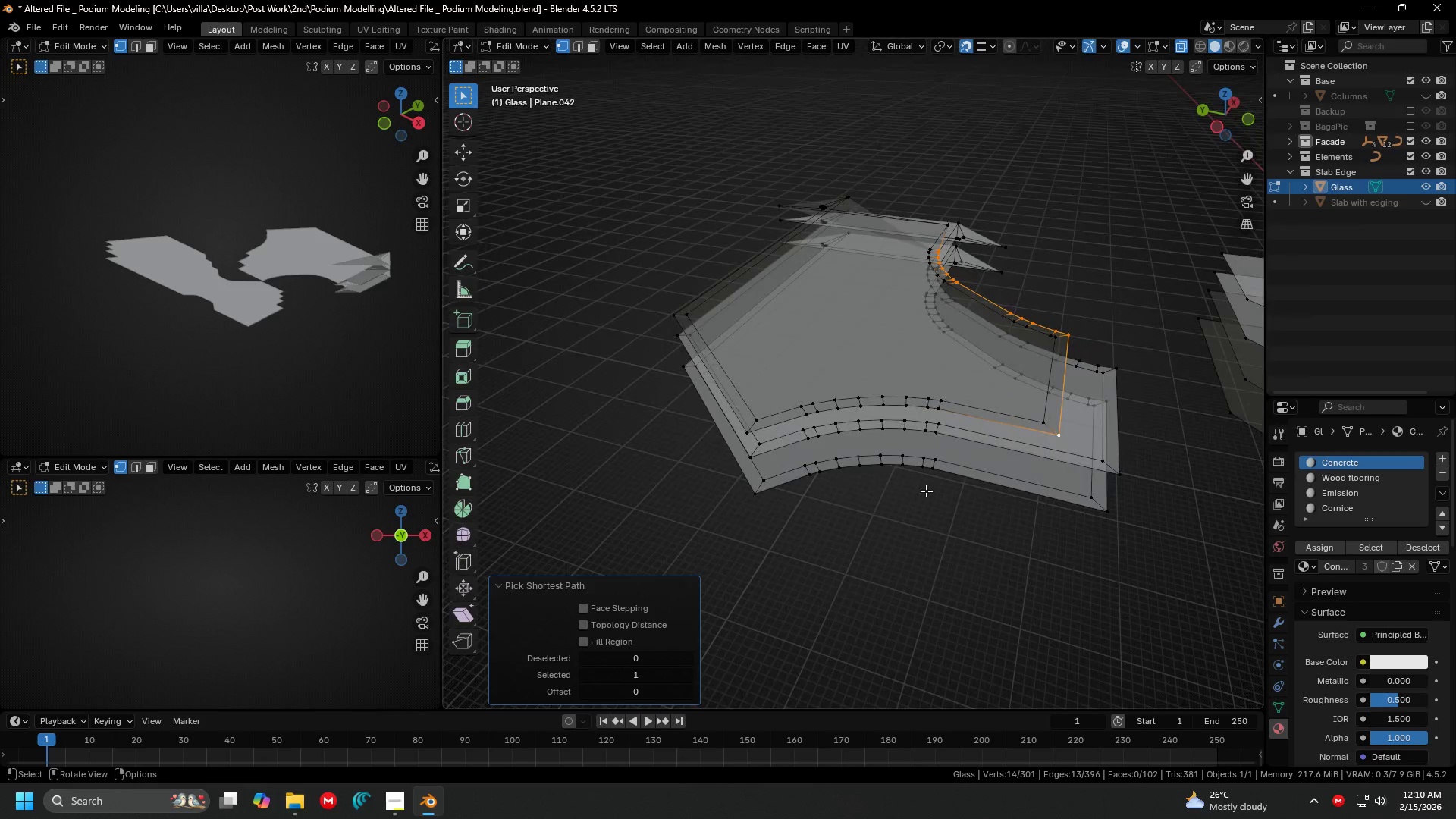 
left_click([748, 431])
 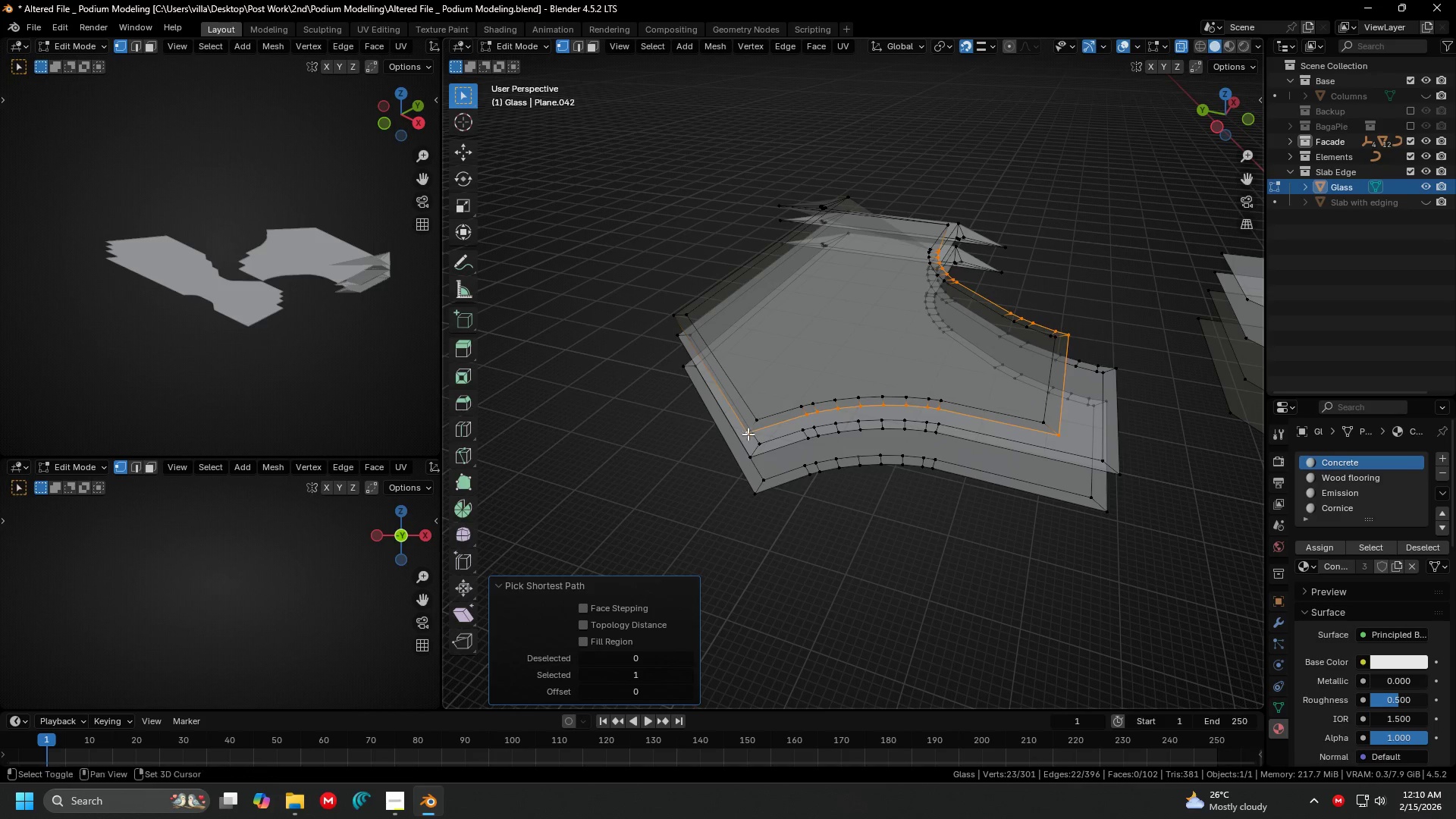 
key(Shift+ShiftLeft)
 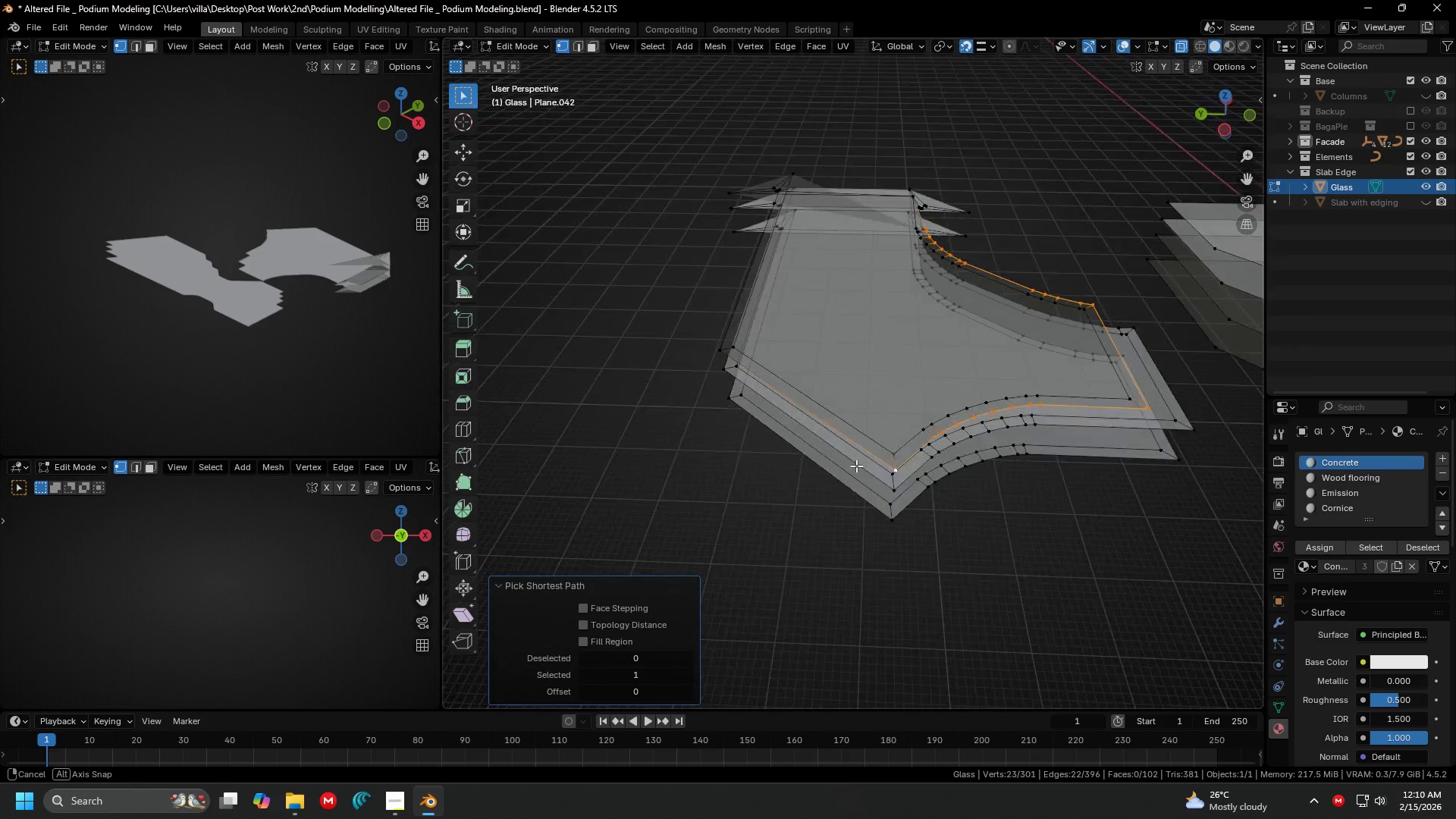 
key(Shift+ShiftLeft)
 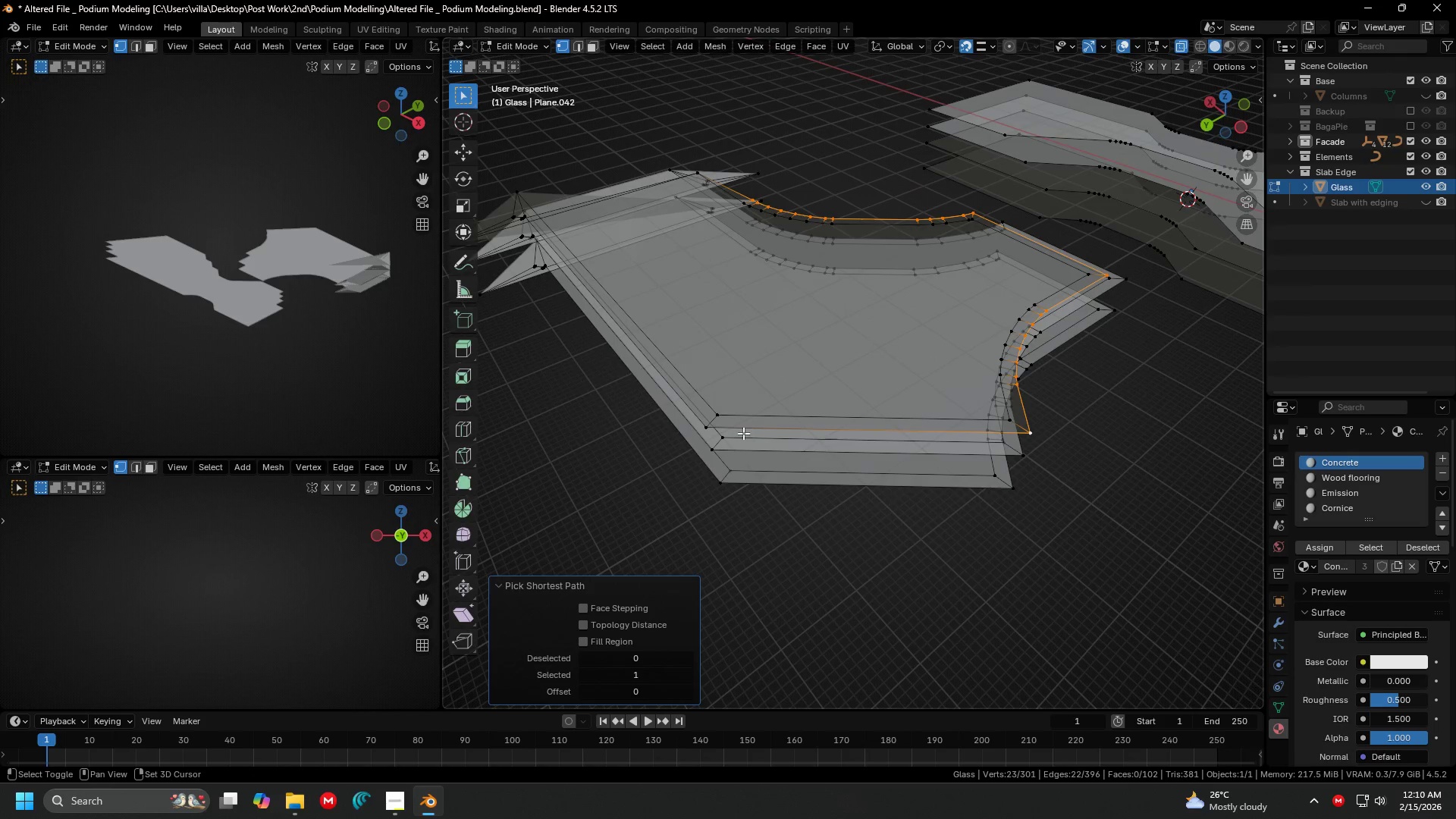 
scroll: coordinate [935, 469], scroll_direction: up, amount: 2.0
 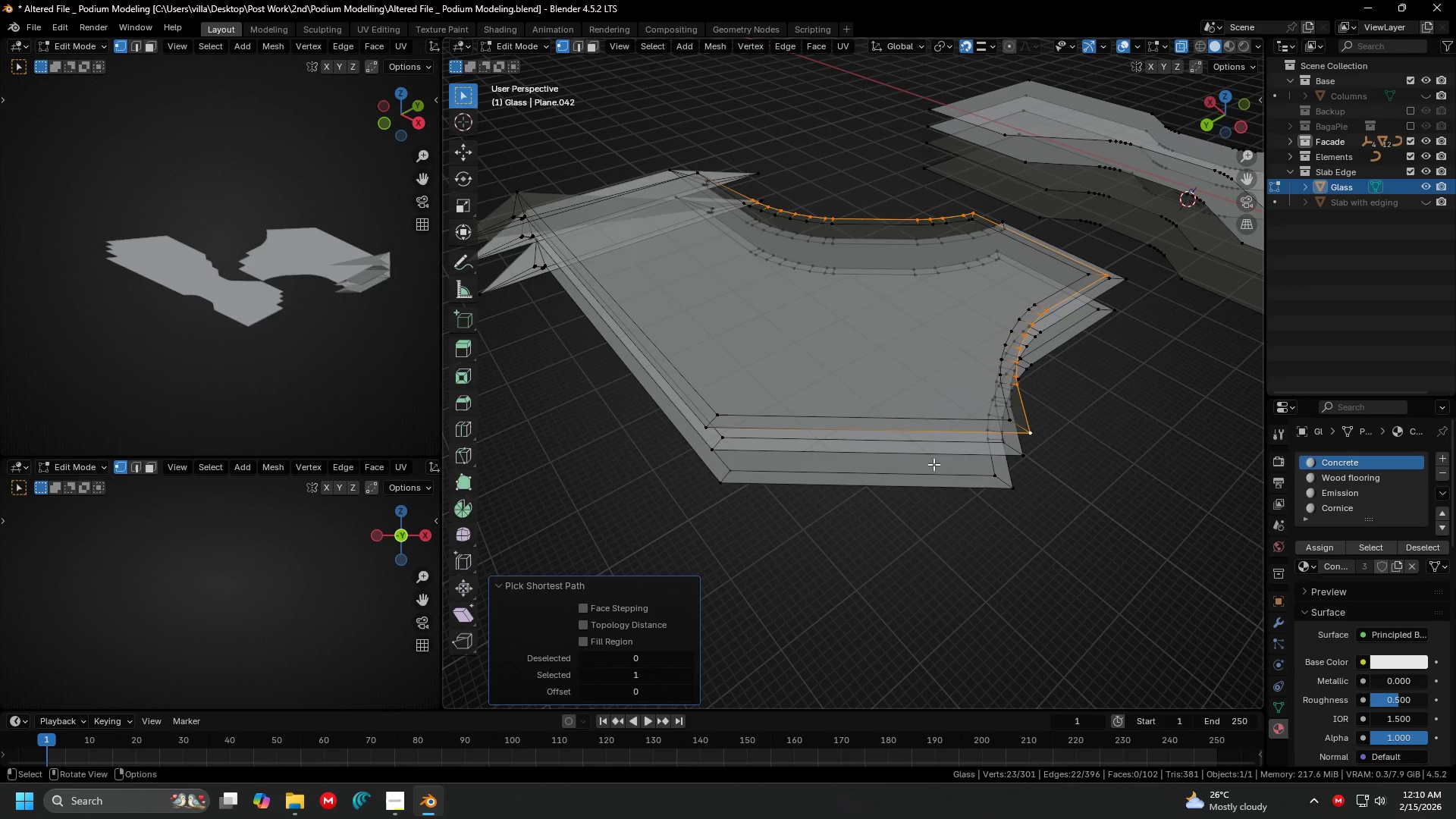 
key(Control+ControlLeft)
 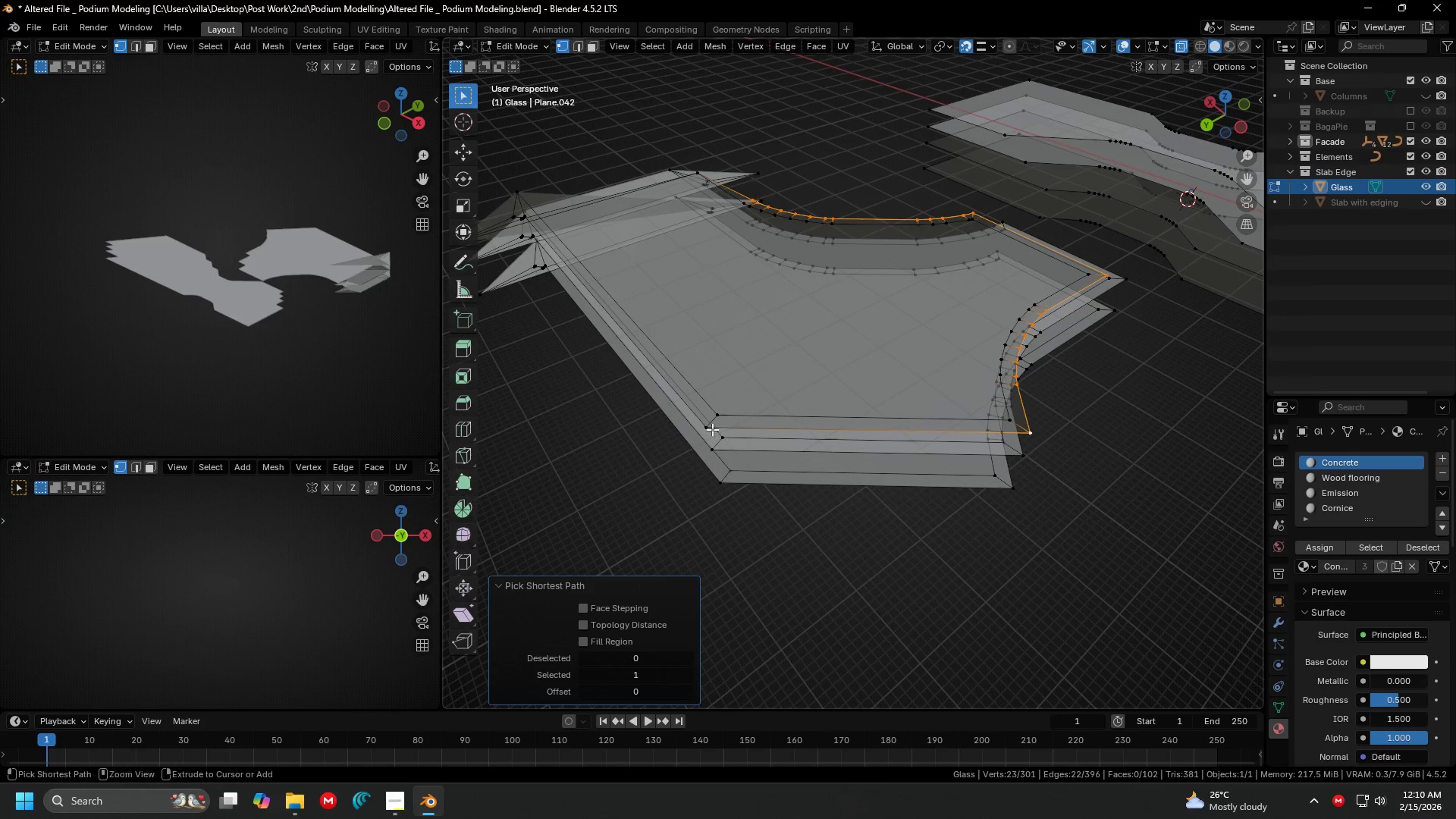 
left_click([711, 428])
 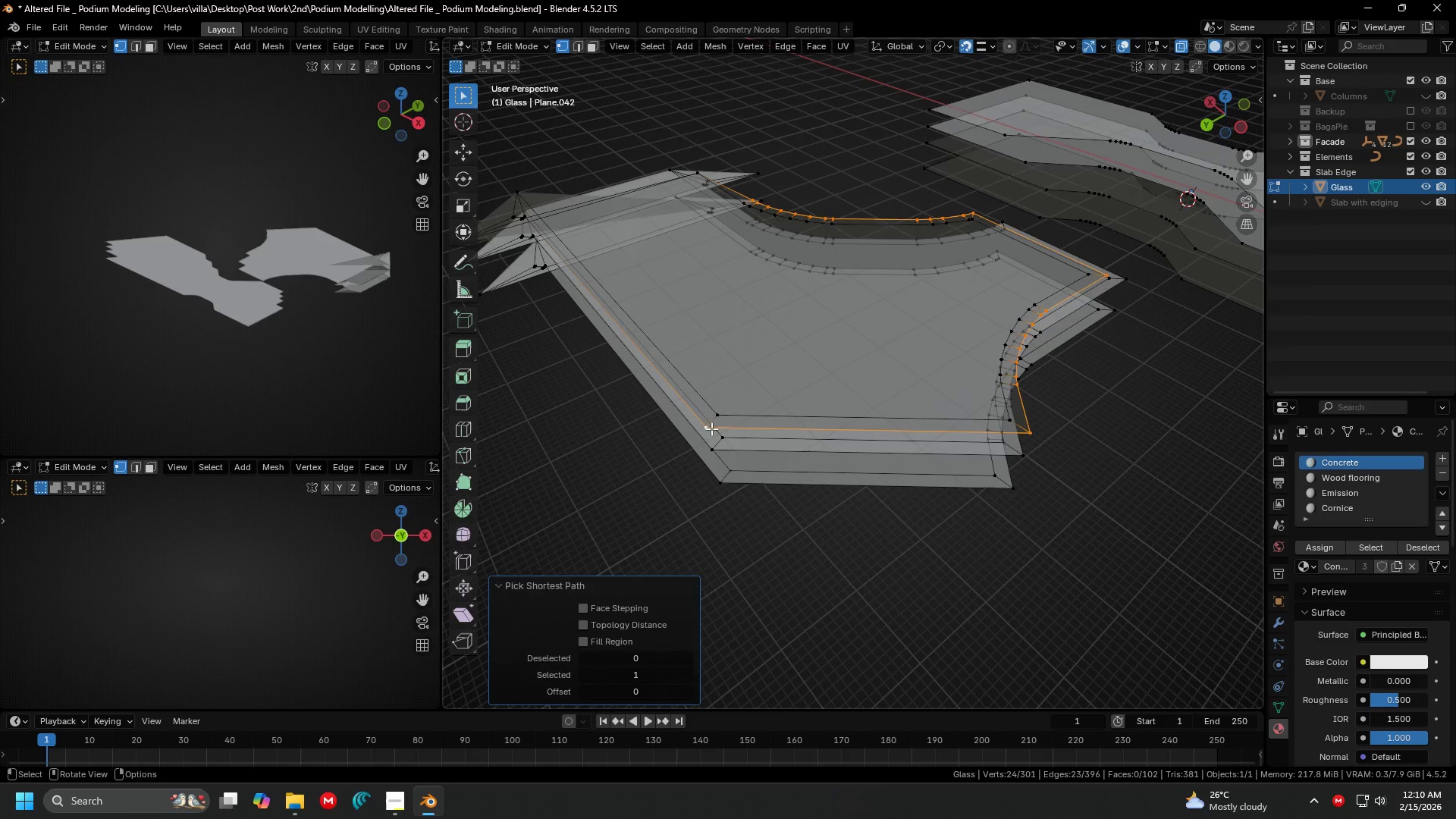 
key(Shift+ShiftLeft)
 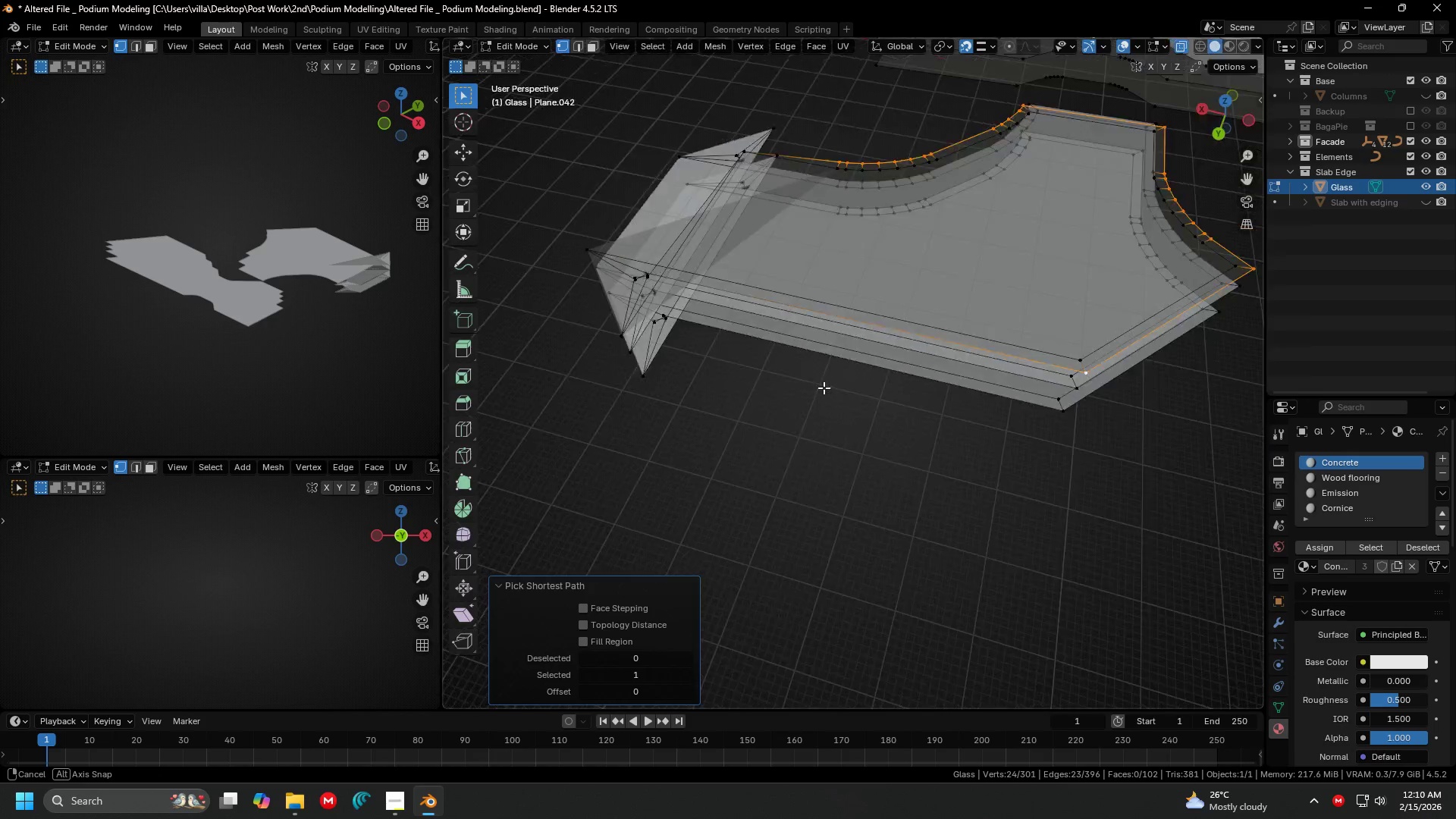 
key(Shift+ShiftLeft)
 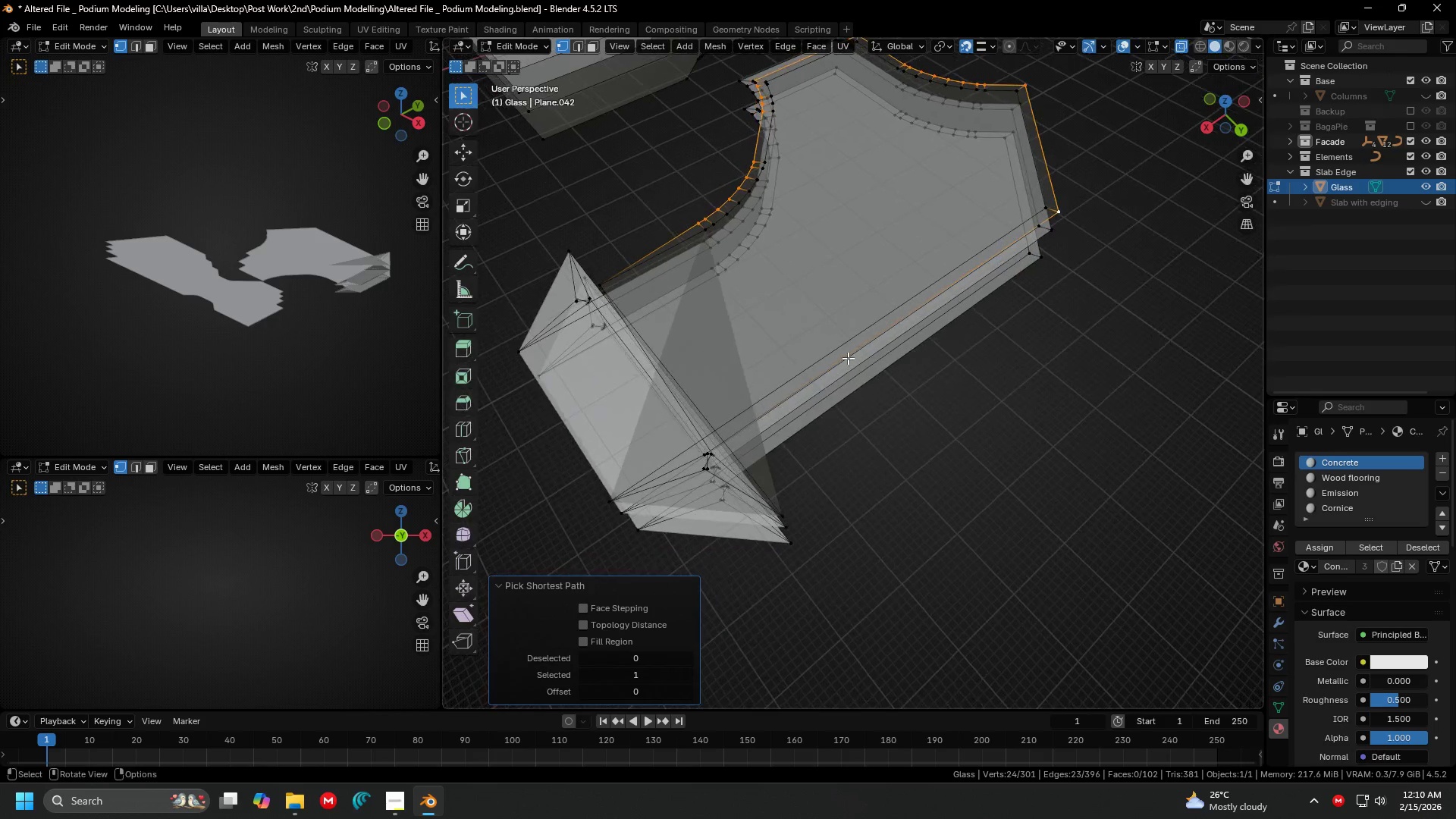 
key(X)
 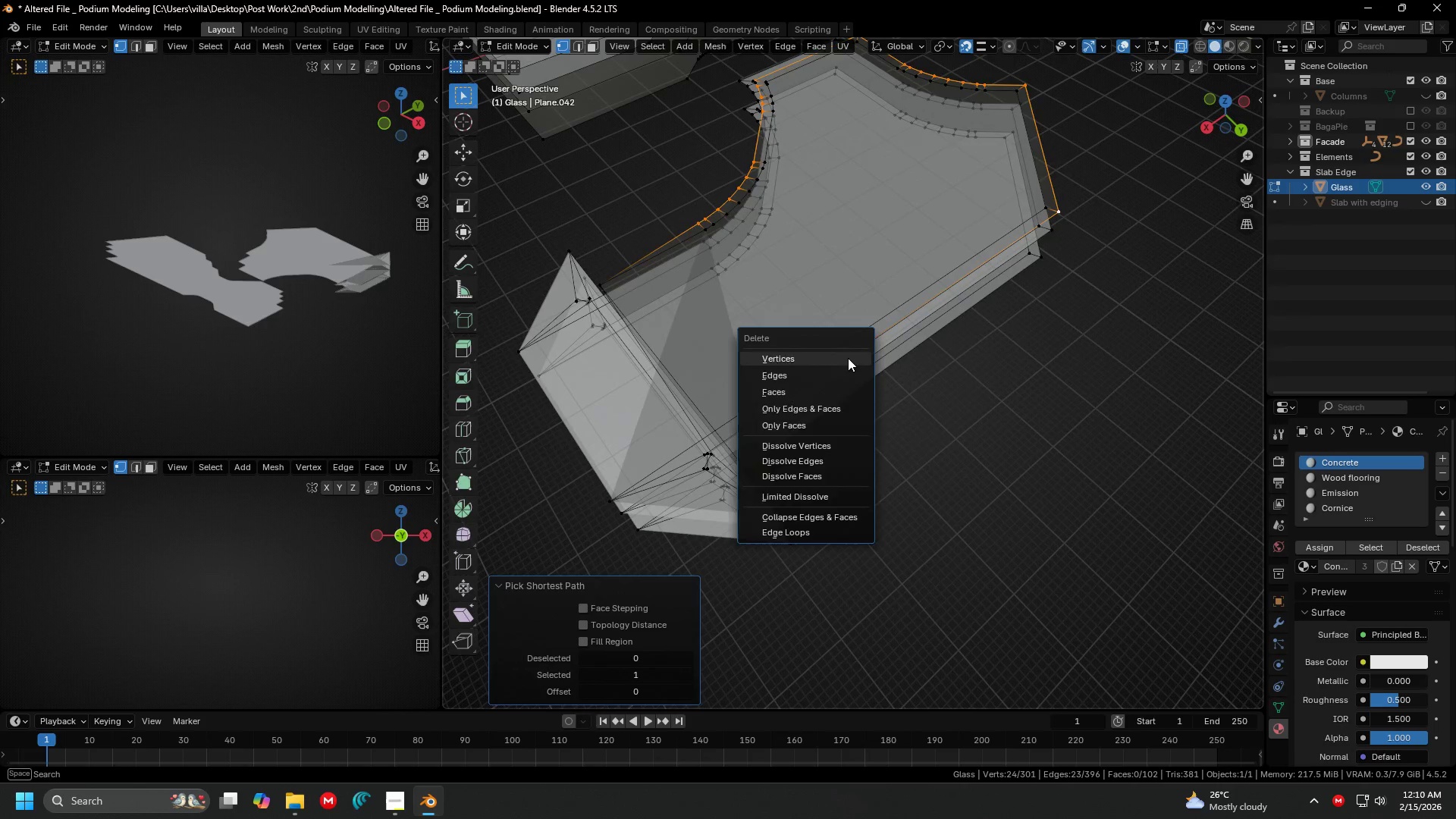 
left_click([848, 358])
 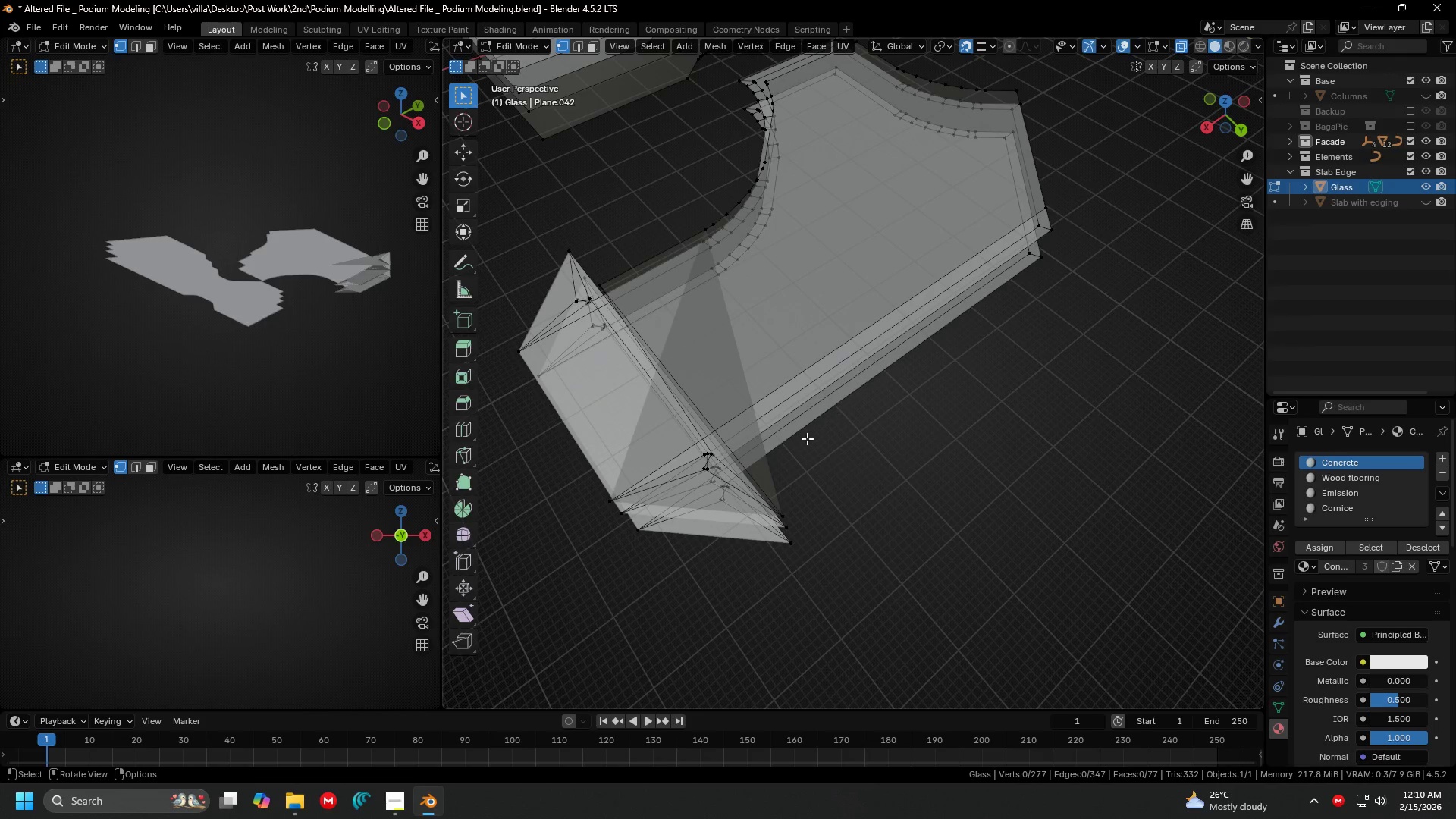 
key(Shift+ShiftLeft)
 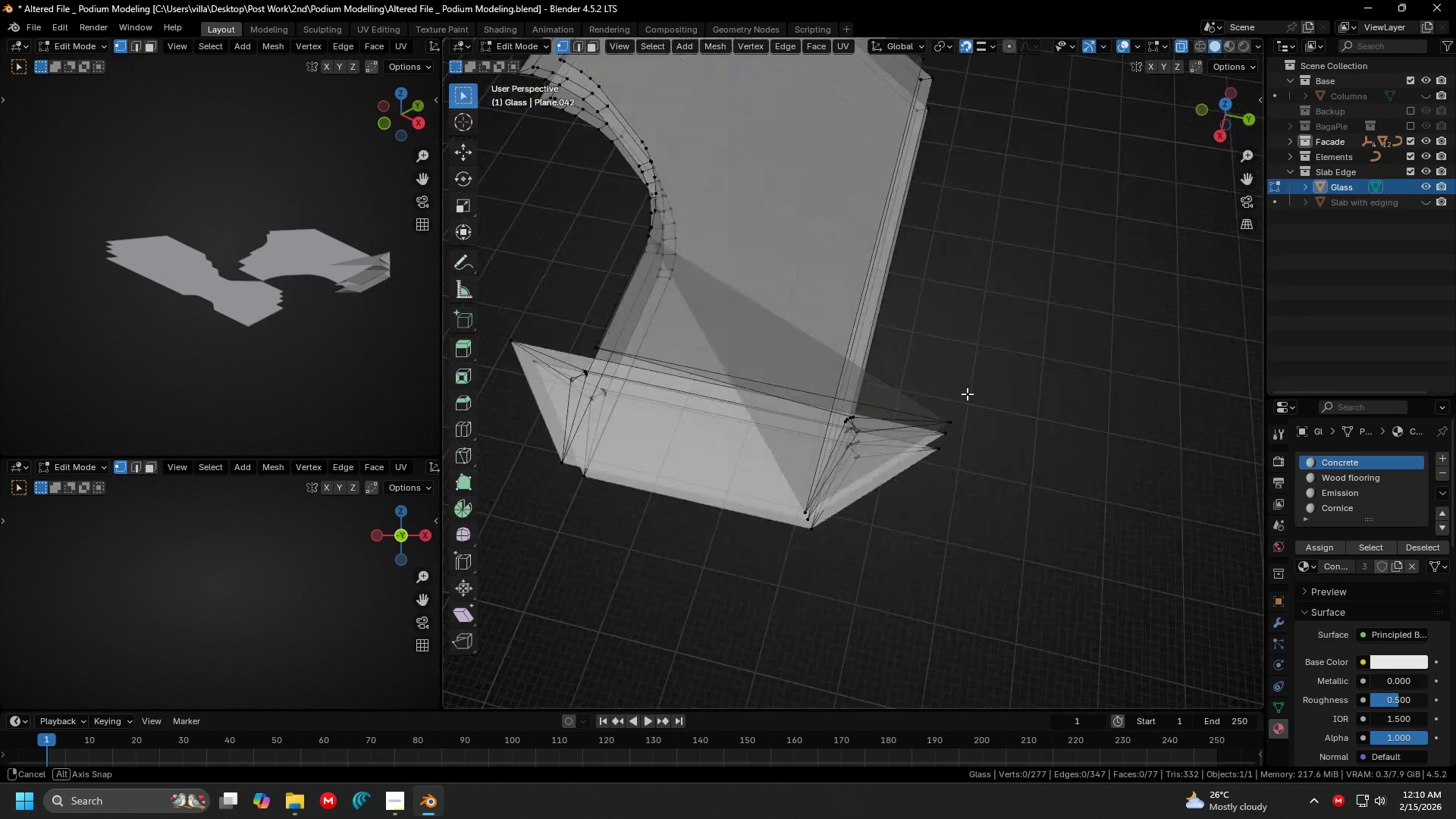 
key(Shift+ShiftLeft)
 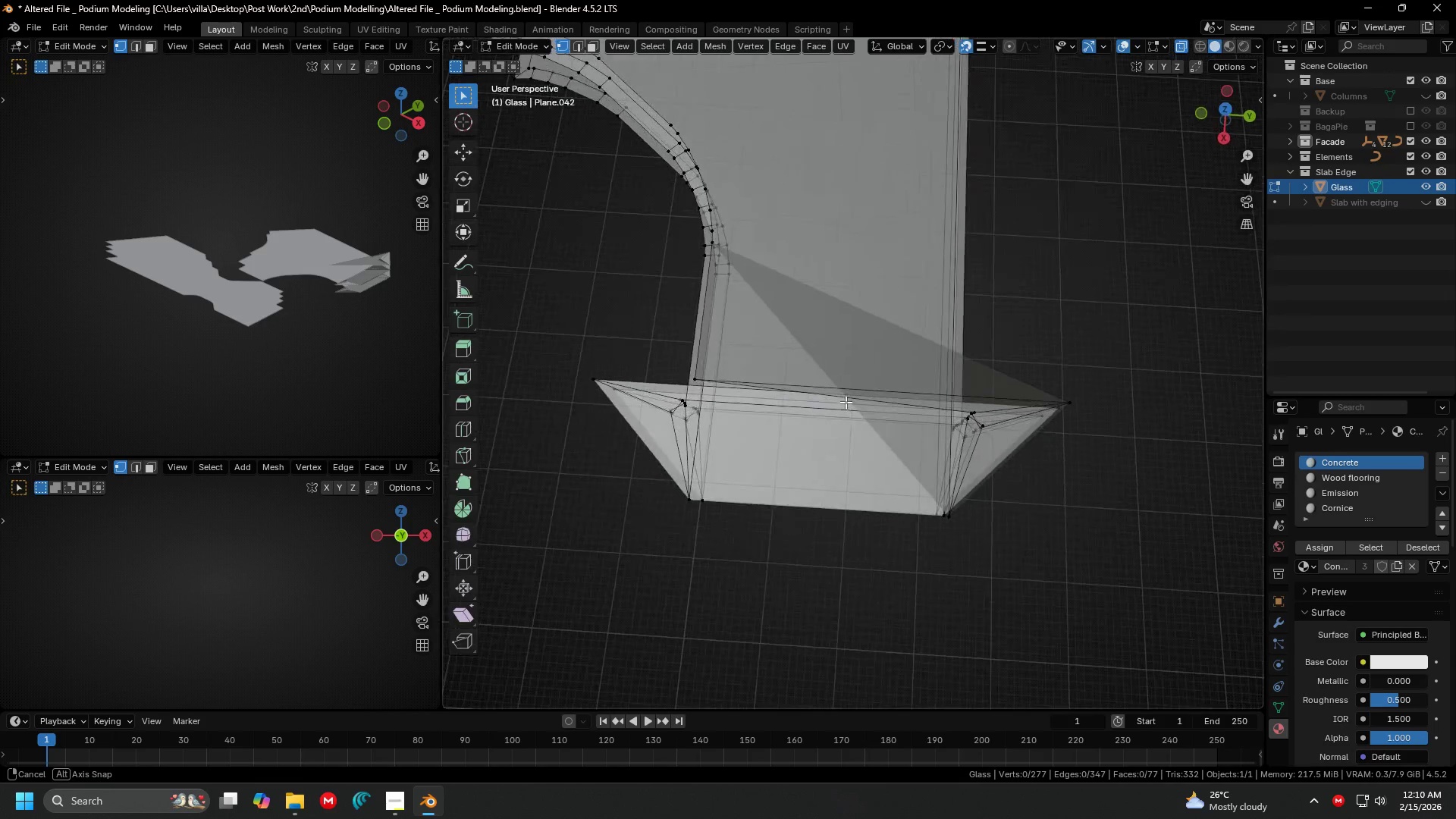 
hold_key(key=ShiftLeft, duration=0.44)
 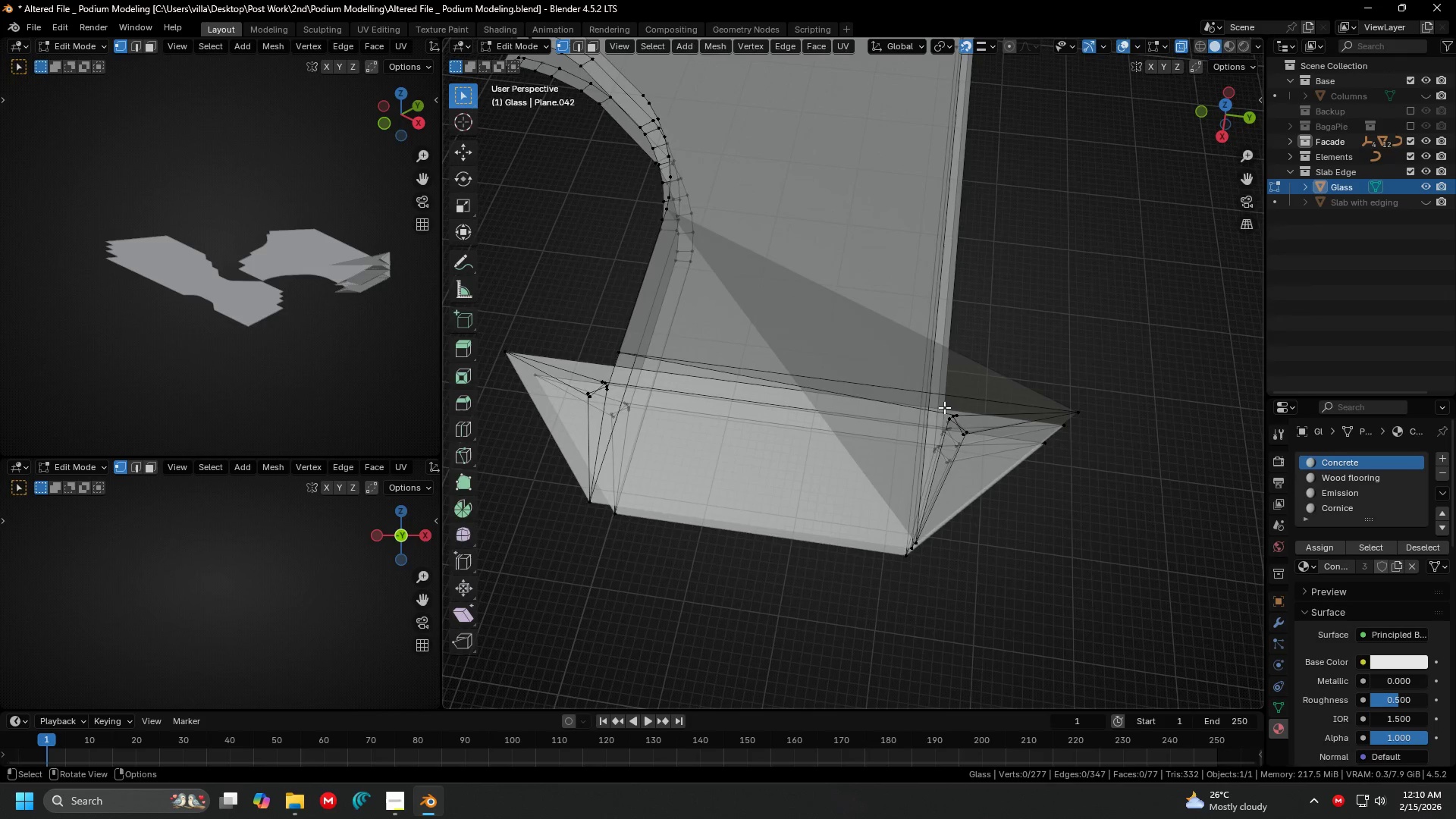 
scroll: coordinate [849, 380], scroll_direction: up, amount: 1.0
 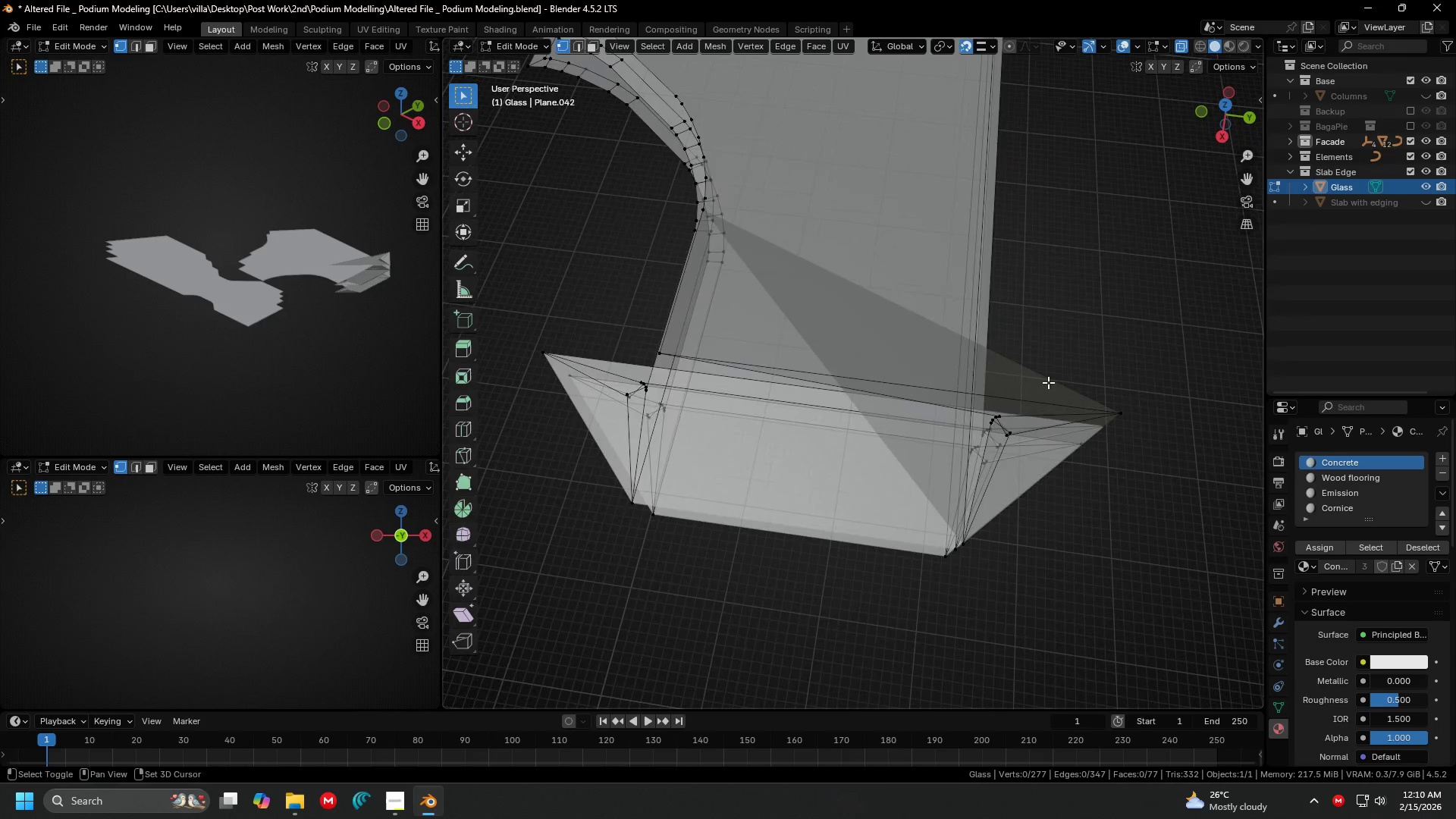 
left_click_drag(start_coordinate=[943, 406], to_coordinate=[984, 449])
 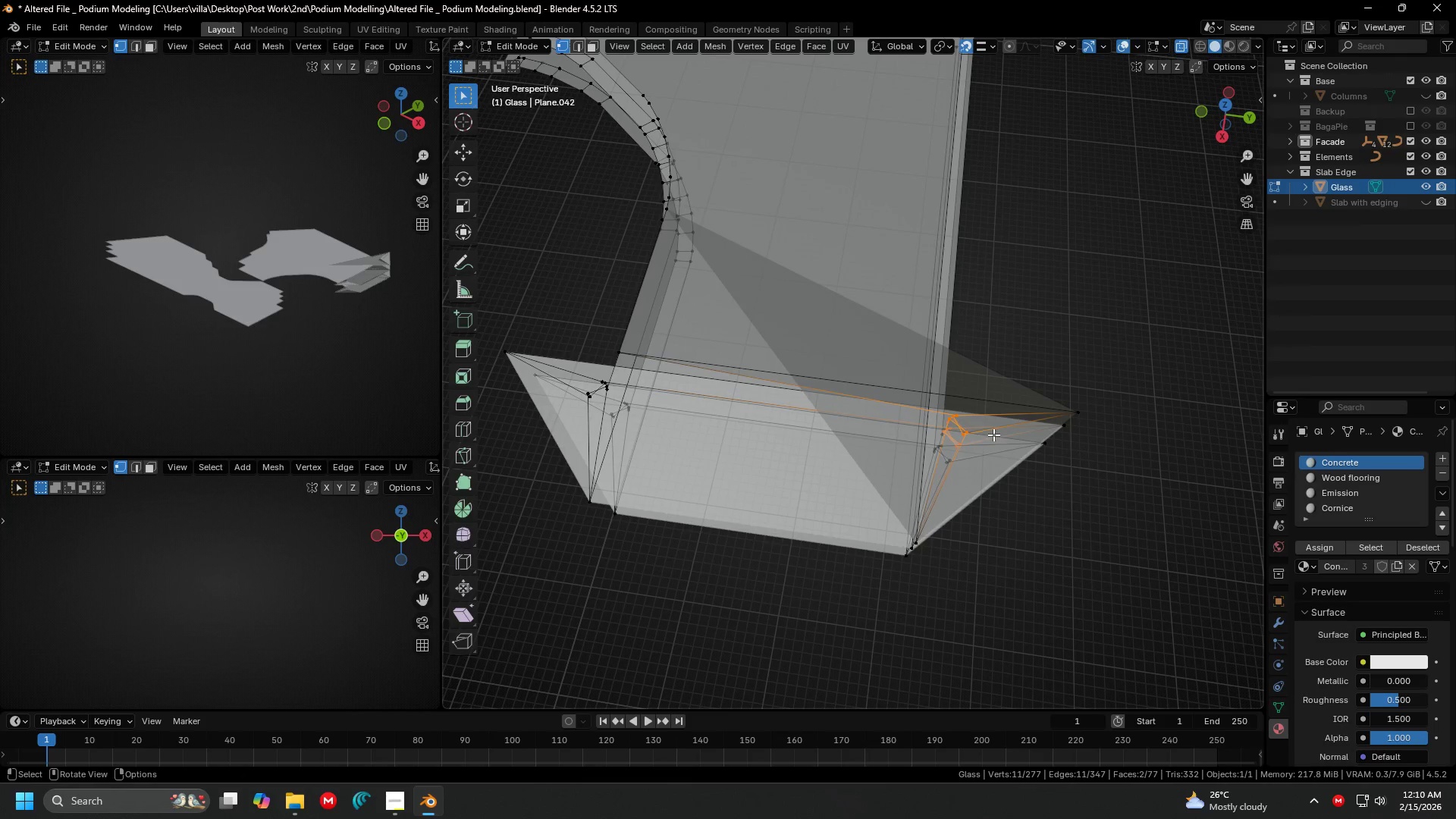 
hold_key(key=ShiftLeft, duration=0.39)
 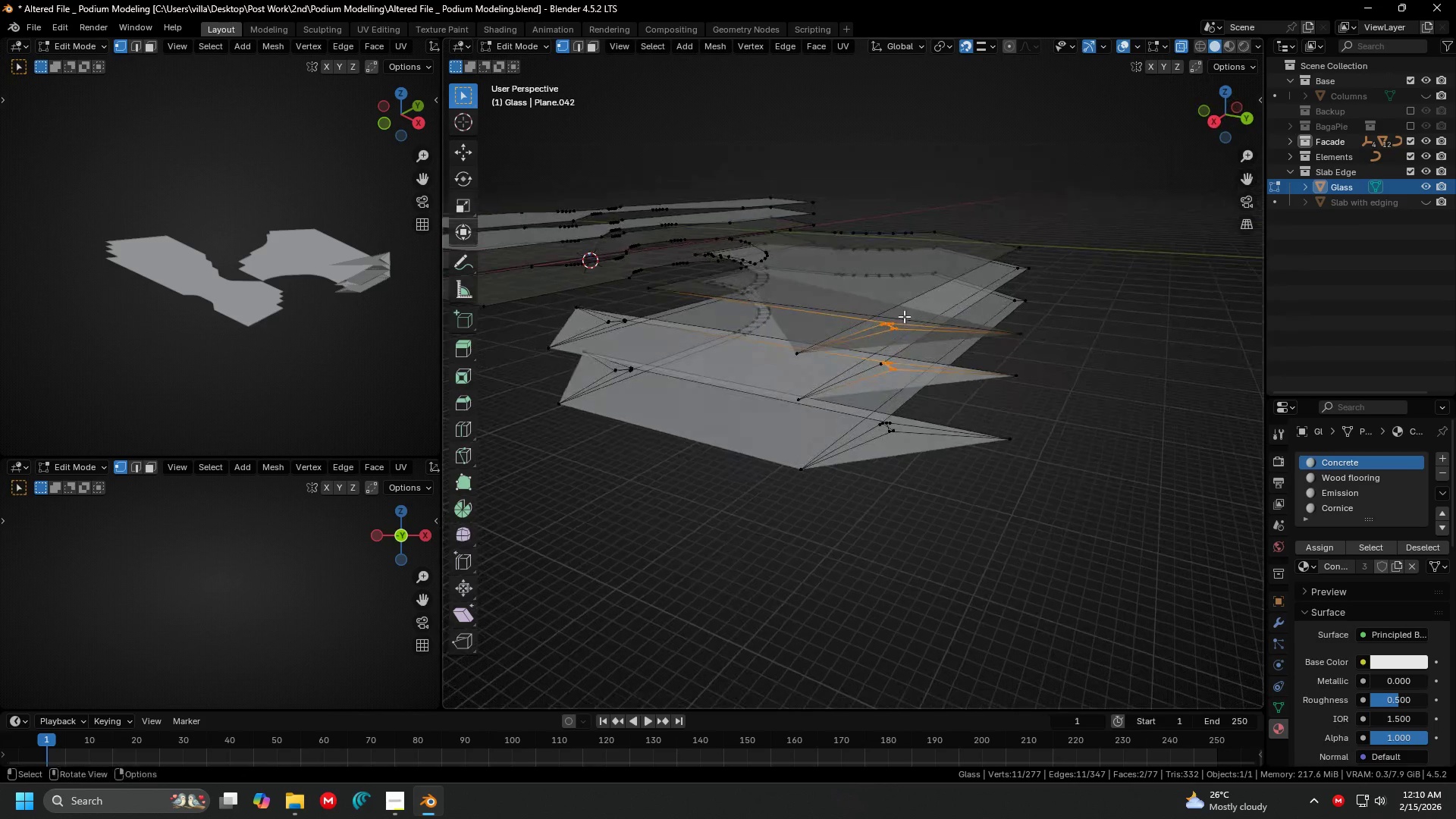 
left_click_drag(start_coordinate=[868, 307], to_coordinate=[905, 340])
 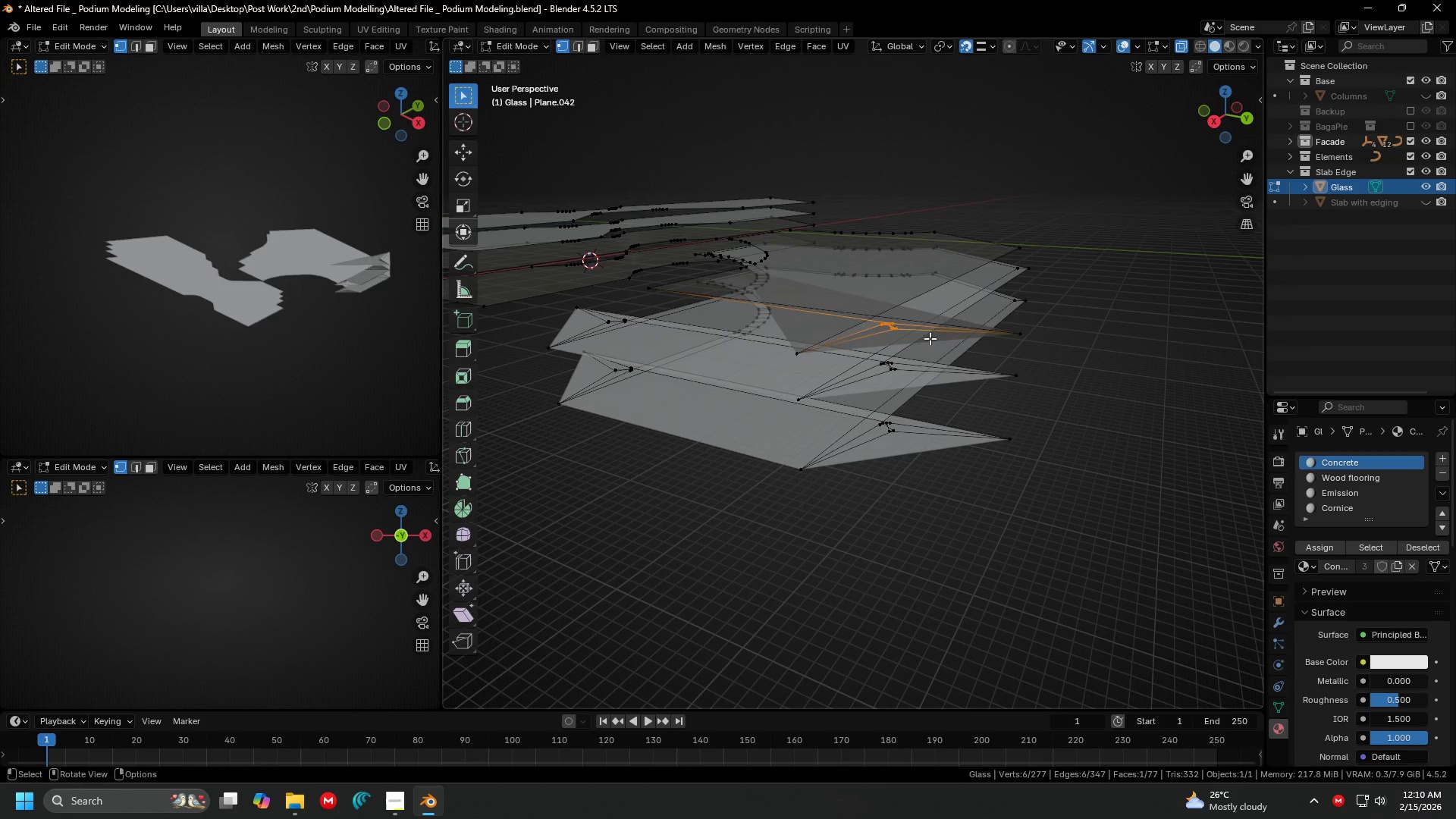 
hold_key(key=ShiftLeft, duration=1.47)
left_click_drag(start_coordinate=[1007, 328], to_coordinate=[1040, 348])
 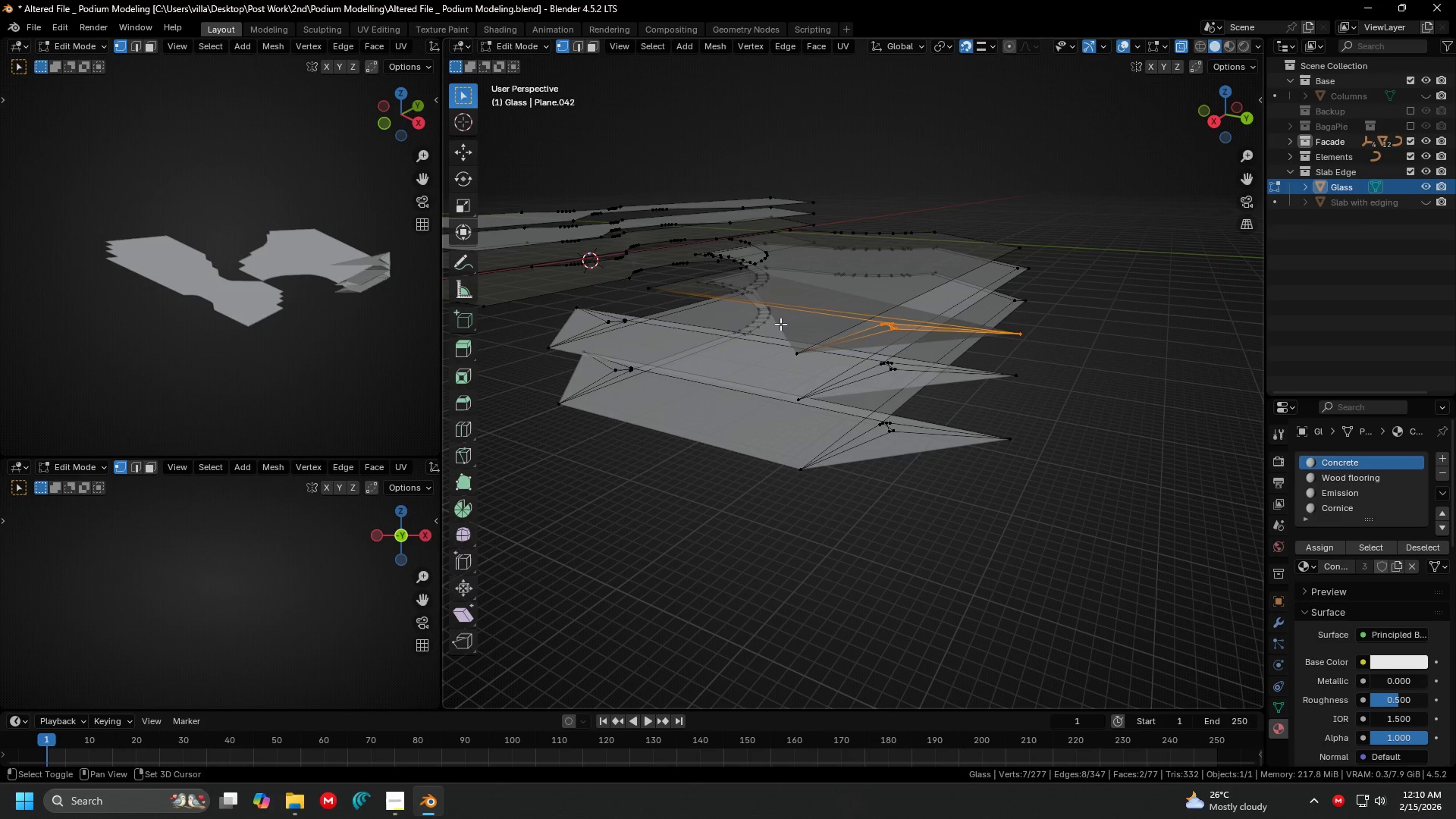 
left_click_drag(start_coordinate=[792, 344], to_coordinate=[821, 367])
 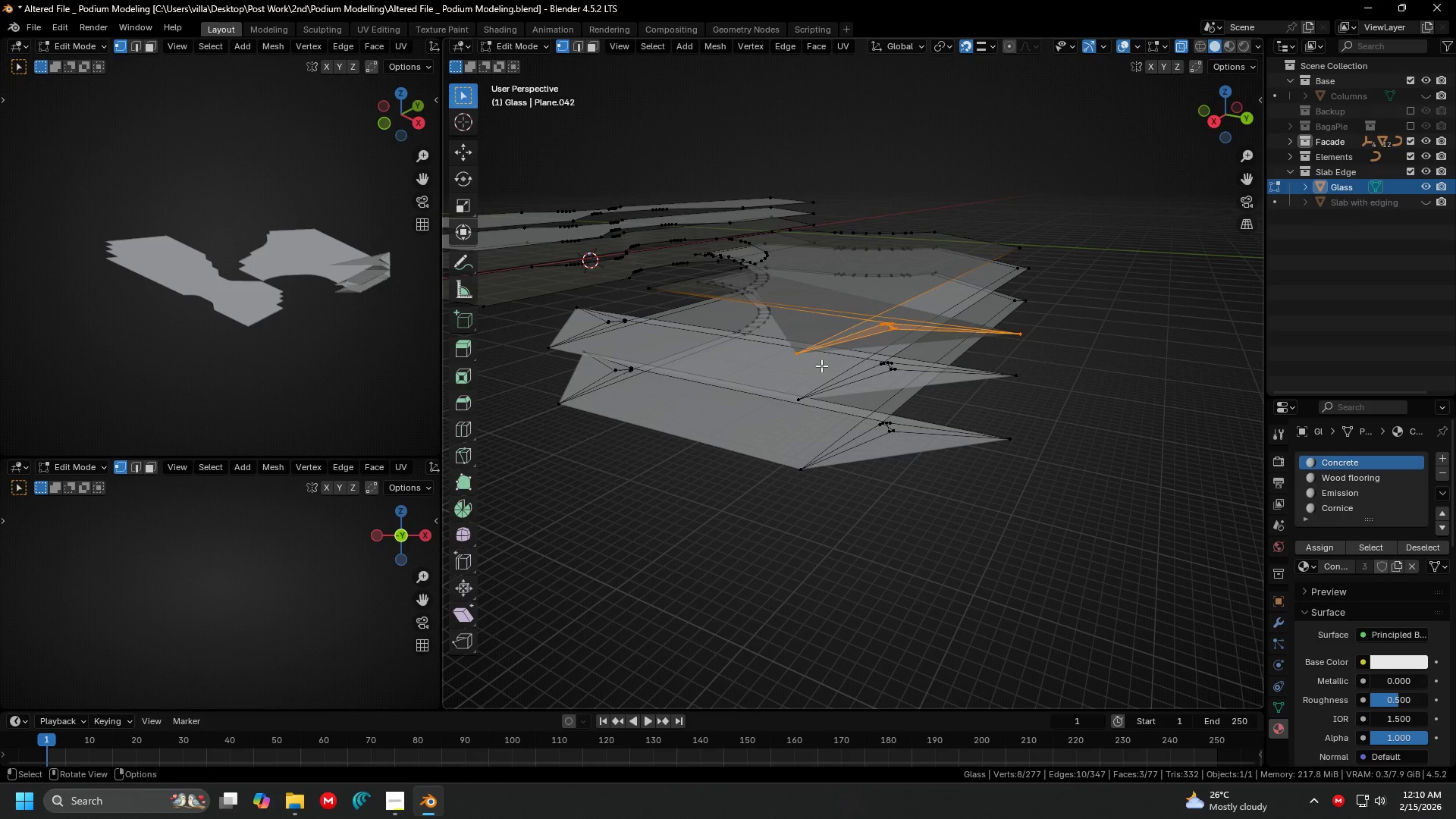 
type(7m)
 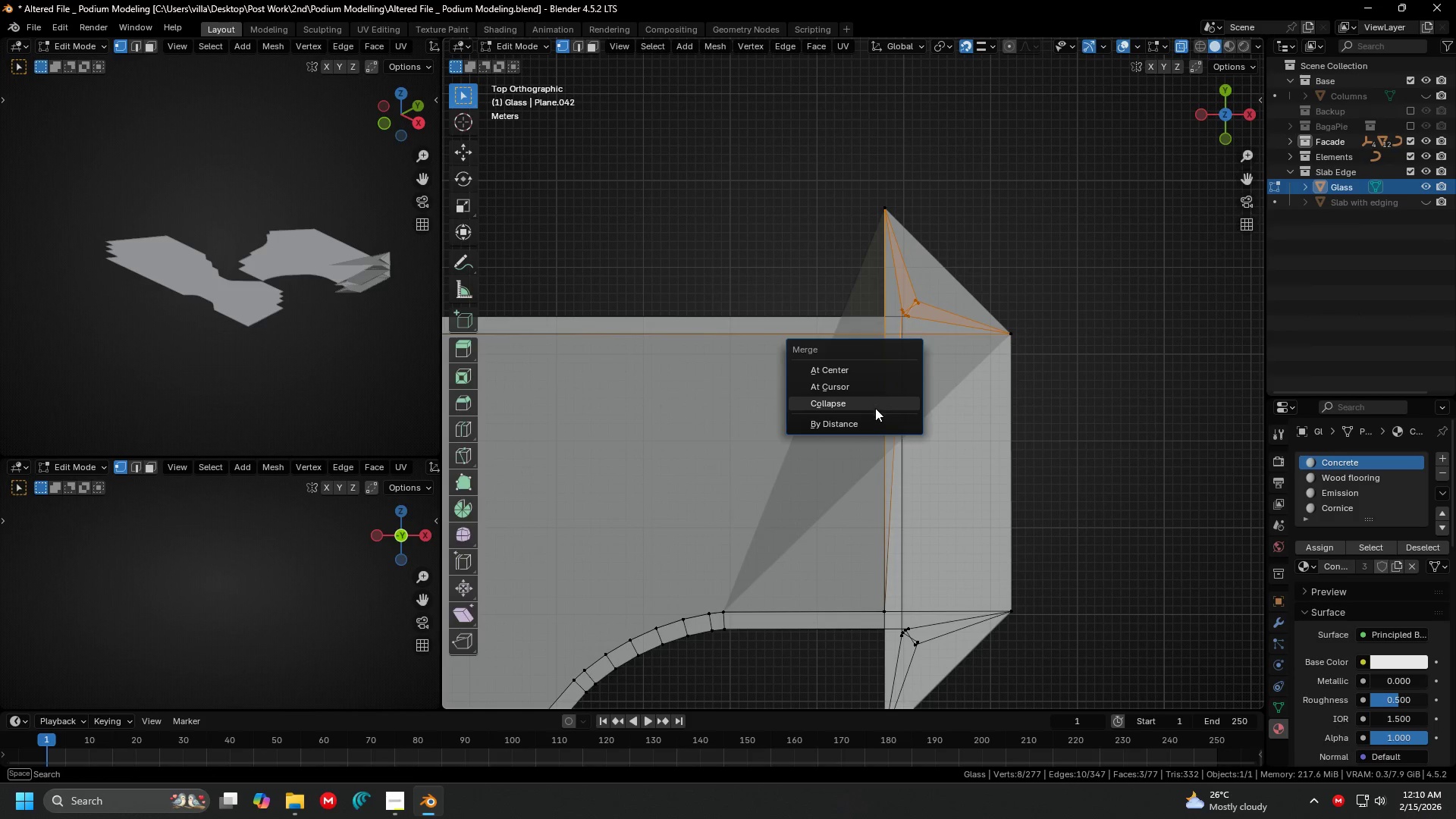 
left_click([877, 370])
 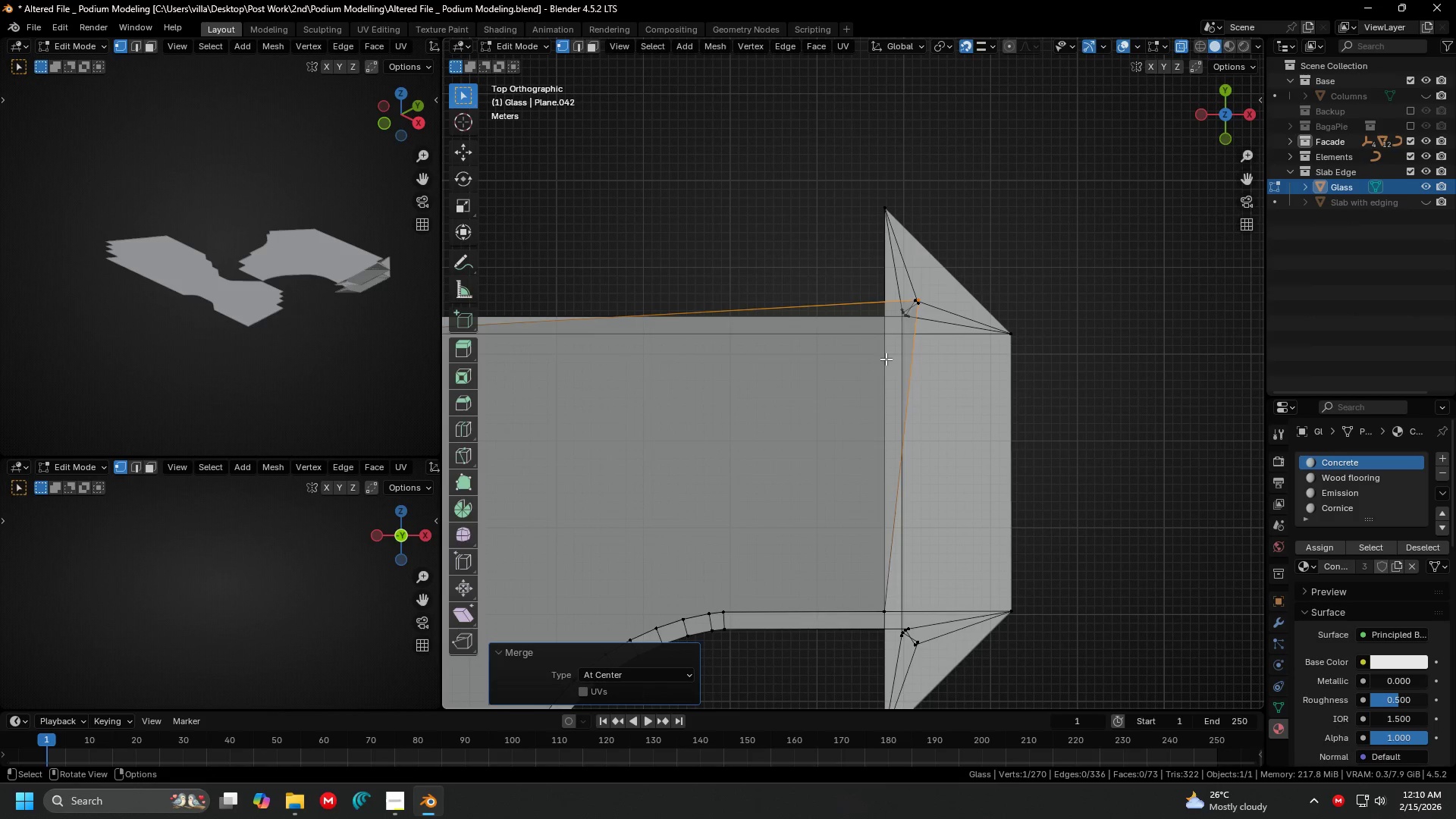 
scroll: coordinate [907, 331], scroll_direction: up, amount: 1.0
 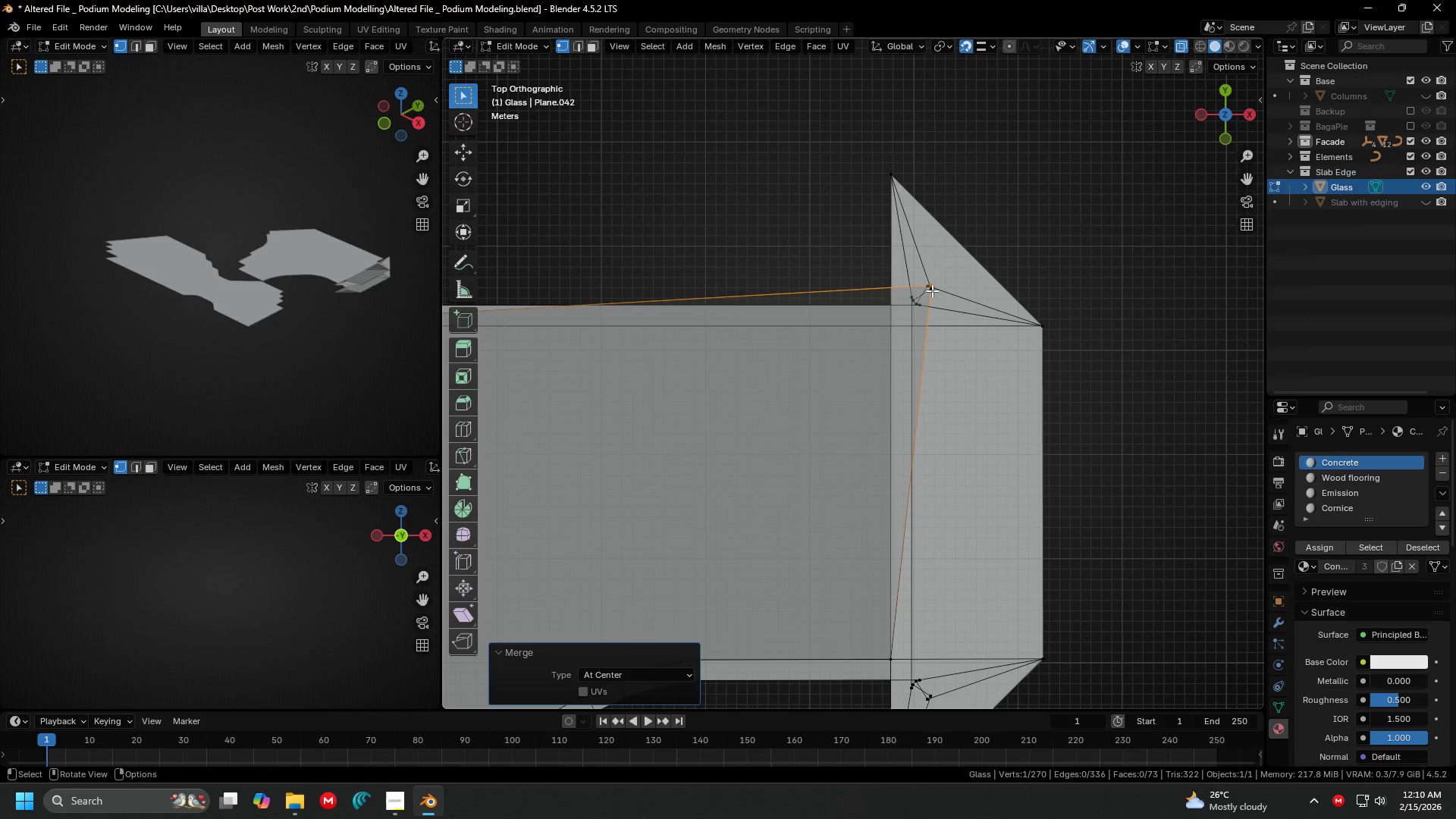 
key(G)
 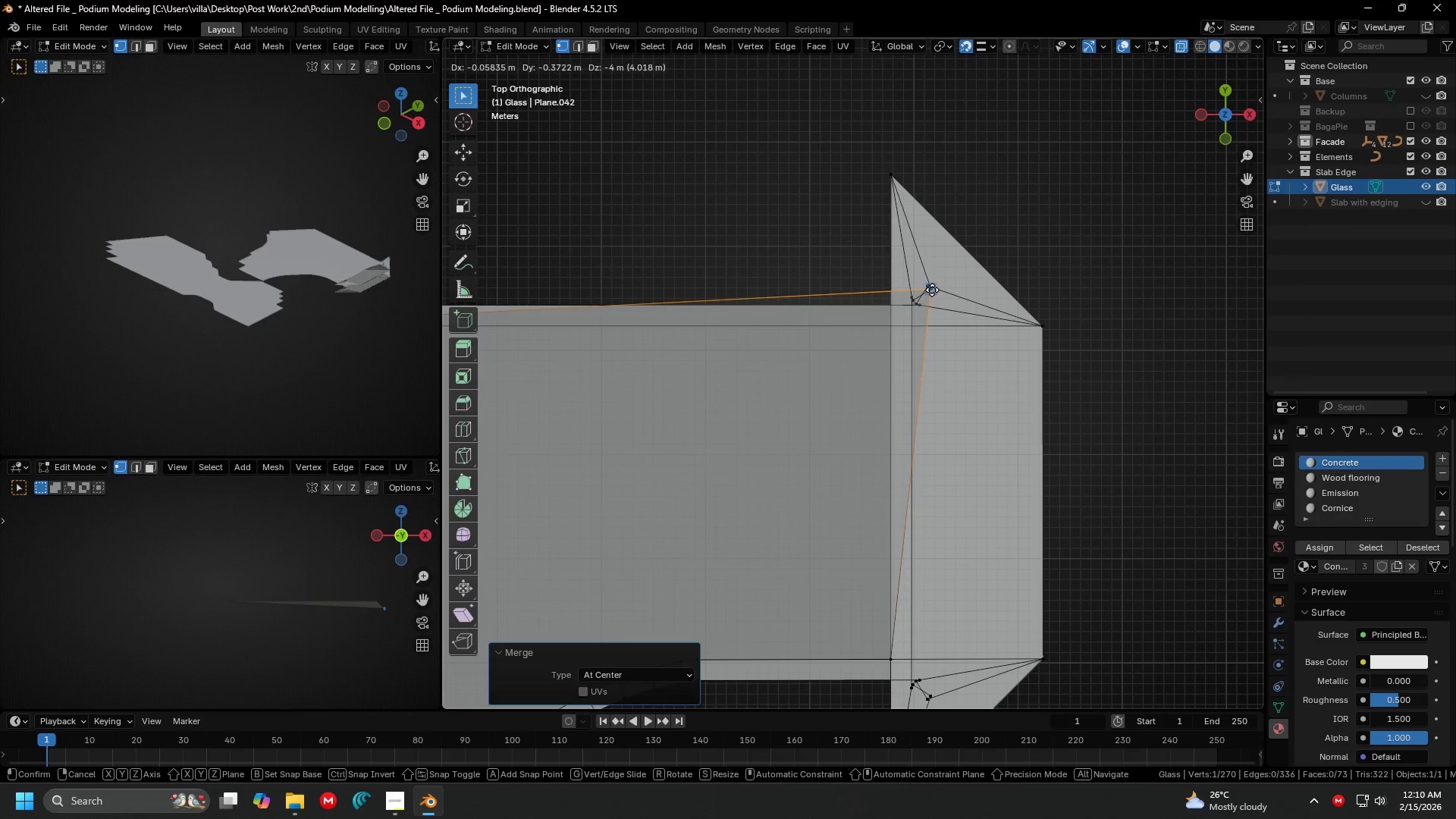 
key(Shift+ShiftLeft)
 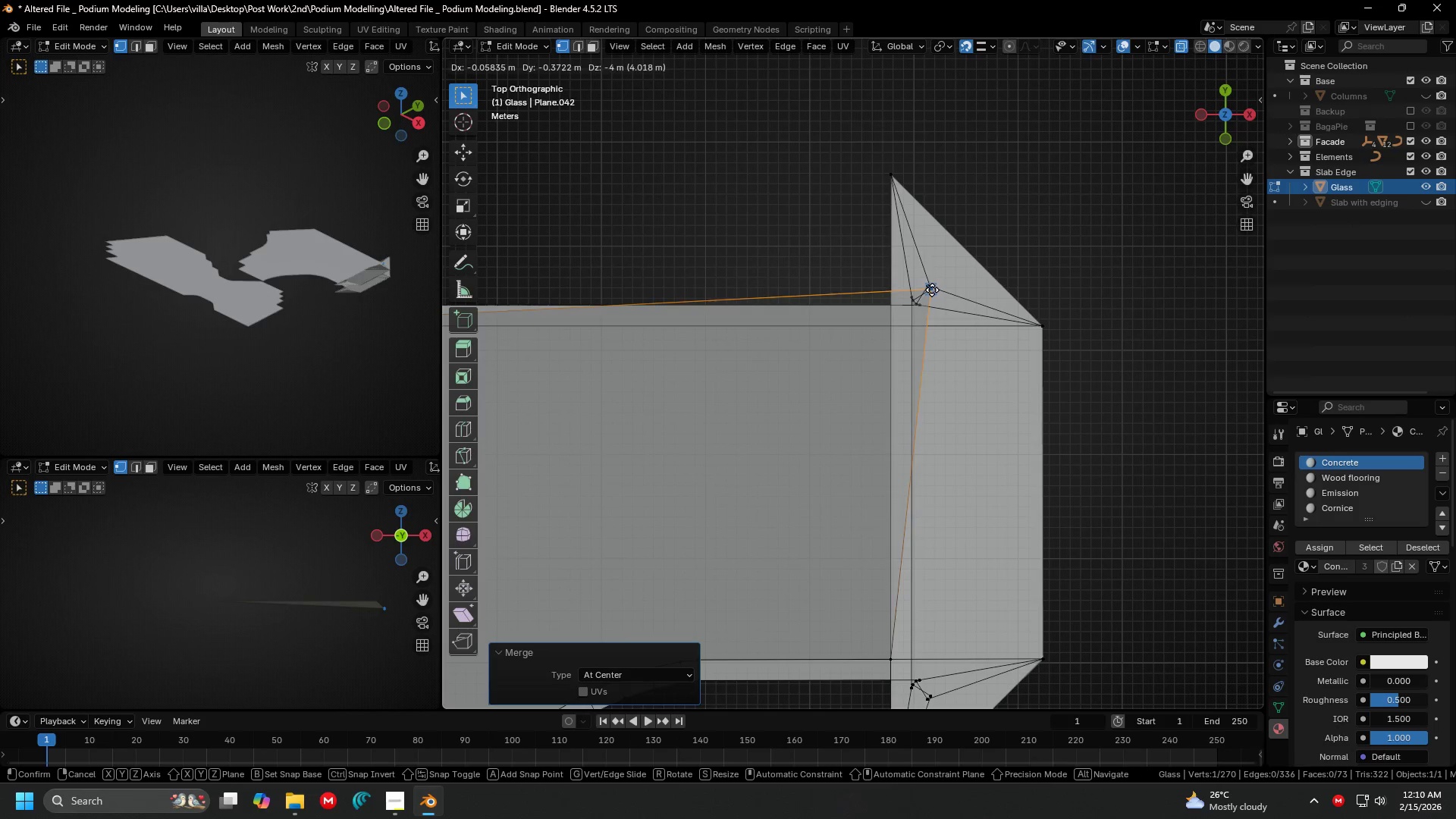 
key(Shift+Z)
 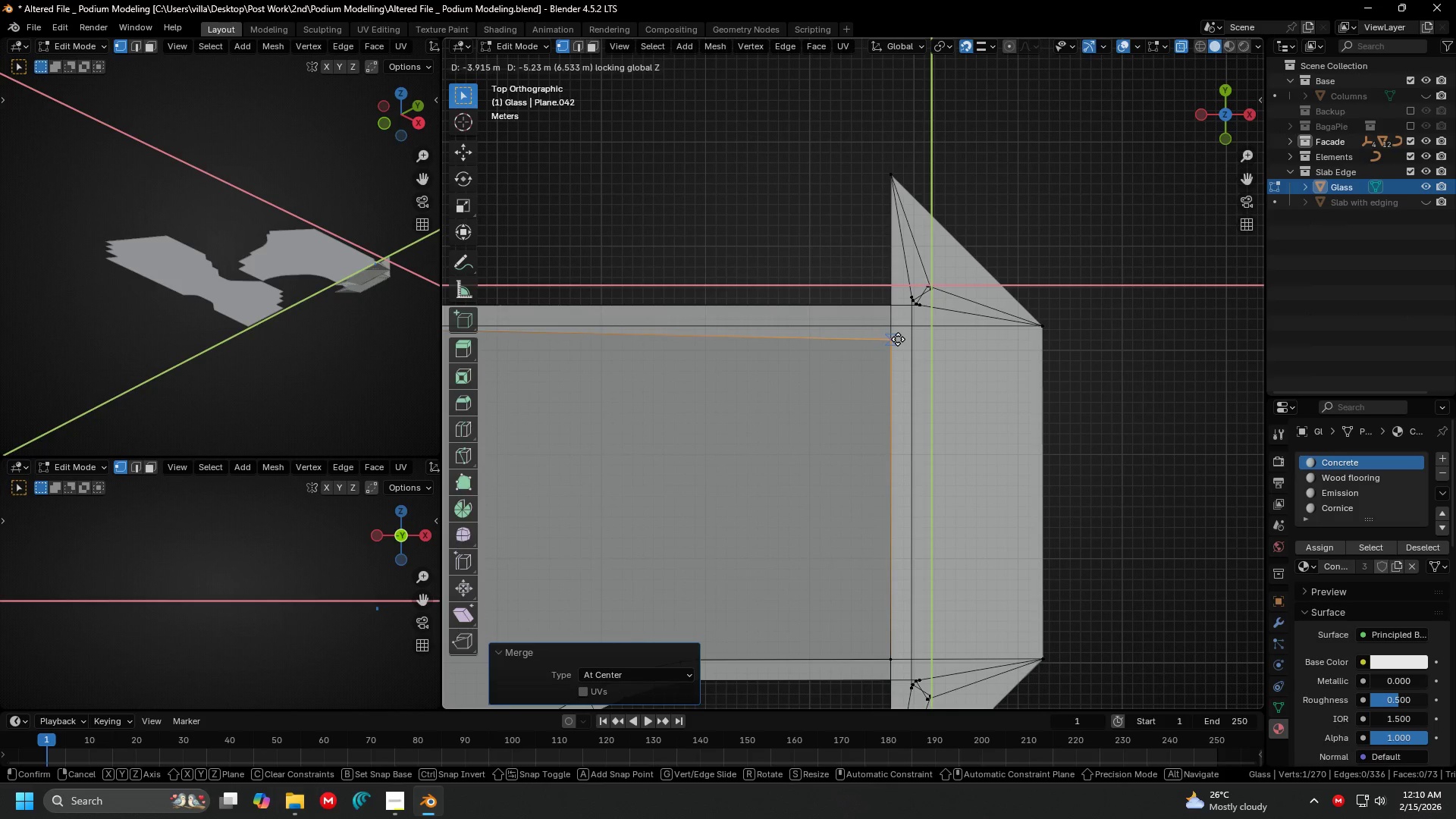 
left_click([899, 338])
 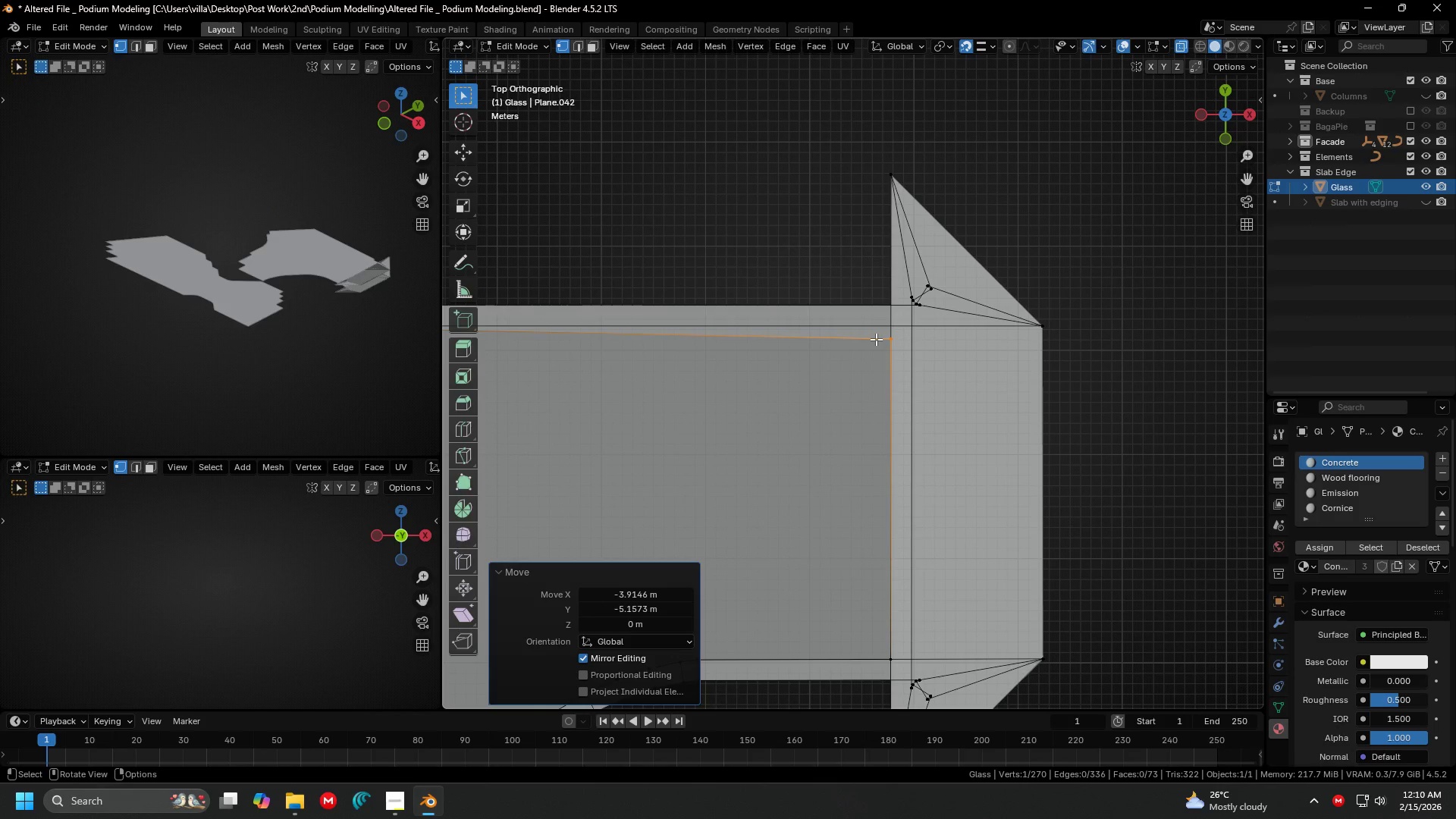 
key(G)
 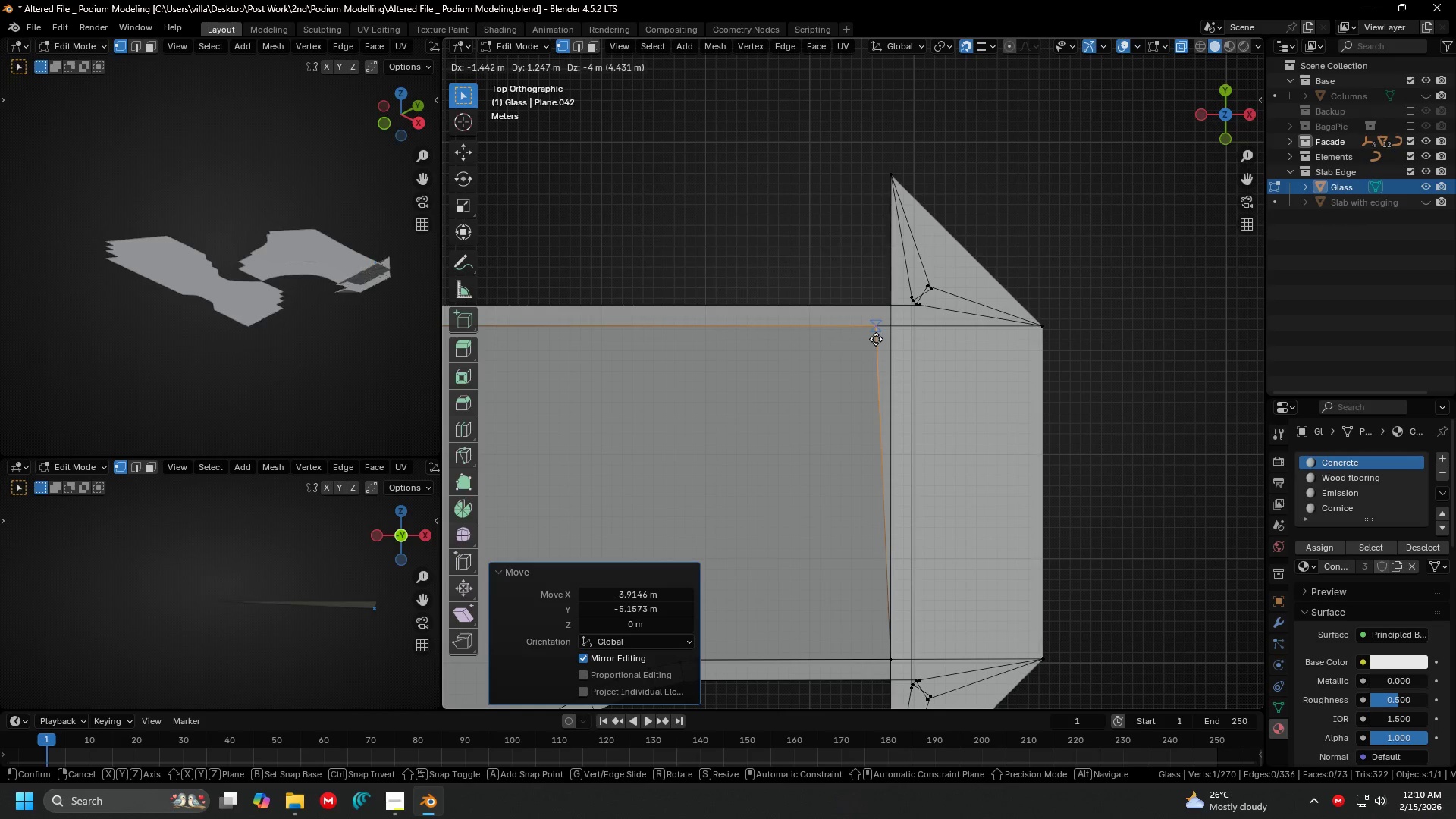 
key(Shift+ShiftLeft)
 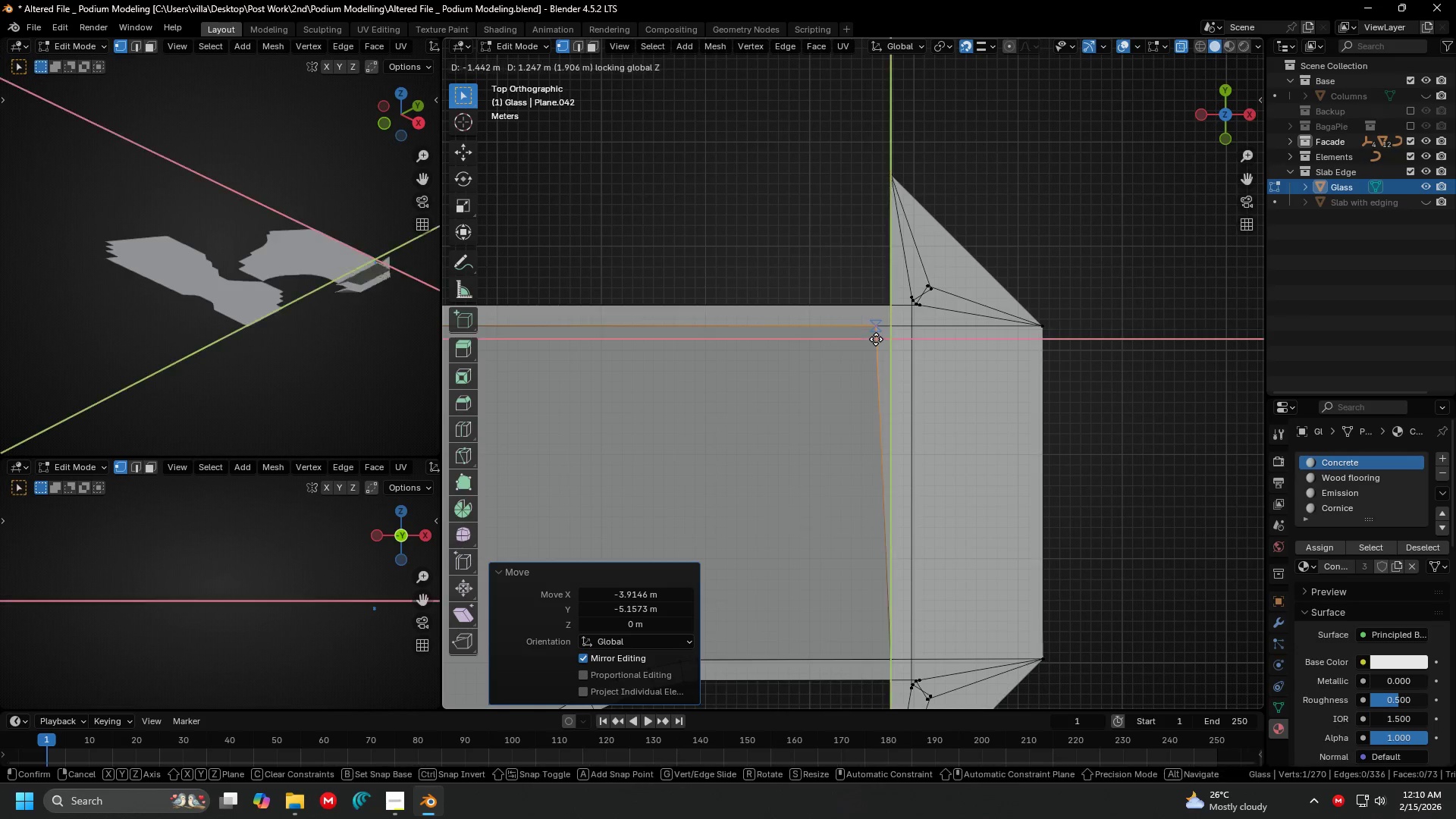 
key(Shift+Z)
 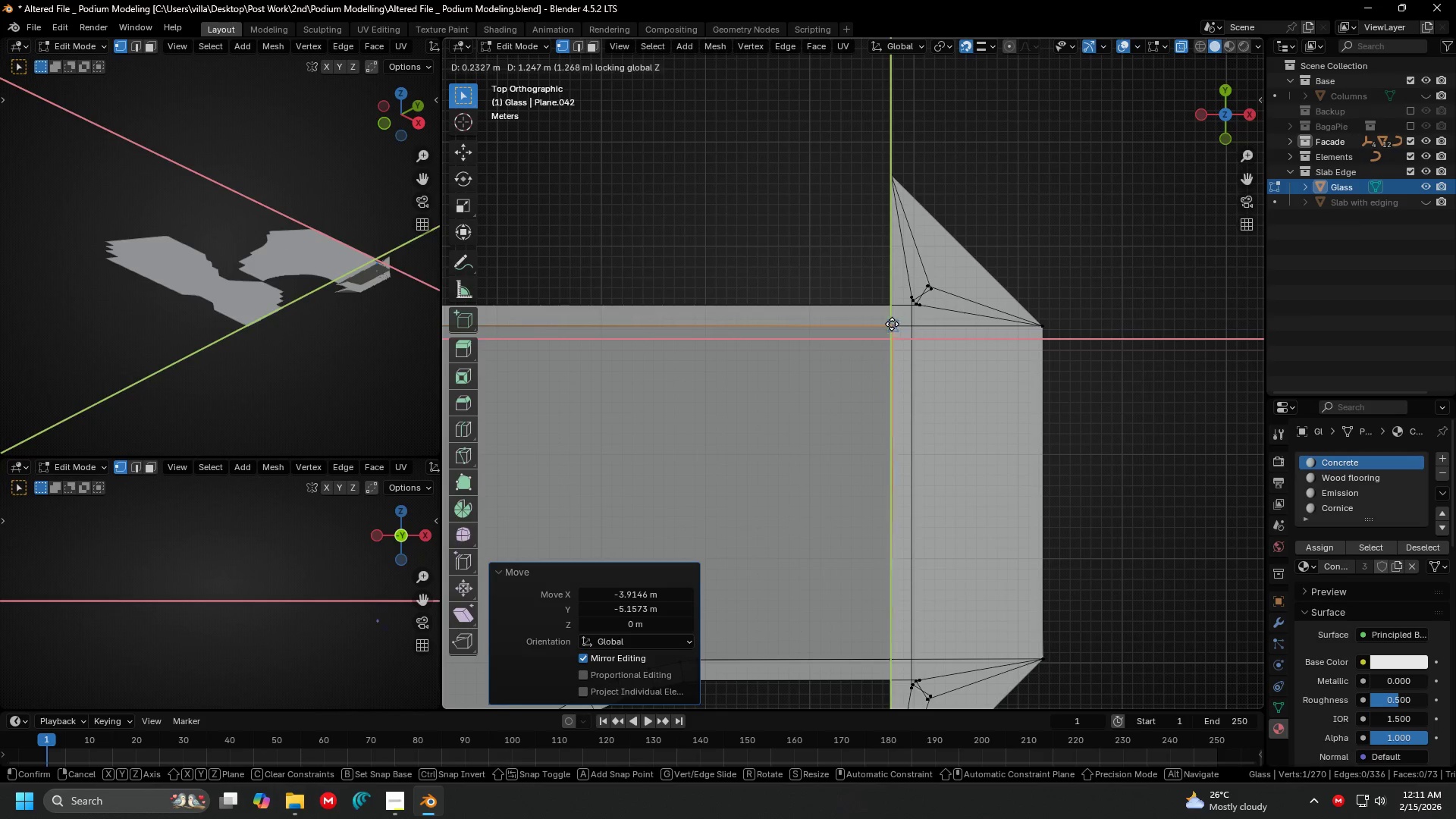 
key(Escape)
 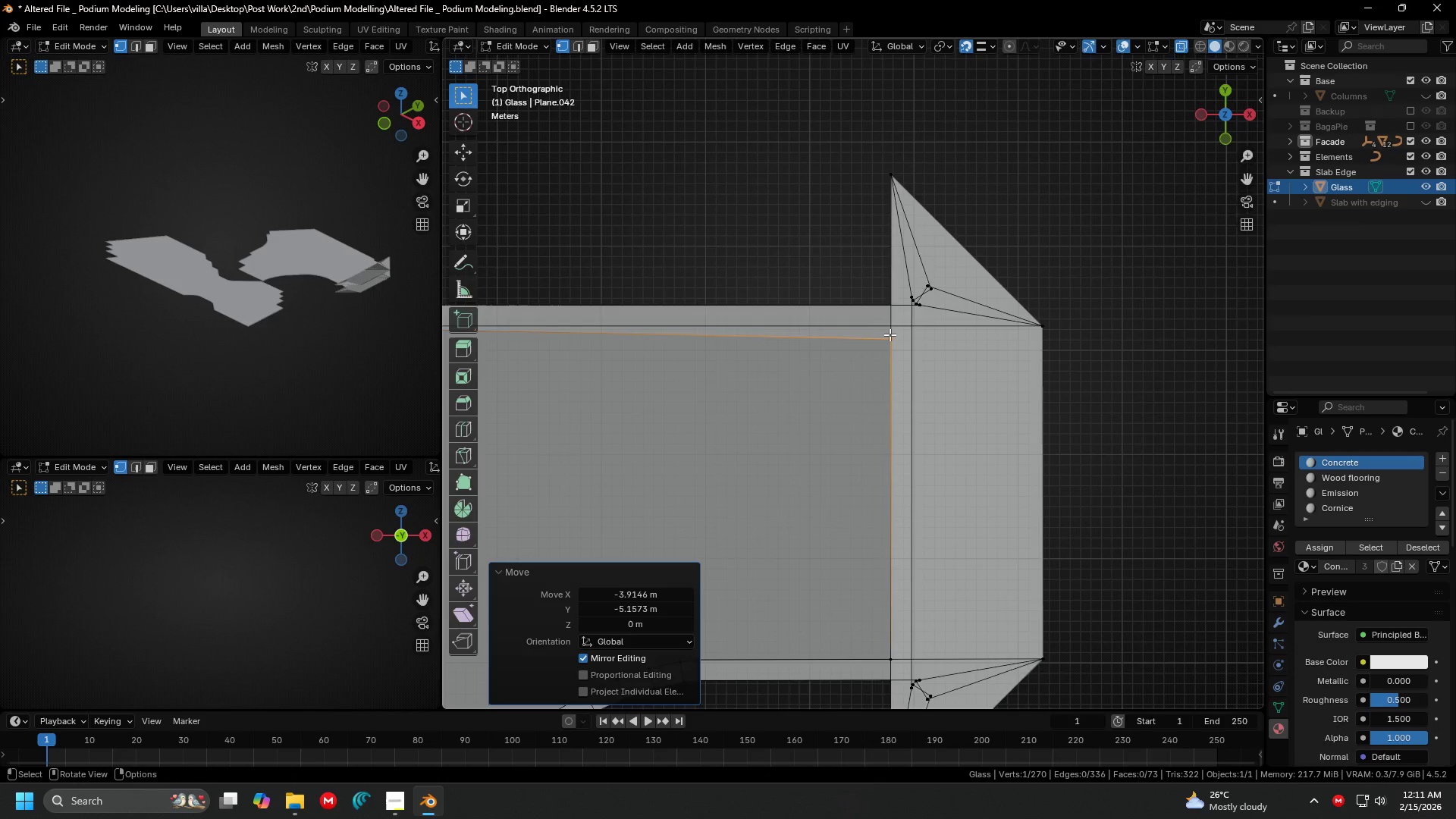 
key(Shift+ShiftLeft)
 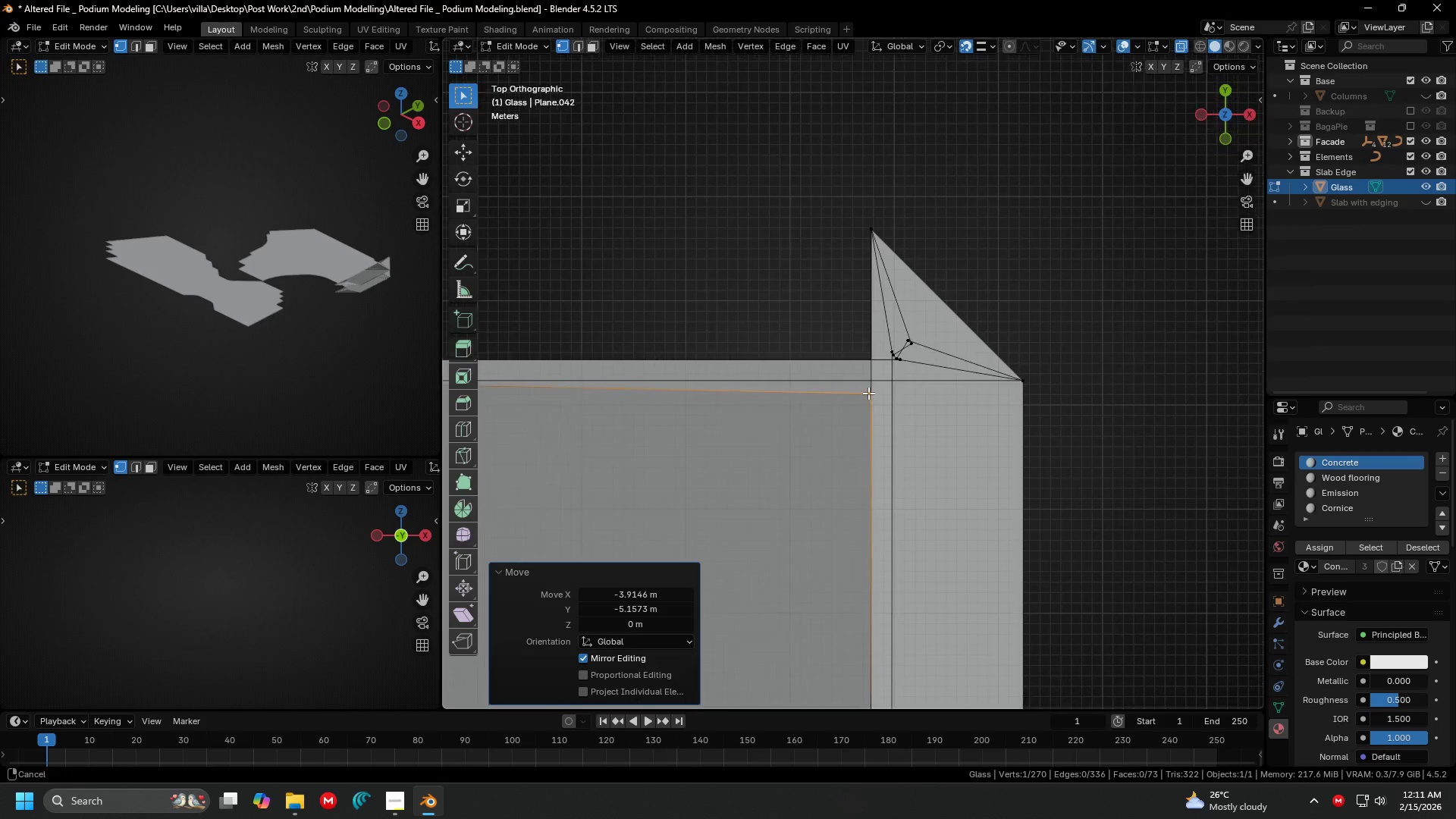 
key(G)
 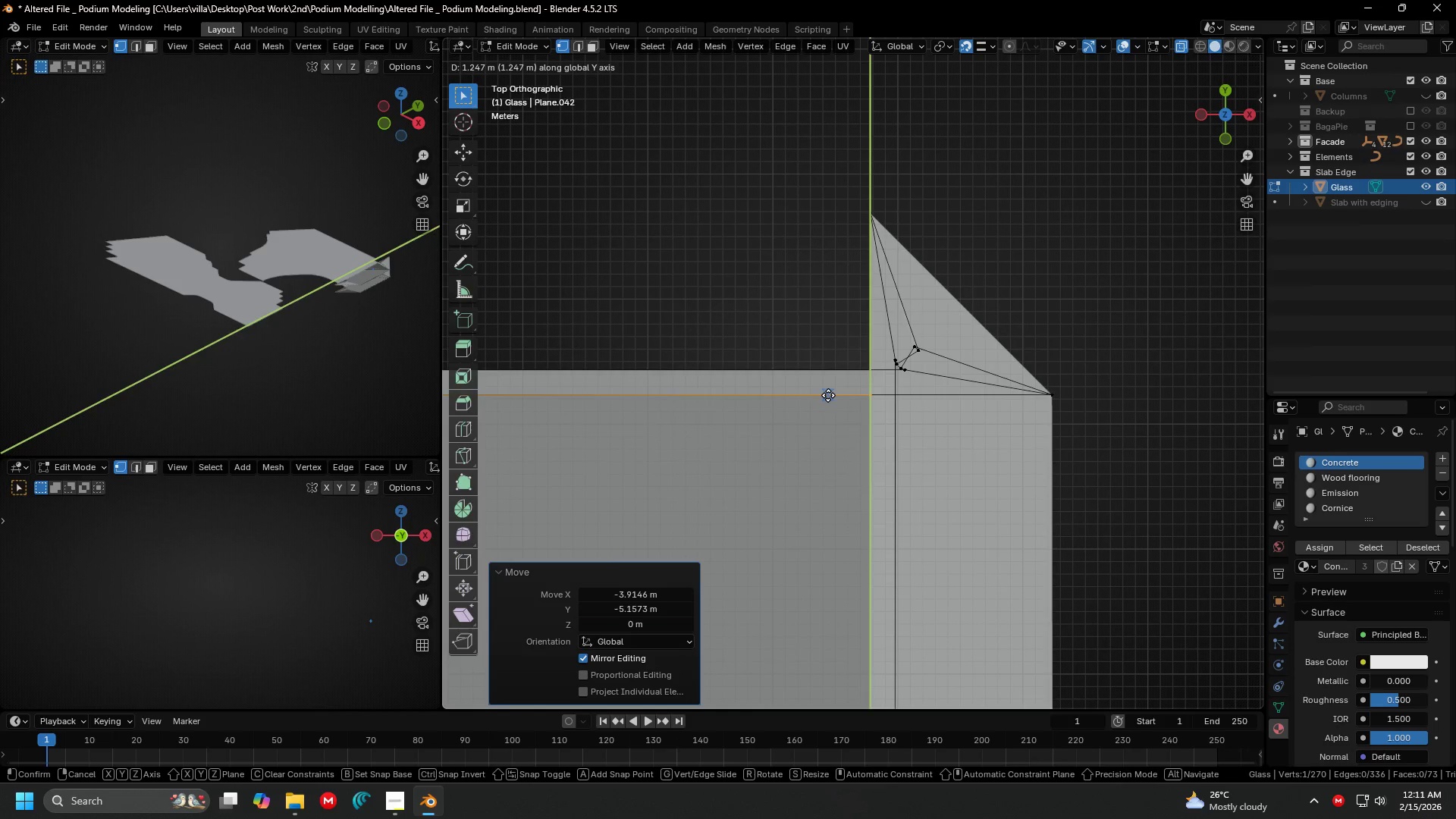 
scroll: coordinate [865, 405], scroll_direction: up, amount: 2.0
 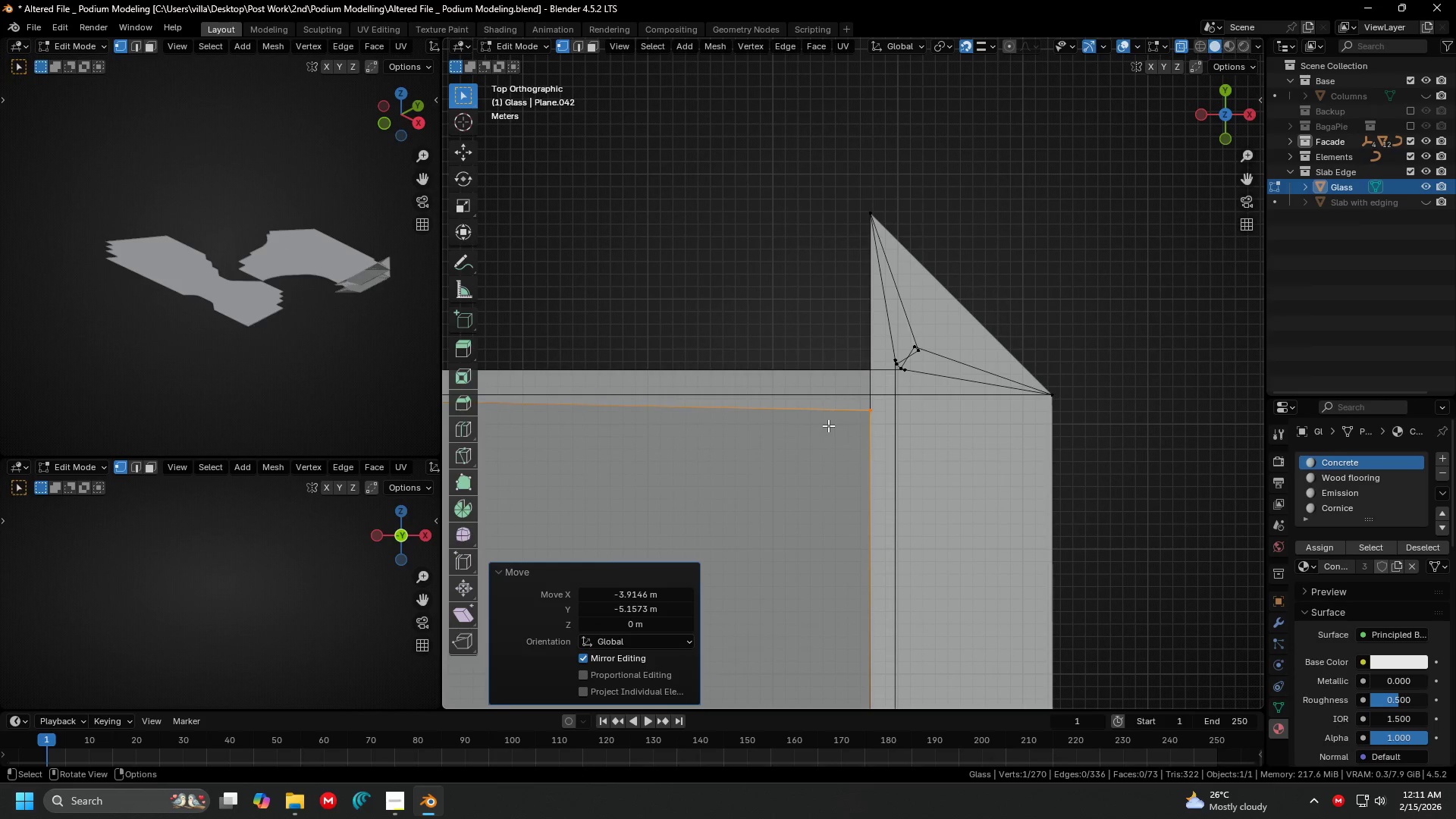 
left_click([828, 395])
 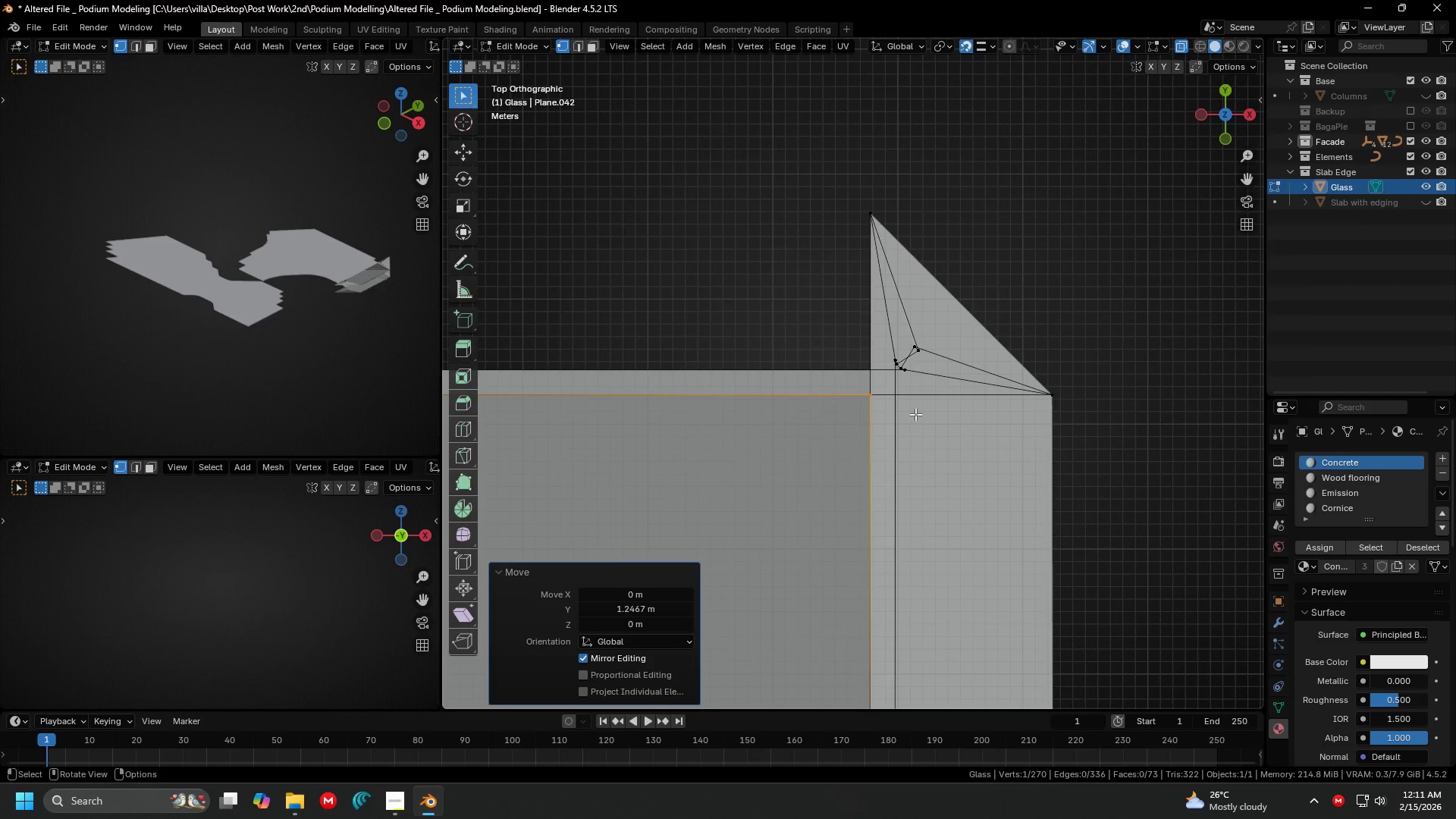 
scroll: coordinate [934, 417], scroll_direction: down, amount: 5.0
 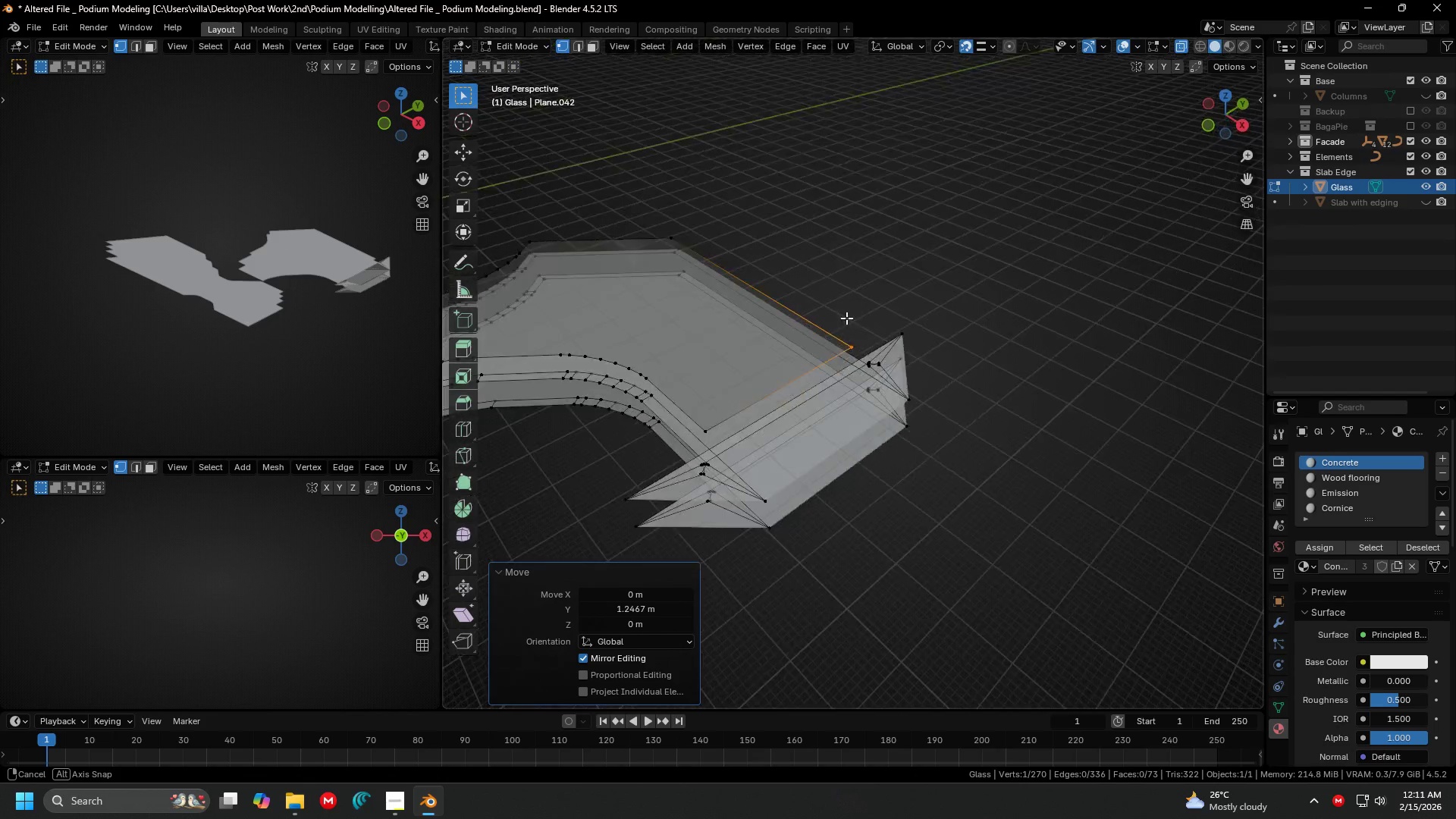 
key(Shift+ShiftLeft)
 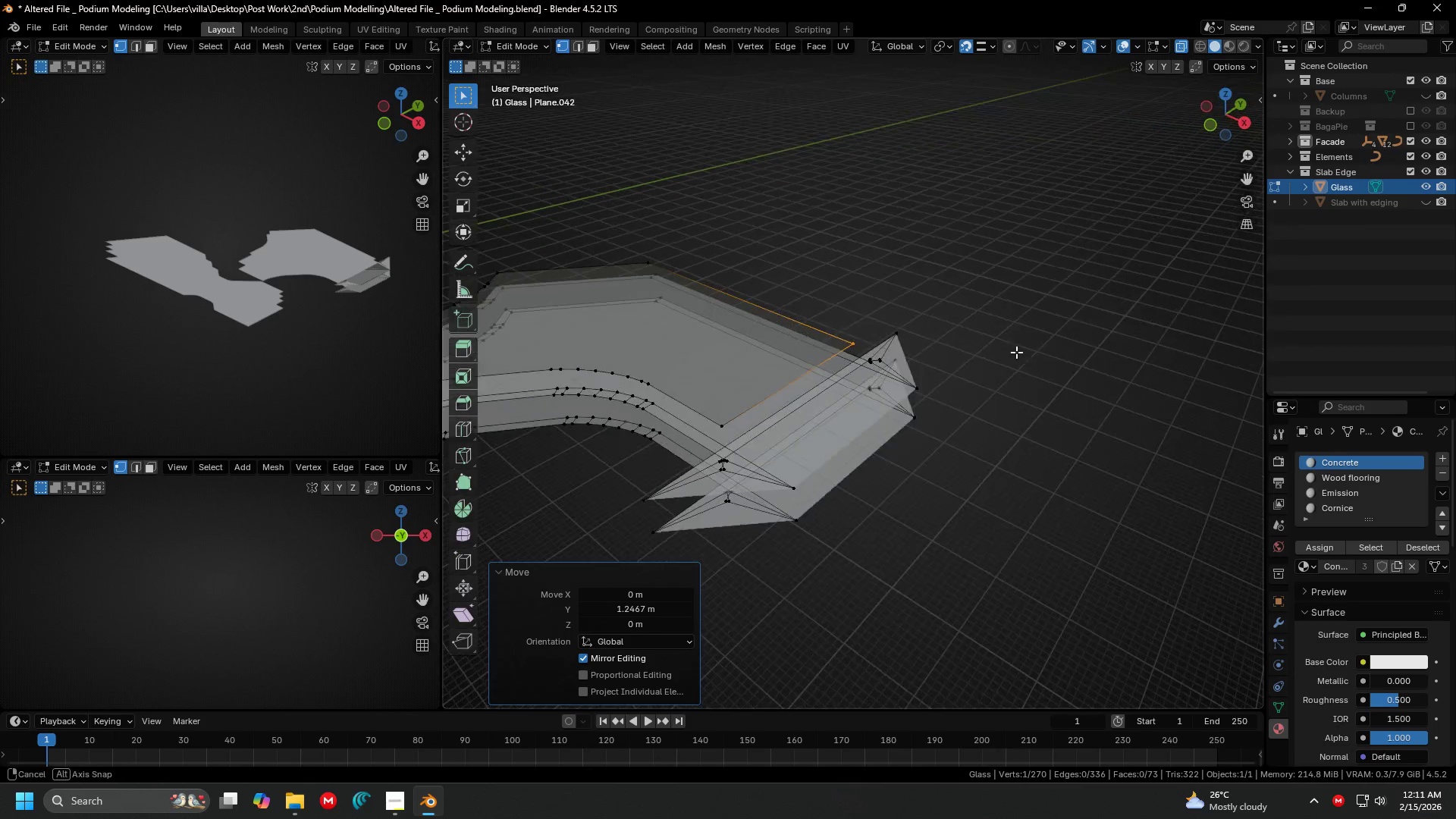 
key(Shift+ShiftLeft)
 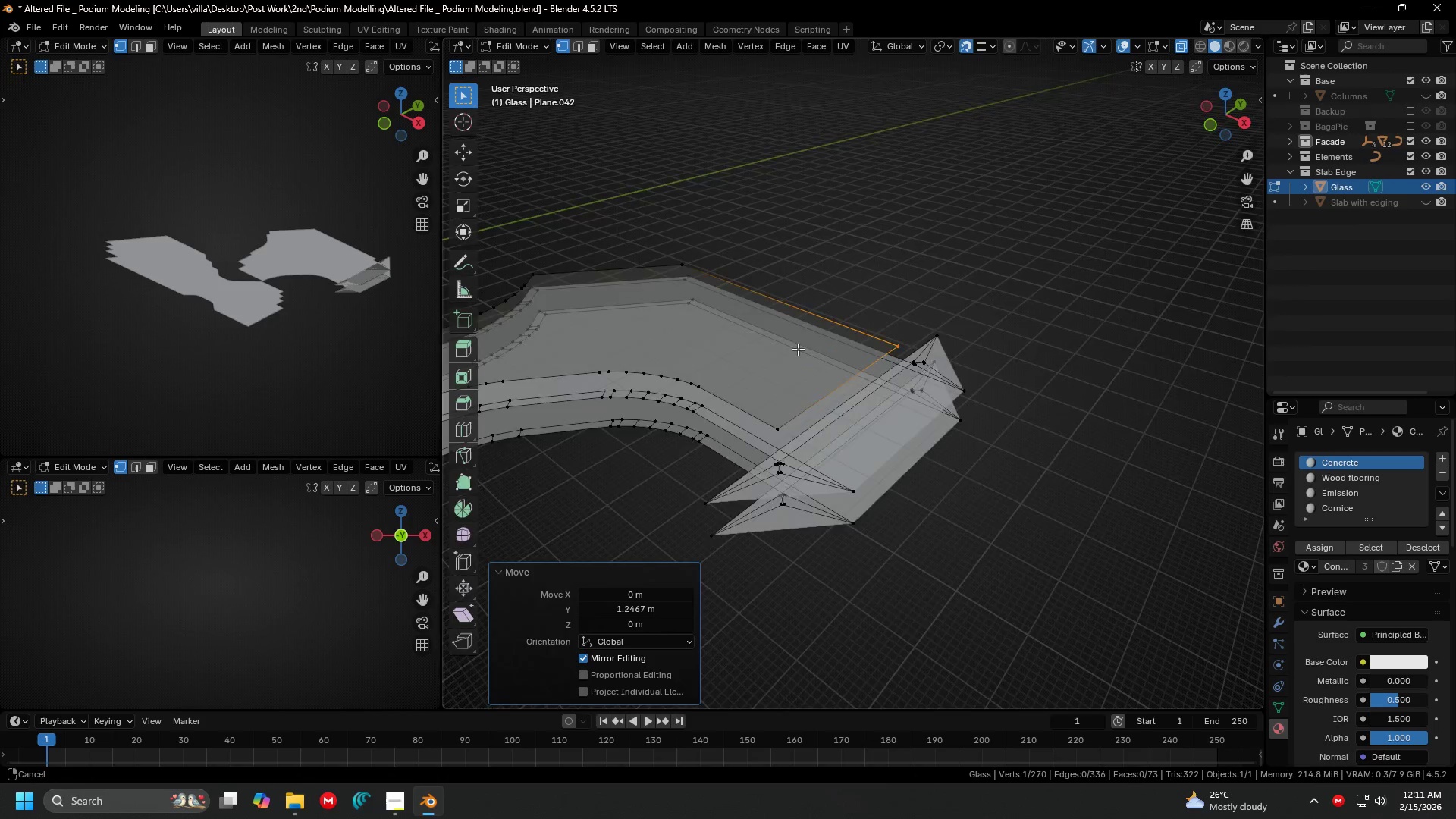 
scroll: coordinate [962, 349], scroll_direction: up, amount: 1.0
 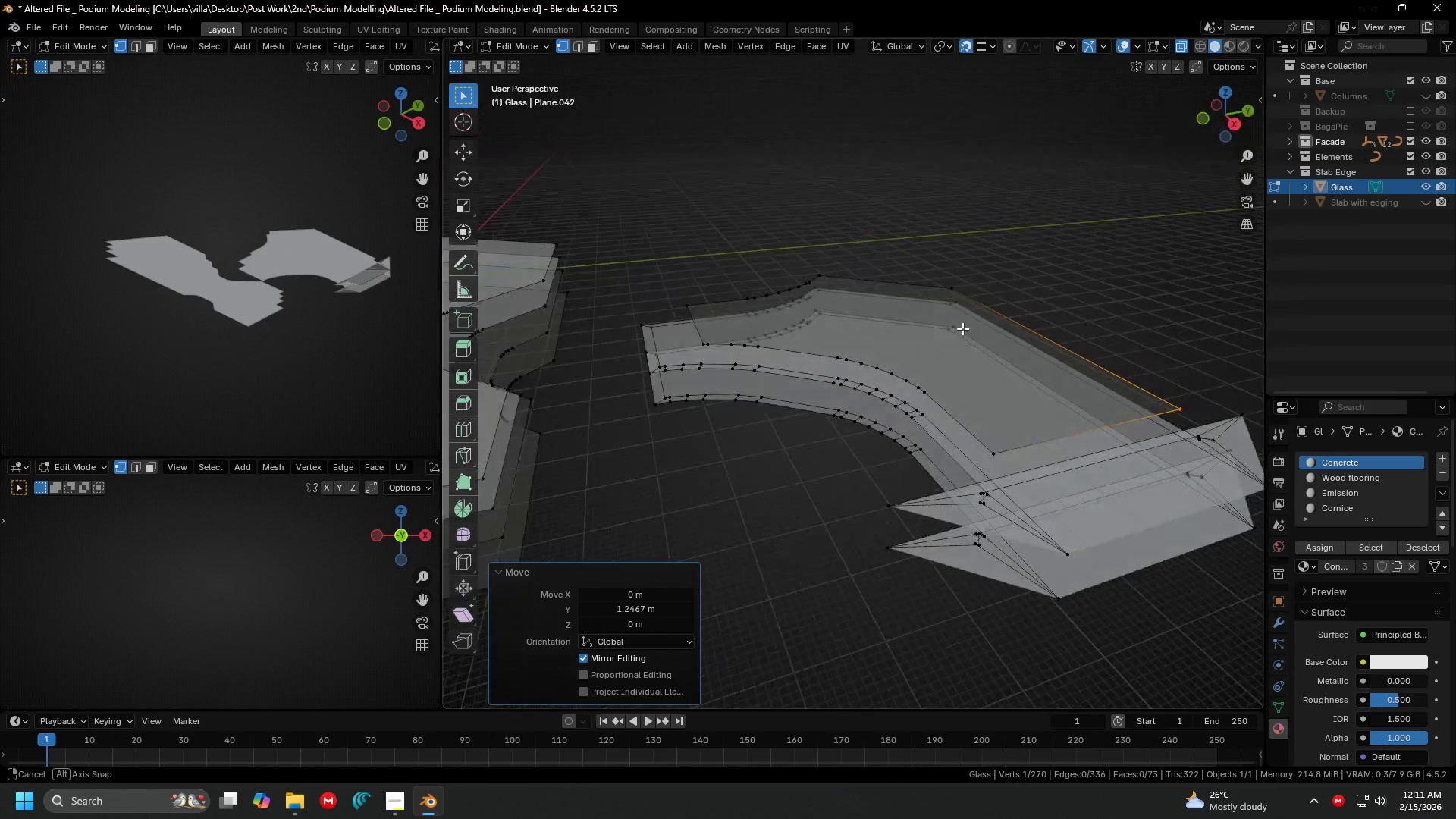 
key(Shift+ShiftLeft)
 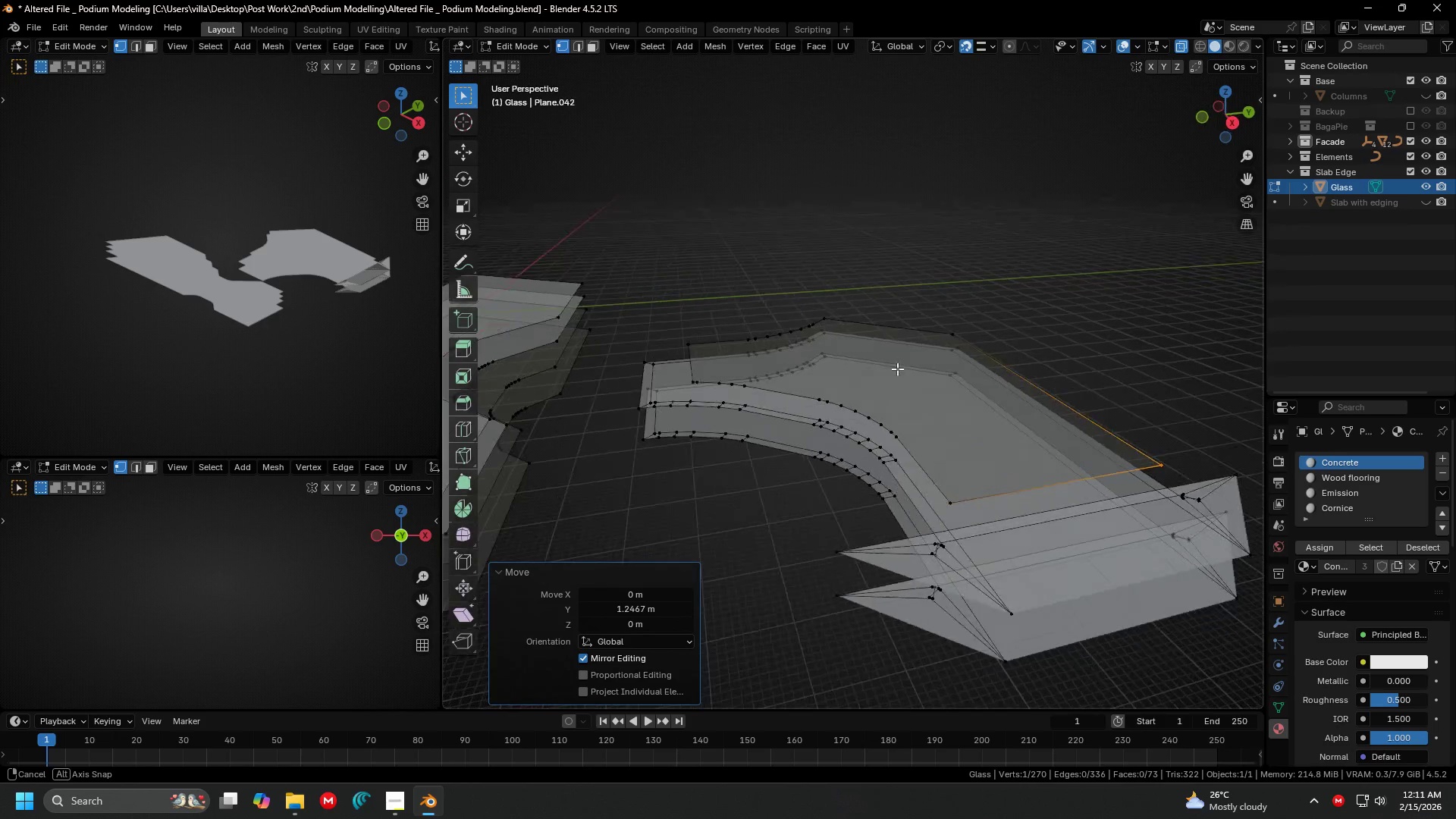 
hold_key(key=ShiftLeft, duration=0.36)
 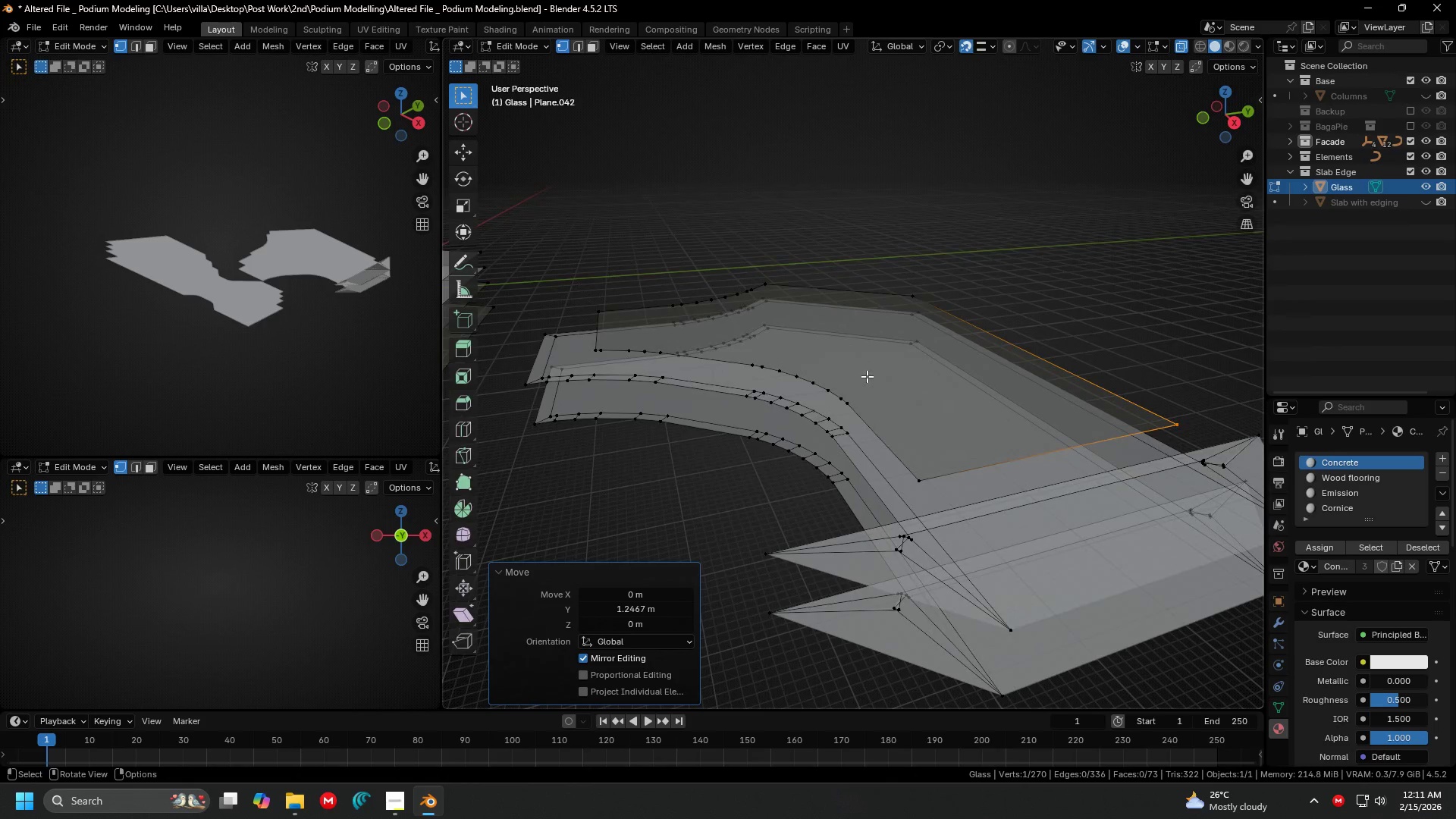 
scroll: coordinate [921, 374], scroll_direction: up, amount: 1.0
 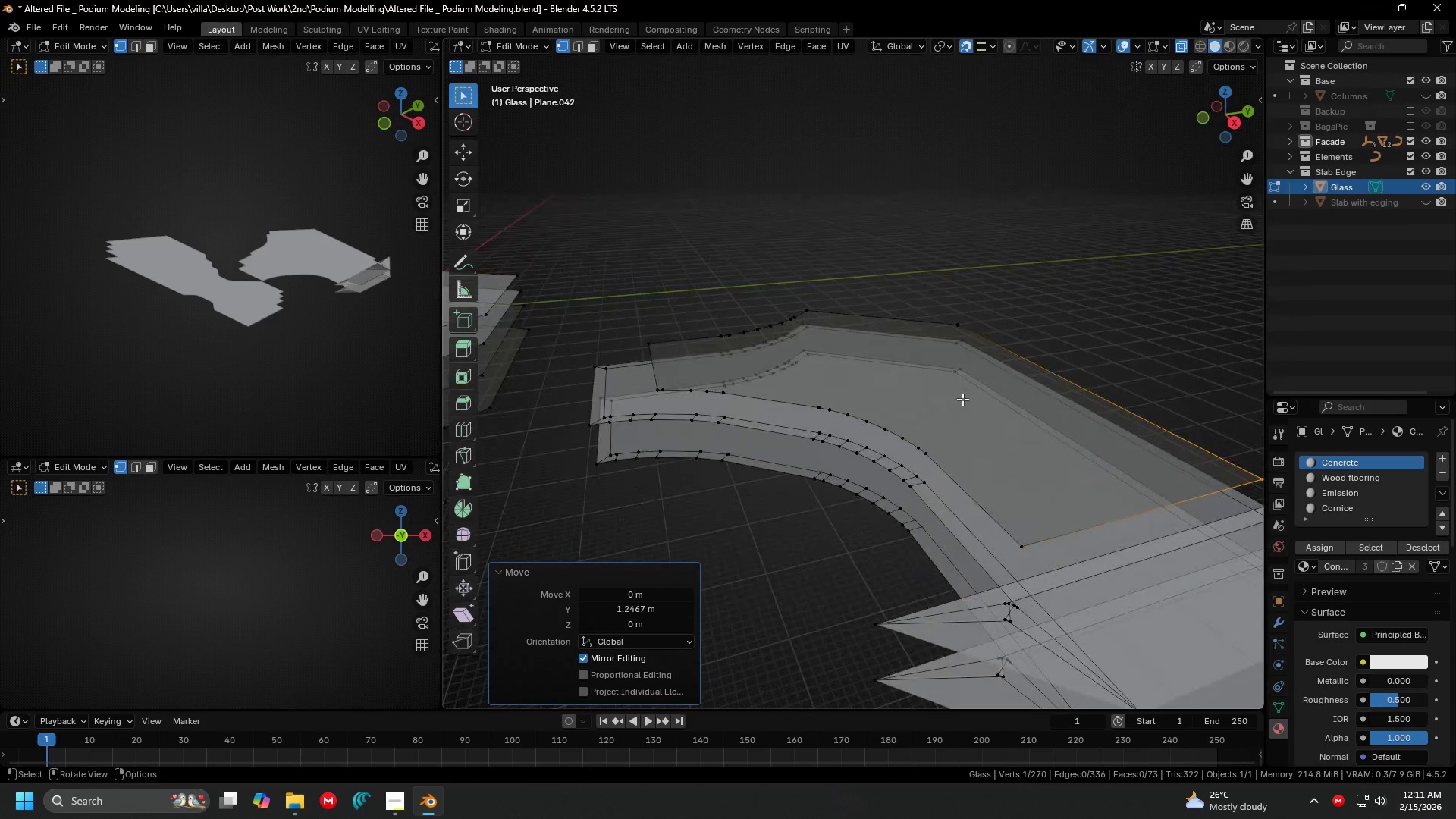 
key(Shift+ShiftLeft)
 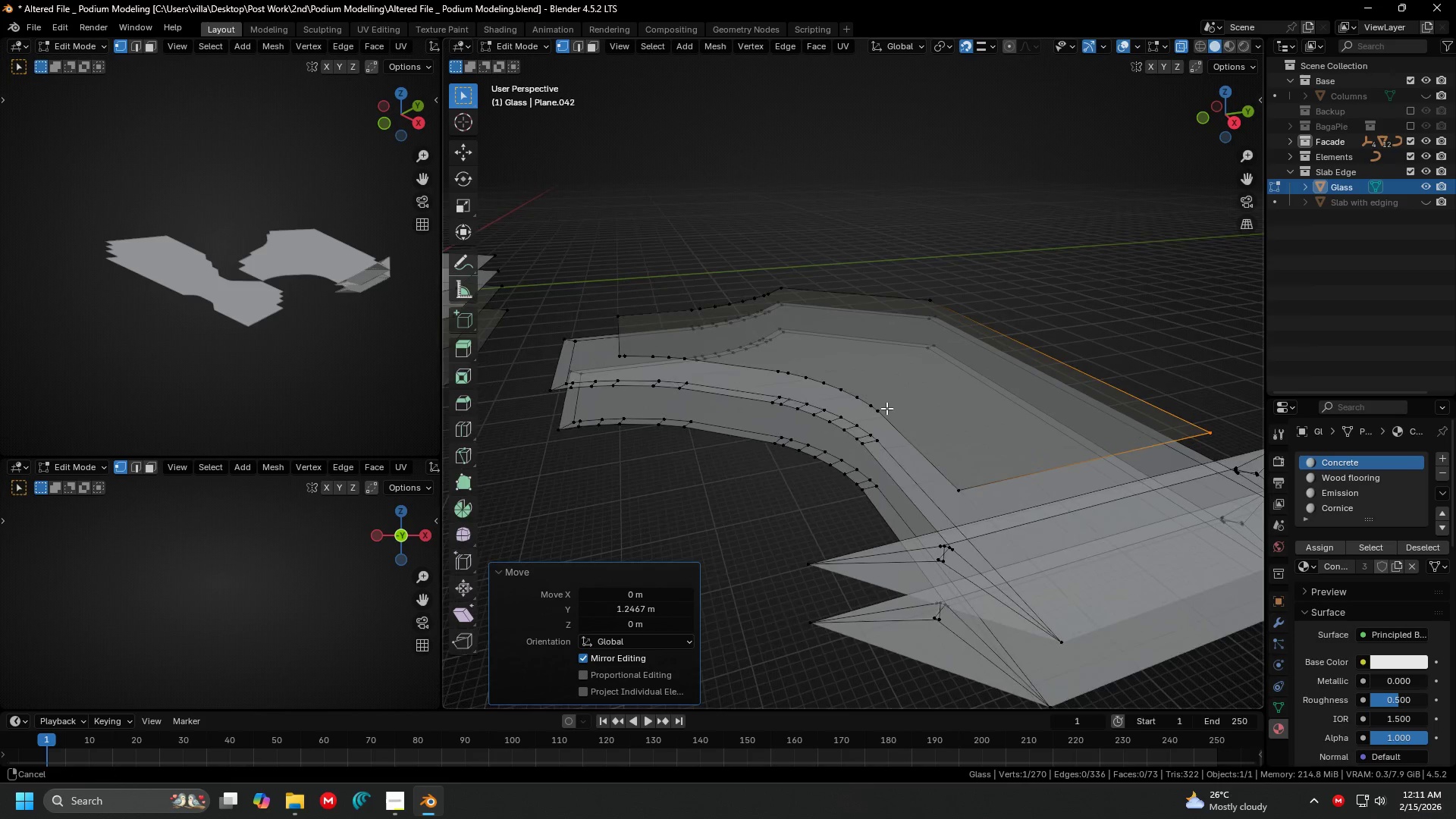 
scroll: coordinate [887, 408], scroll_direction: down, amount: 1.0
 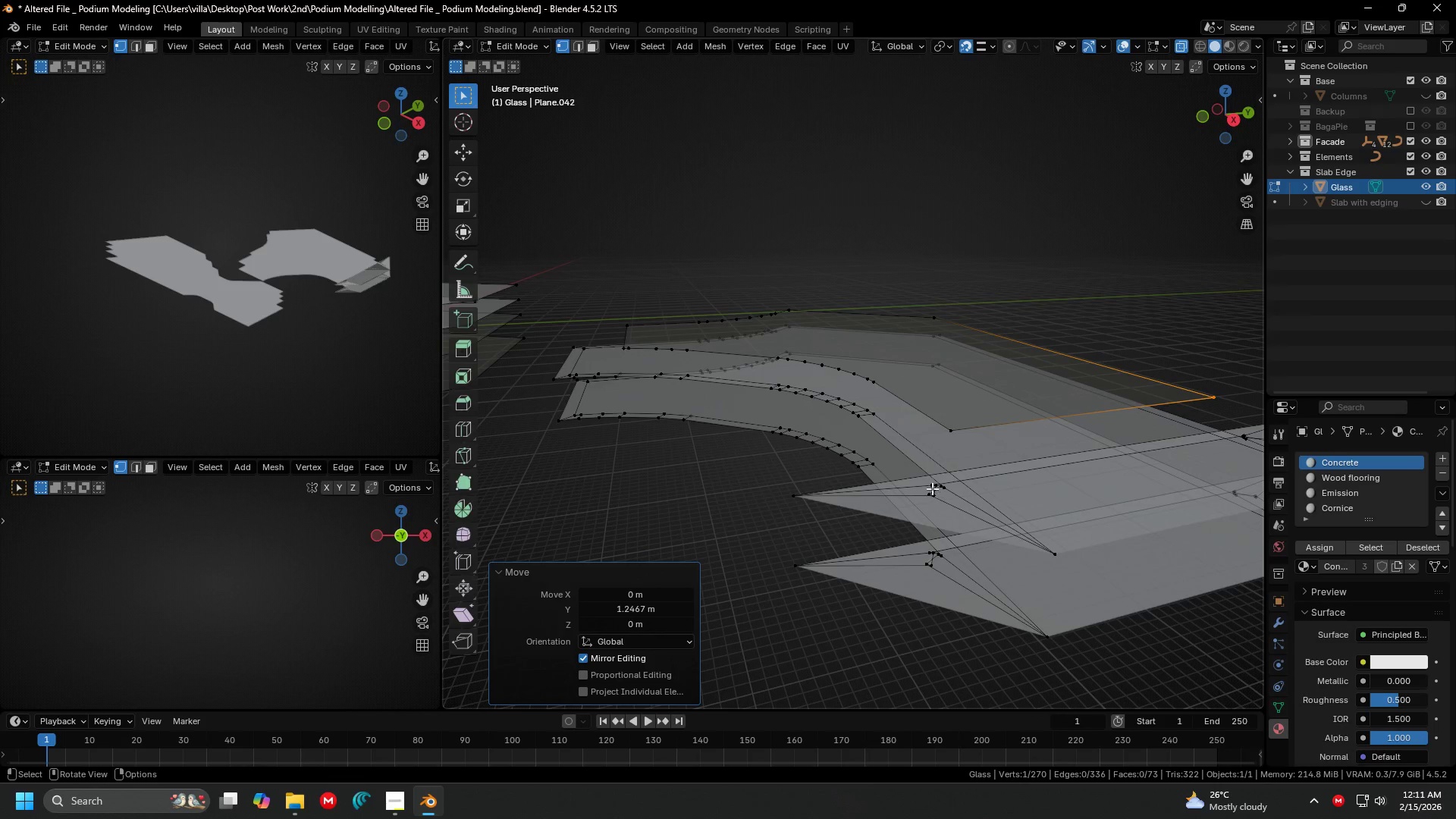 
hold_key(key=ShiftLeft, duration=0.45)
 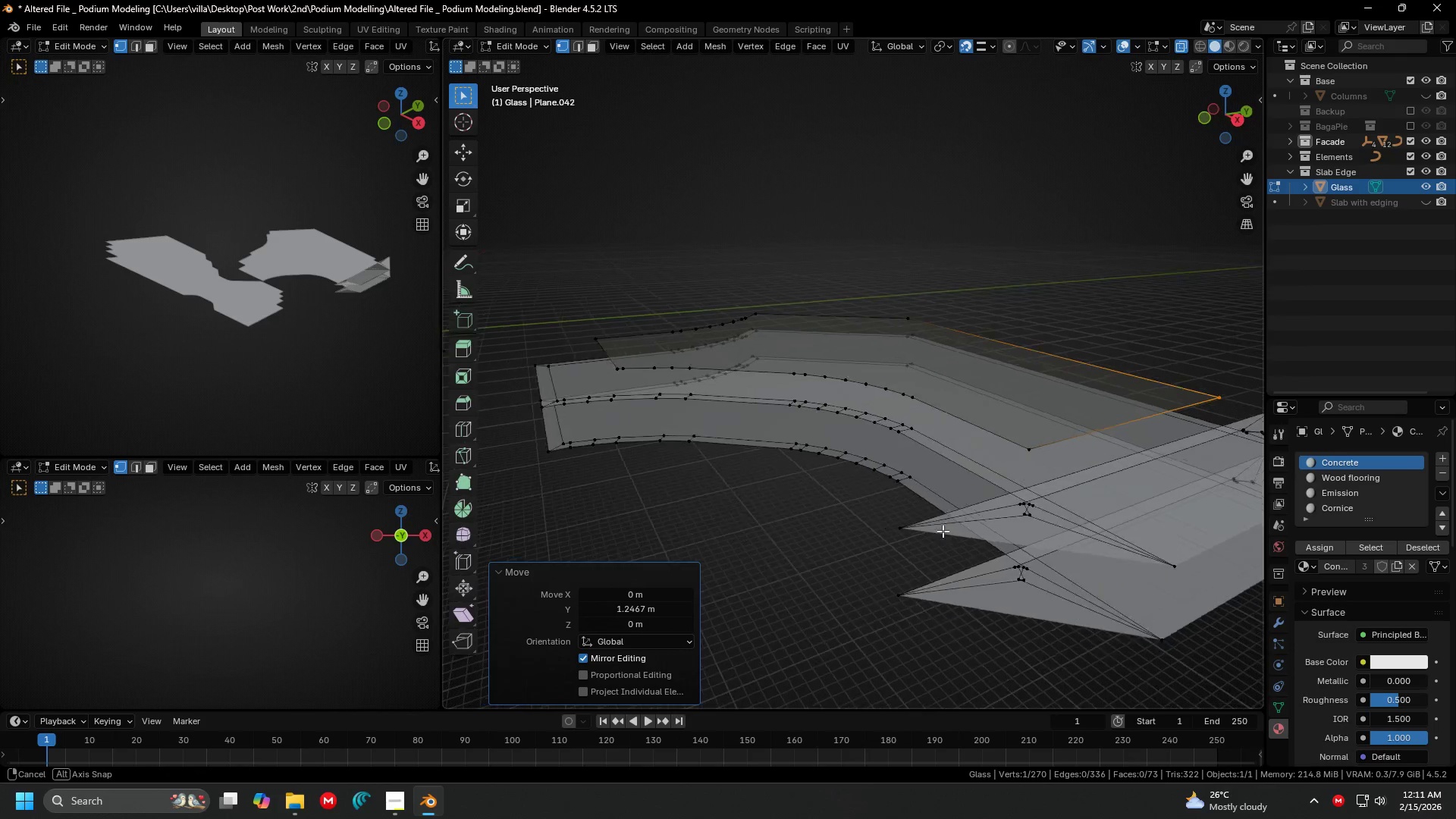 
key(Shift+ShiftLeft)
 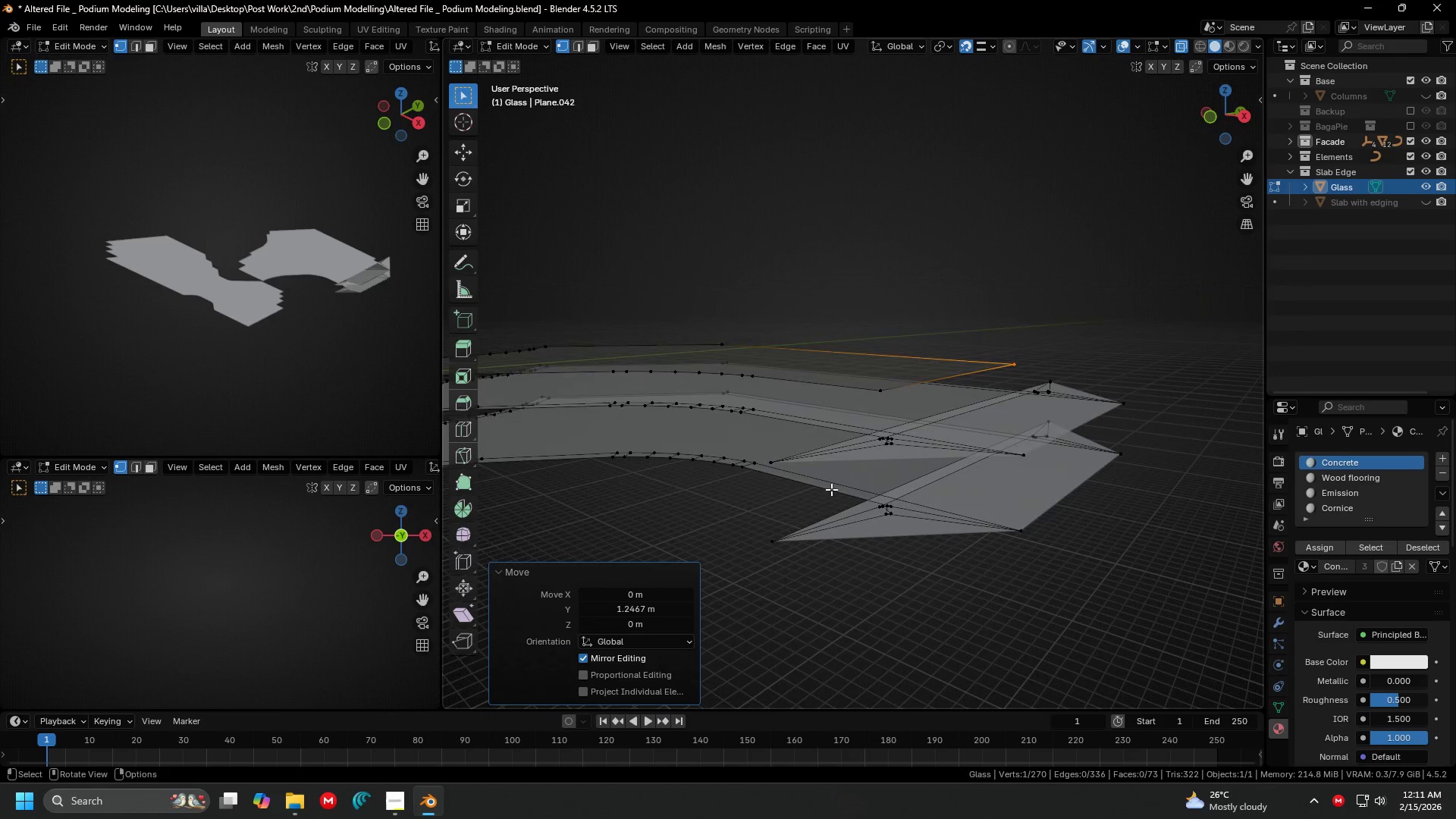 
left_click_drag(start_coordinate=[774, 454], to_coordinate=[795, 475])
 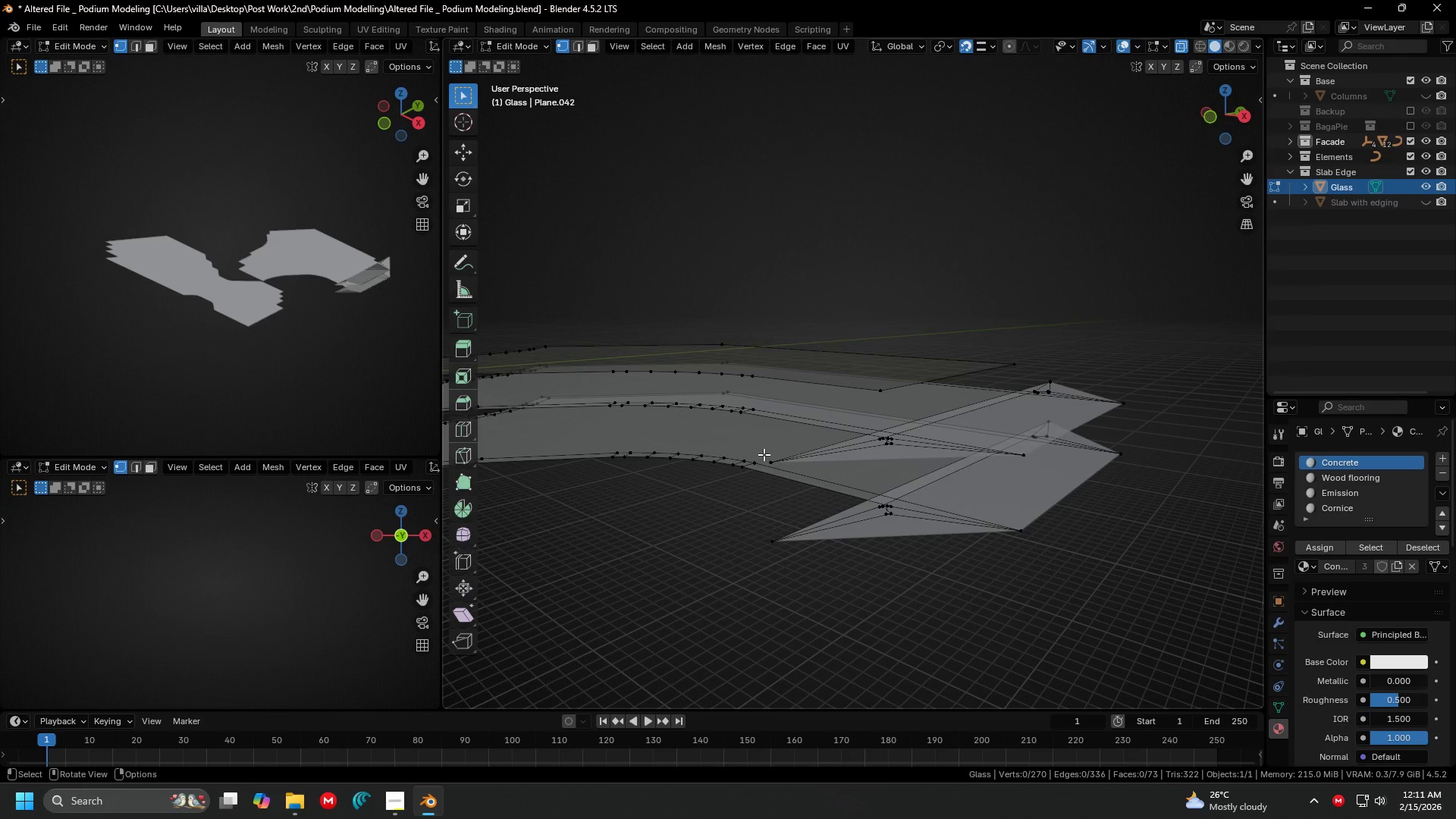 
left_click_drag(start_coordinate=[764, 454], to_coordinate=[798, 485])
 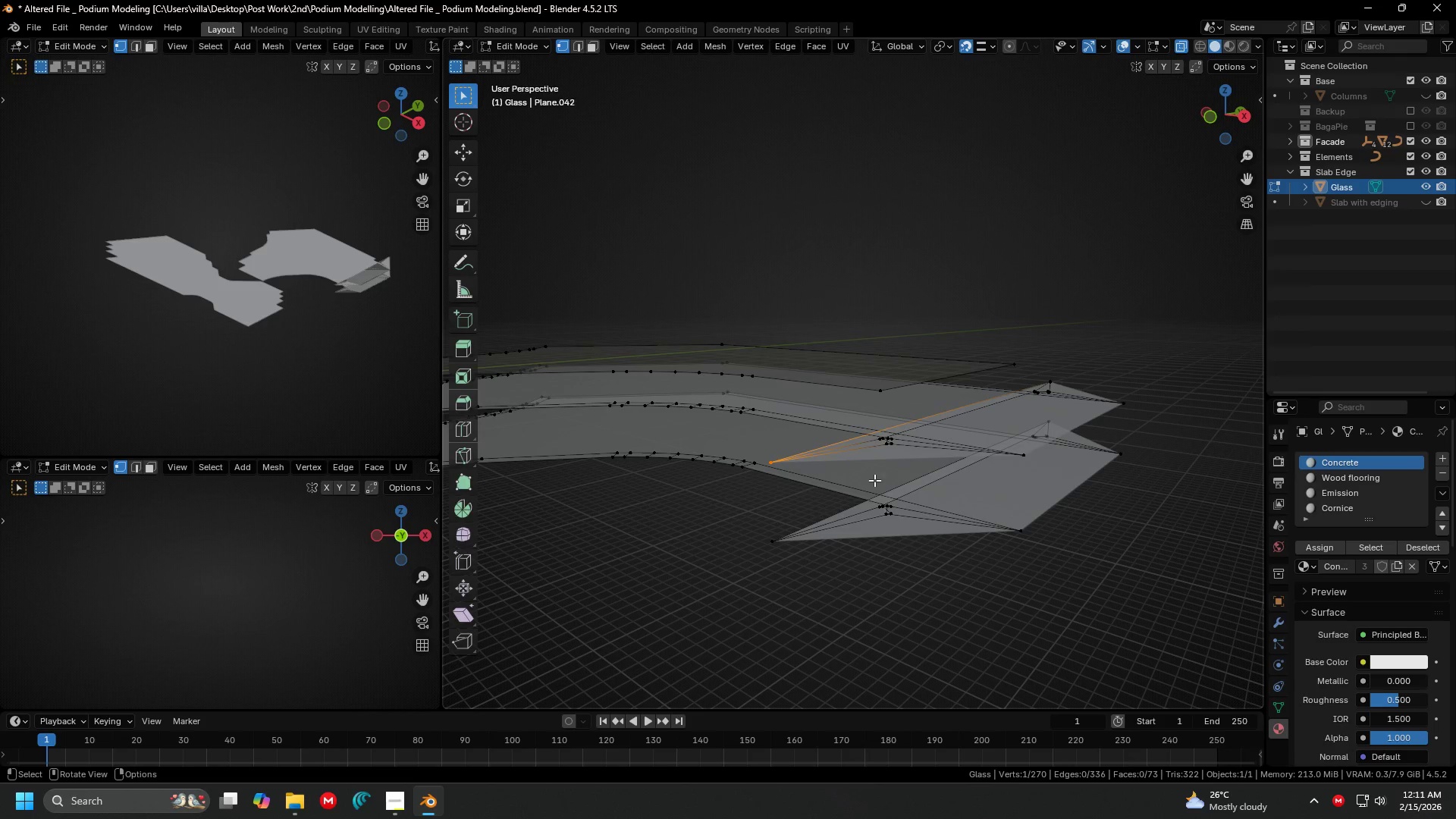 
hold_key(key=ShiftLeft, duration=1.38)
left_click_drag(start_coordinate=[871, 426], to_coordinate=[908, 456])
 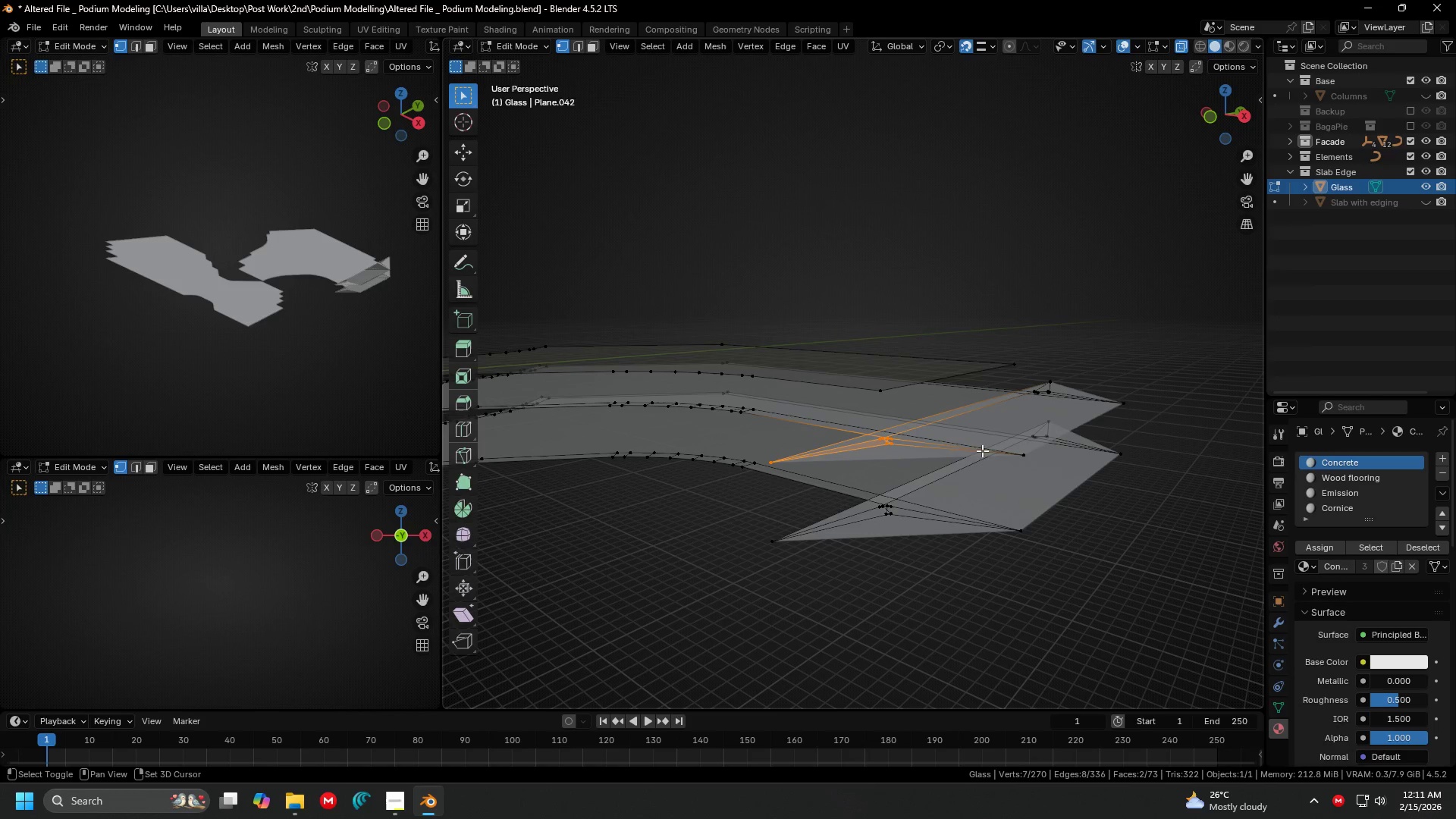 
left_click_drag(start_coordinate=[990, 449], to_coordinate=[1033, 469])
 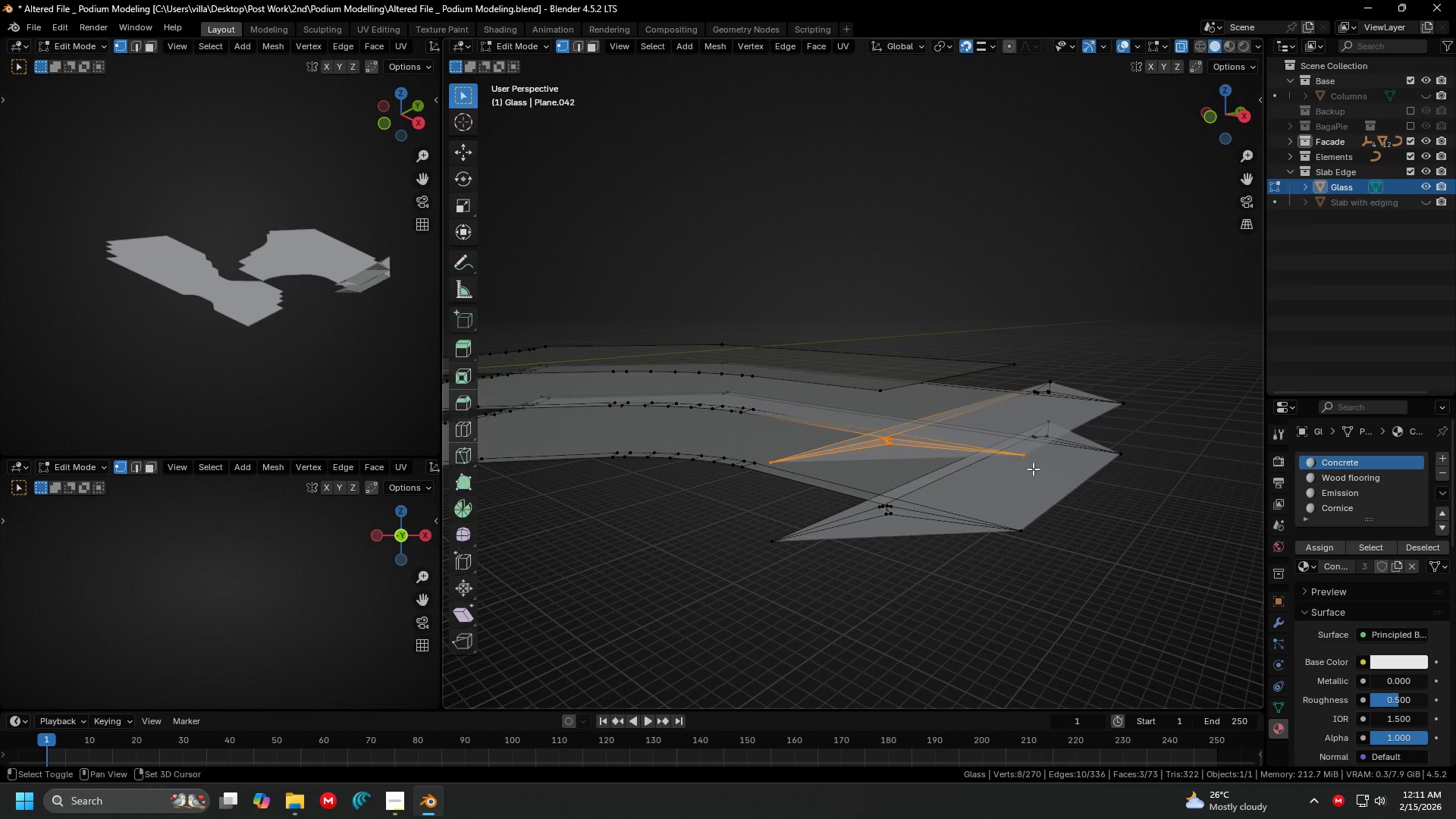 
hold_key(key=ShiftLeft, duration=4.22)
 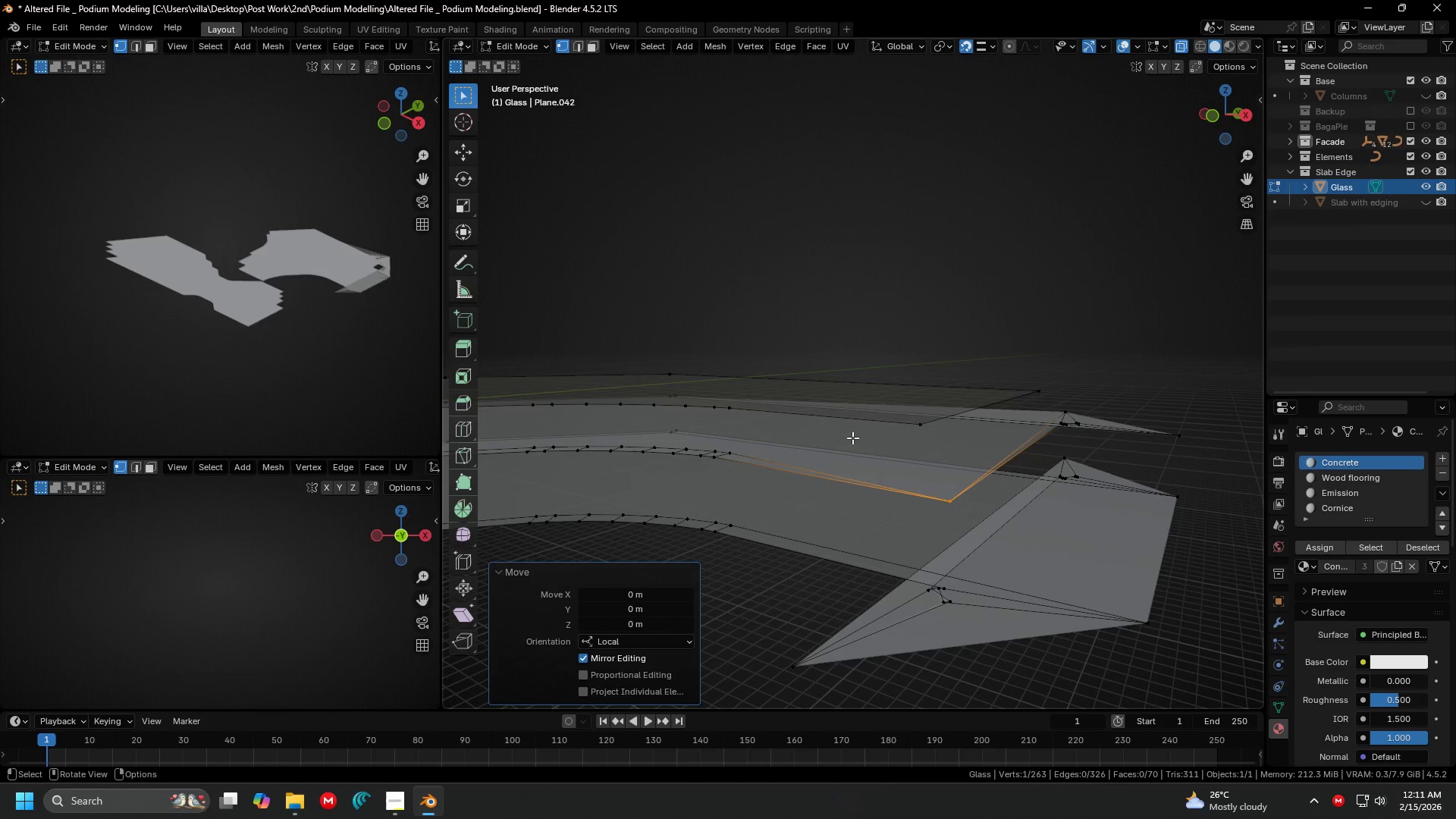 
key(M)
 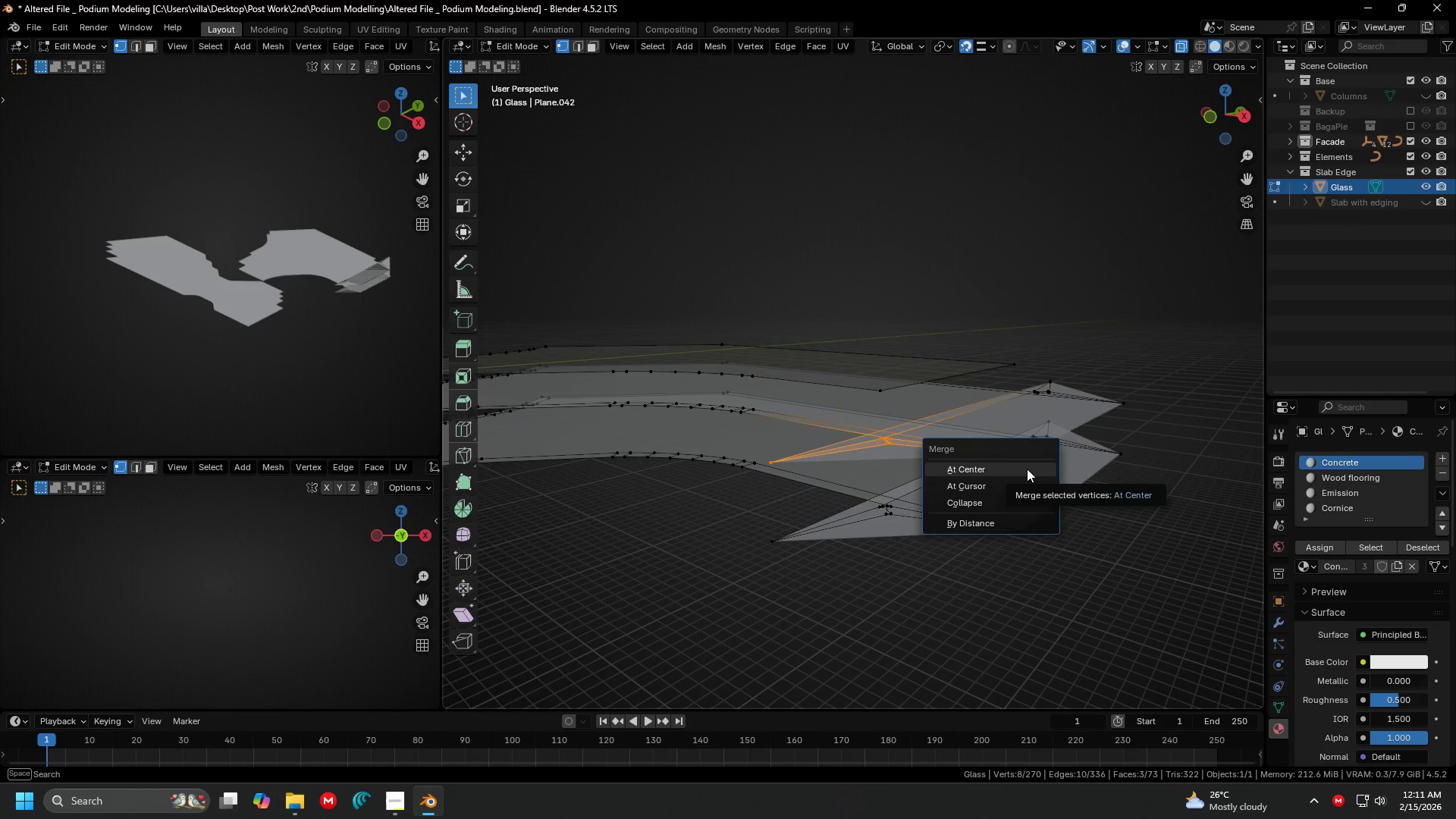 
left_click([1027, 469])
 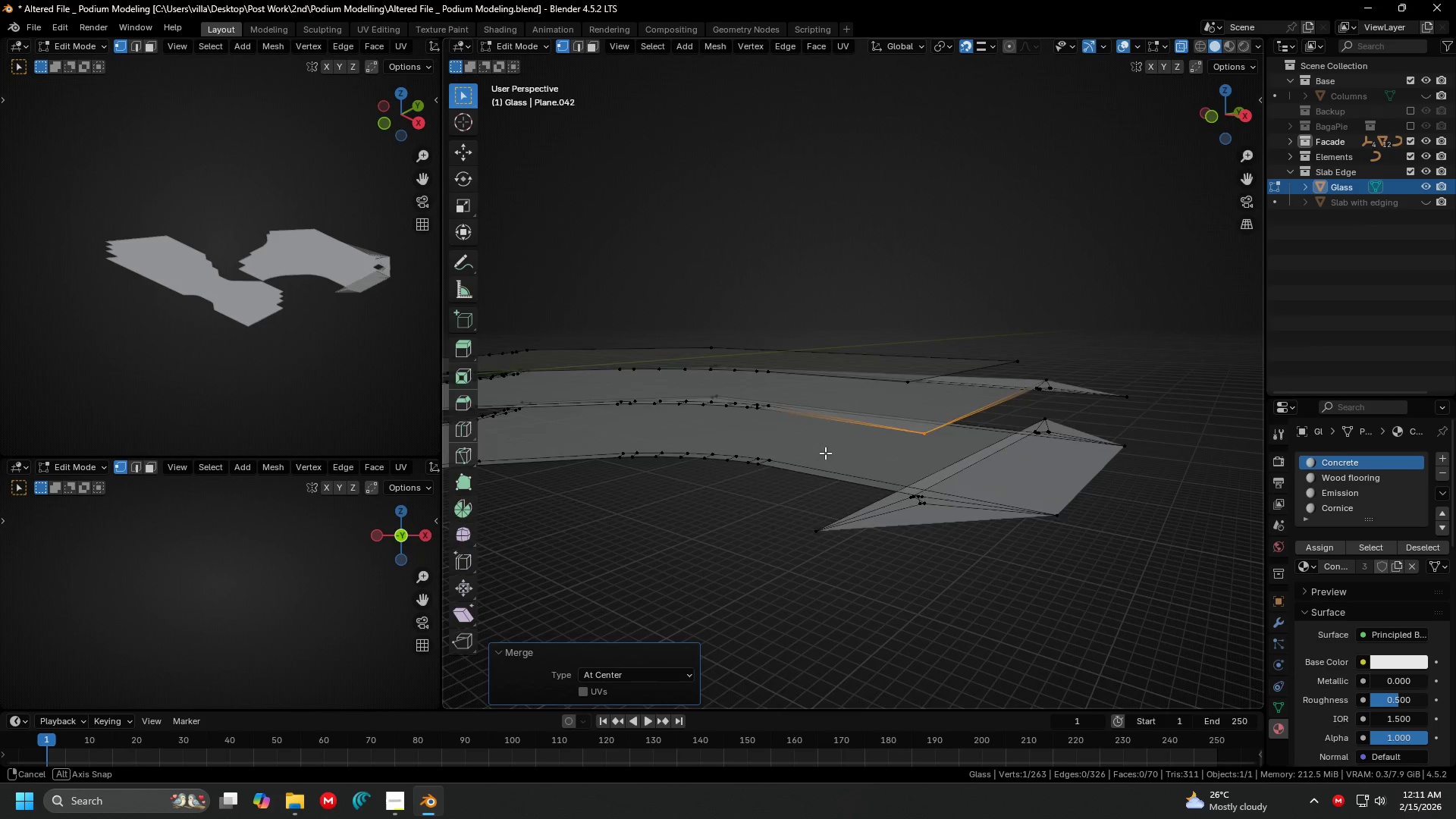 
key(G)
 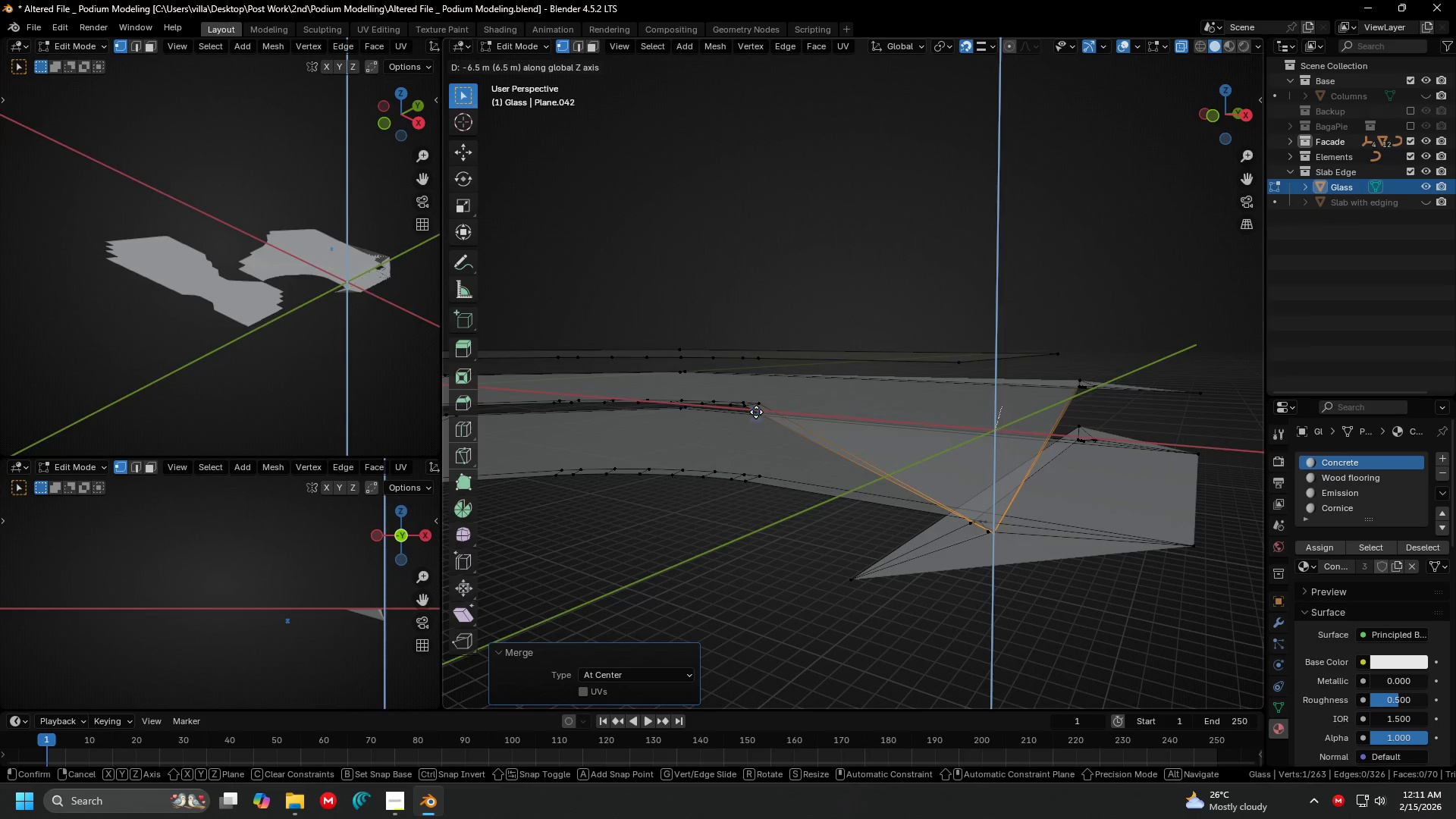 
scroll: coordinate [831, 448], scroll_direction: up, amount: 1.0
 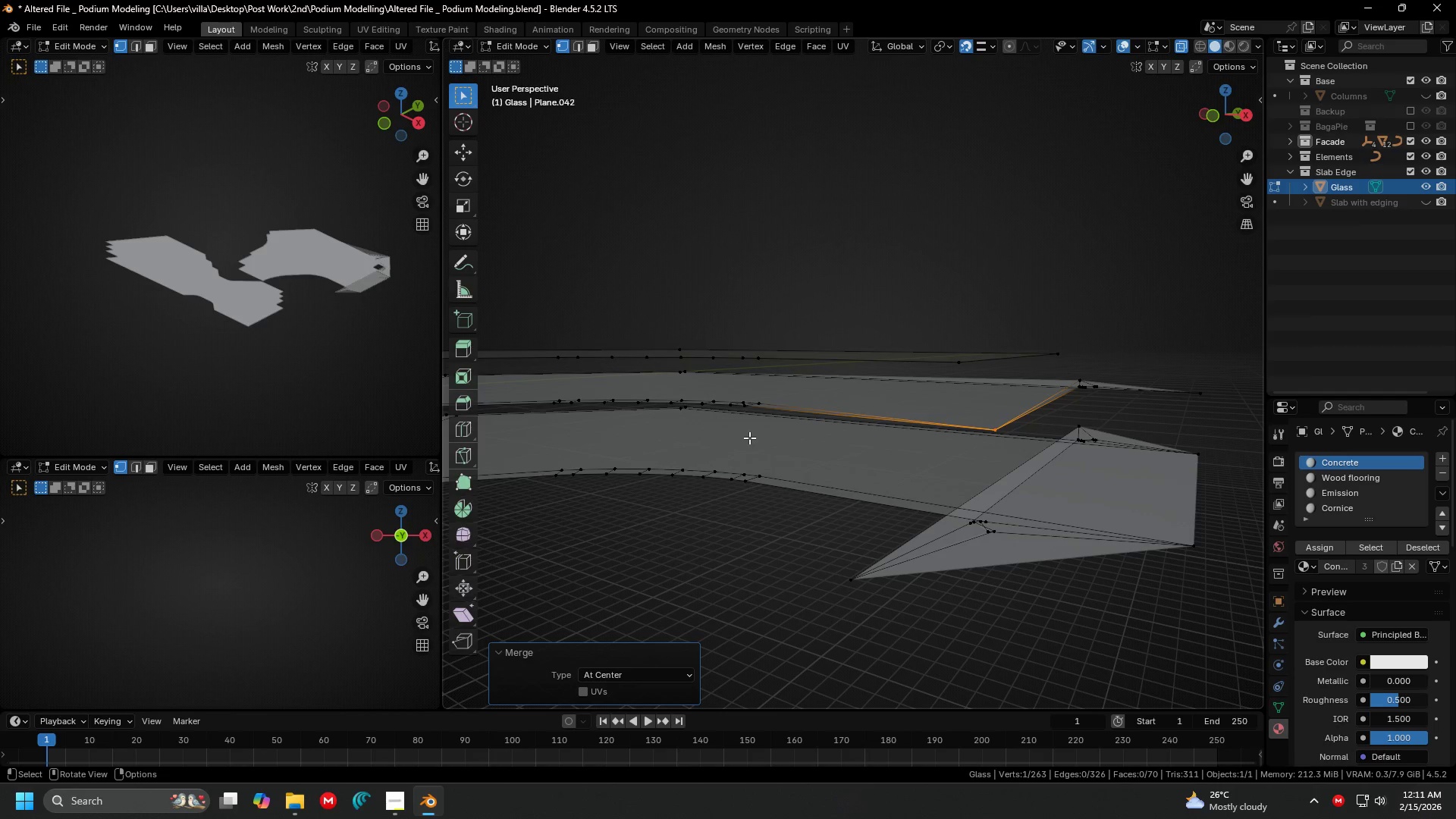 
key(Z)
 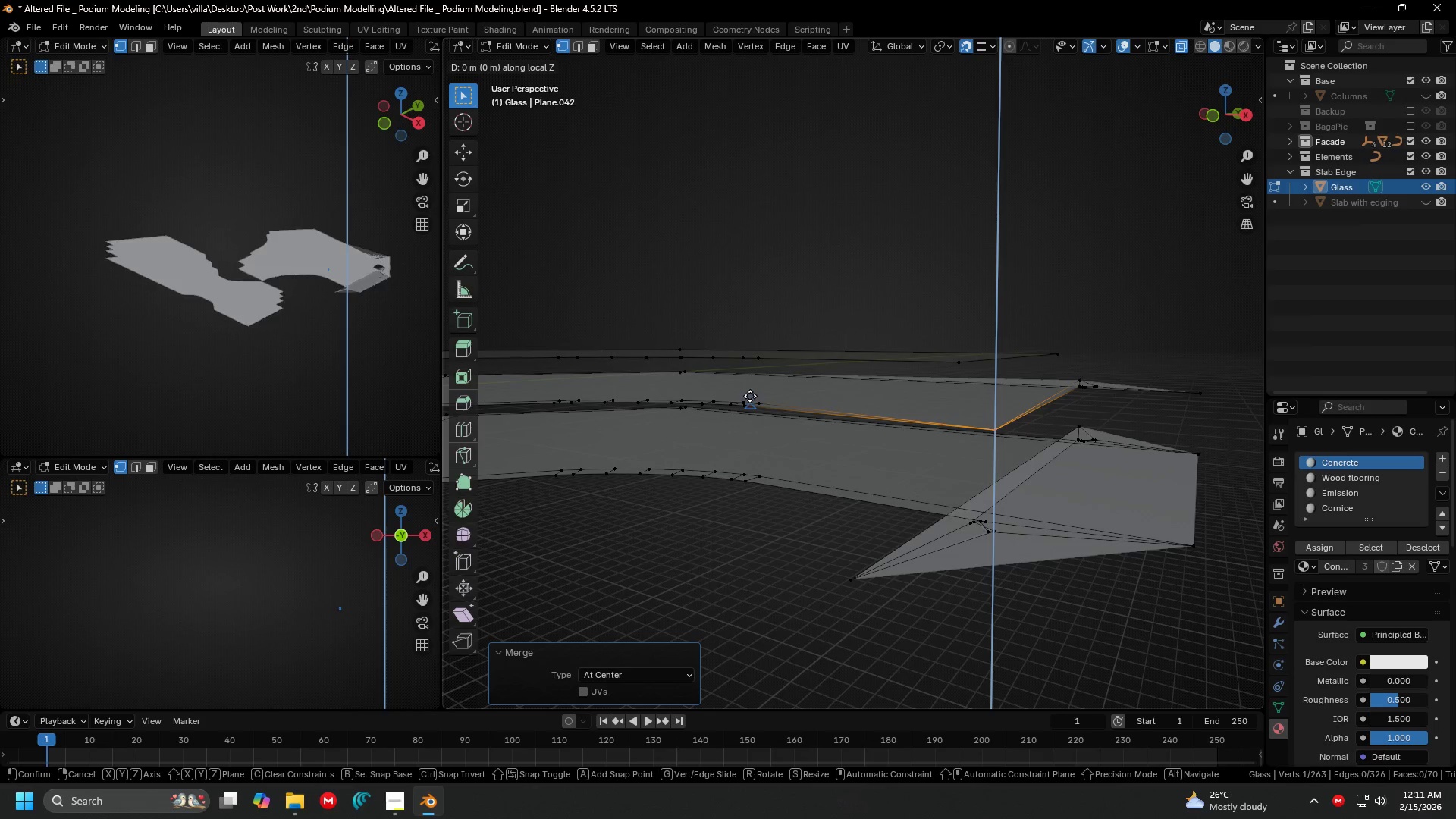 
left_click([750, 396])
 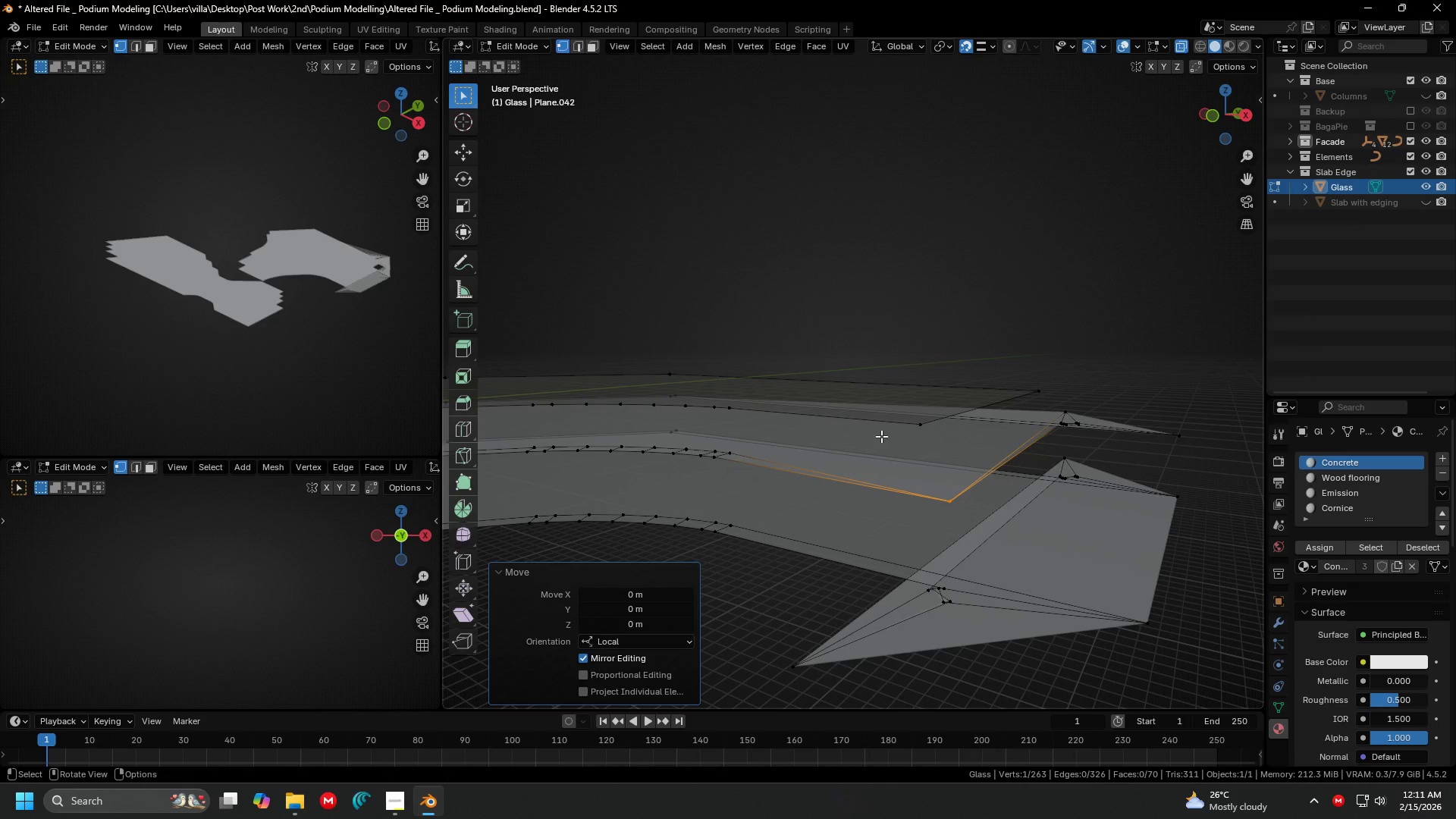 
key(7)
 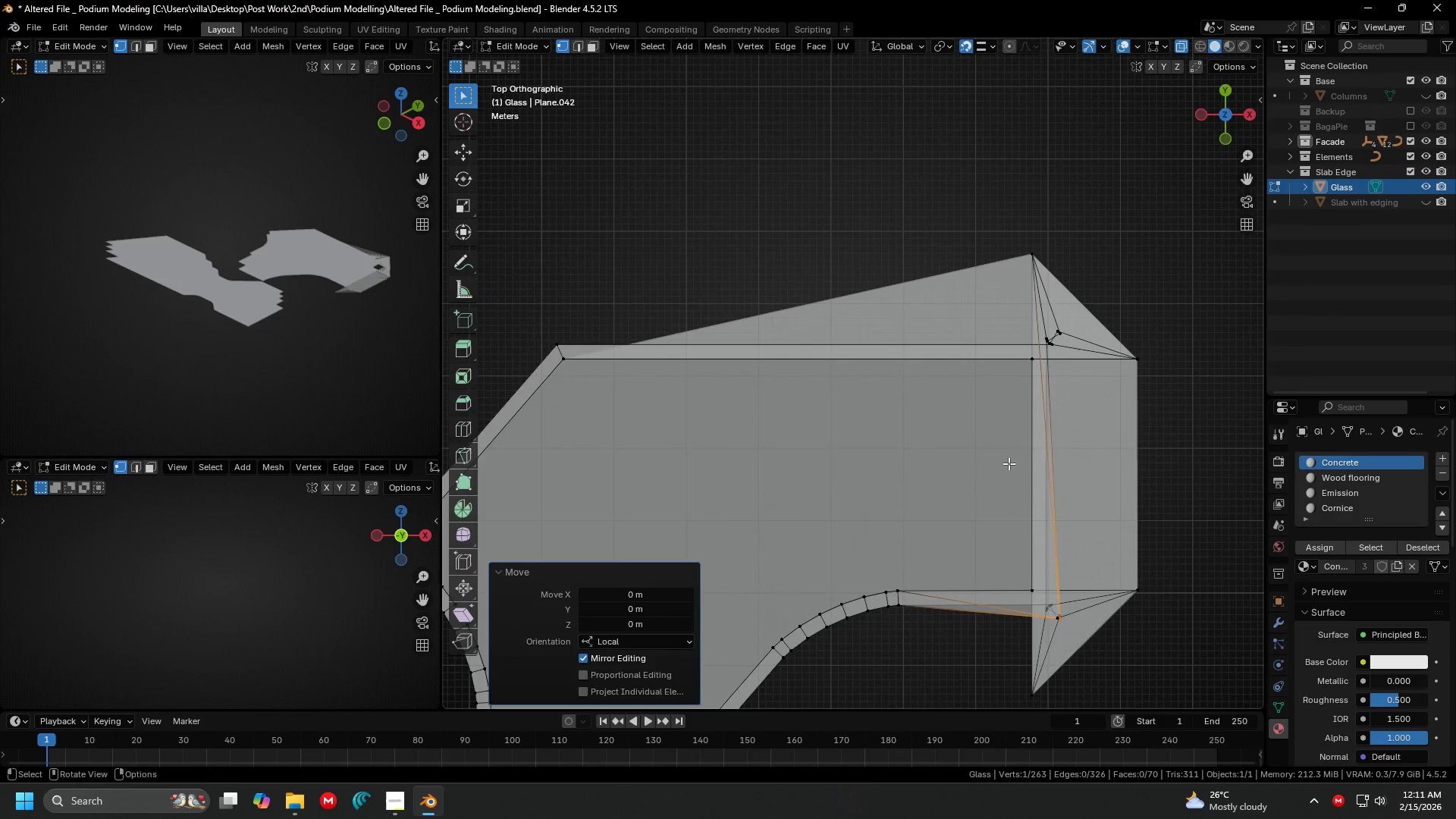 
hold_key(key=ShiftLeft, duration=0.41)
 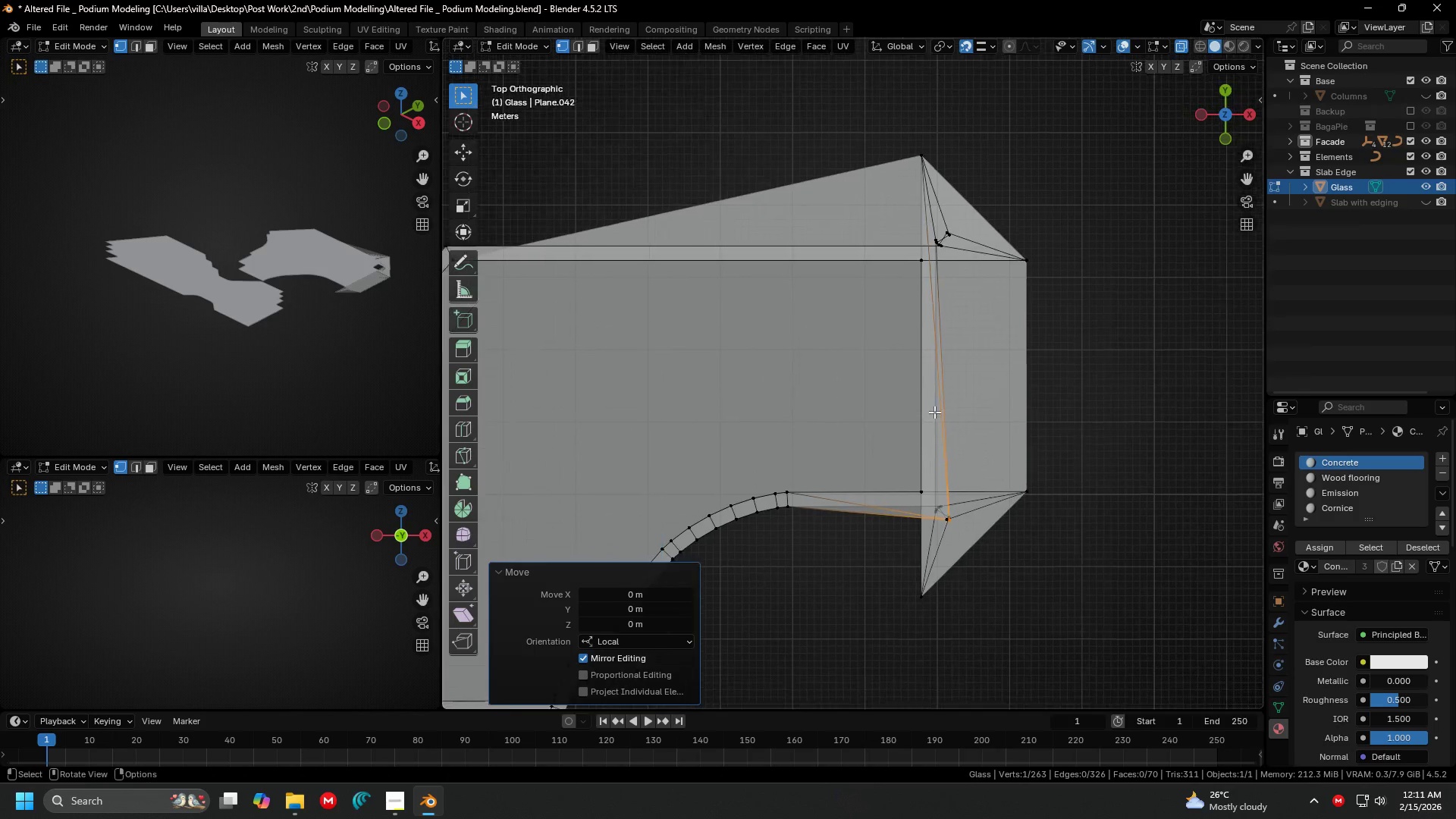 
scroll: coordinate [936, 412], scroll_direction: up, amount: 2.0
 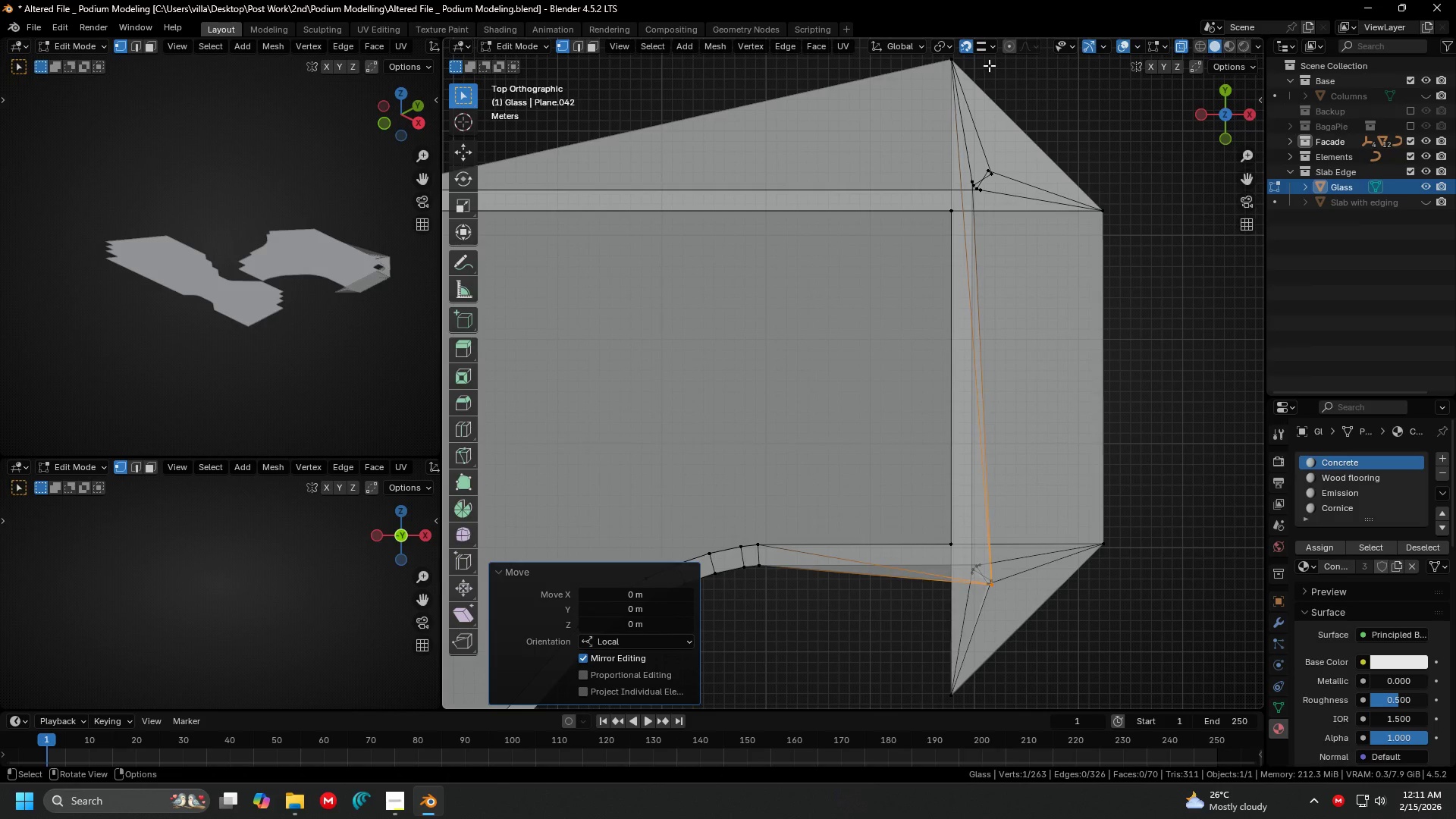 
double_click([983, 52])
 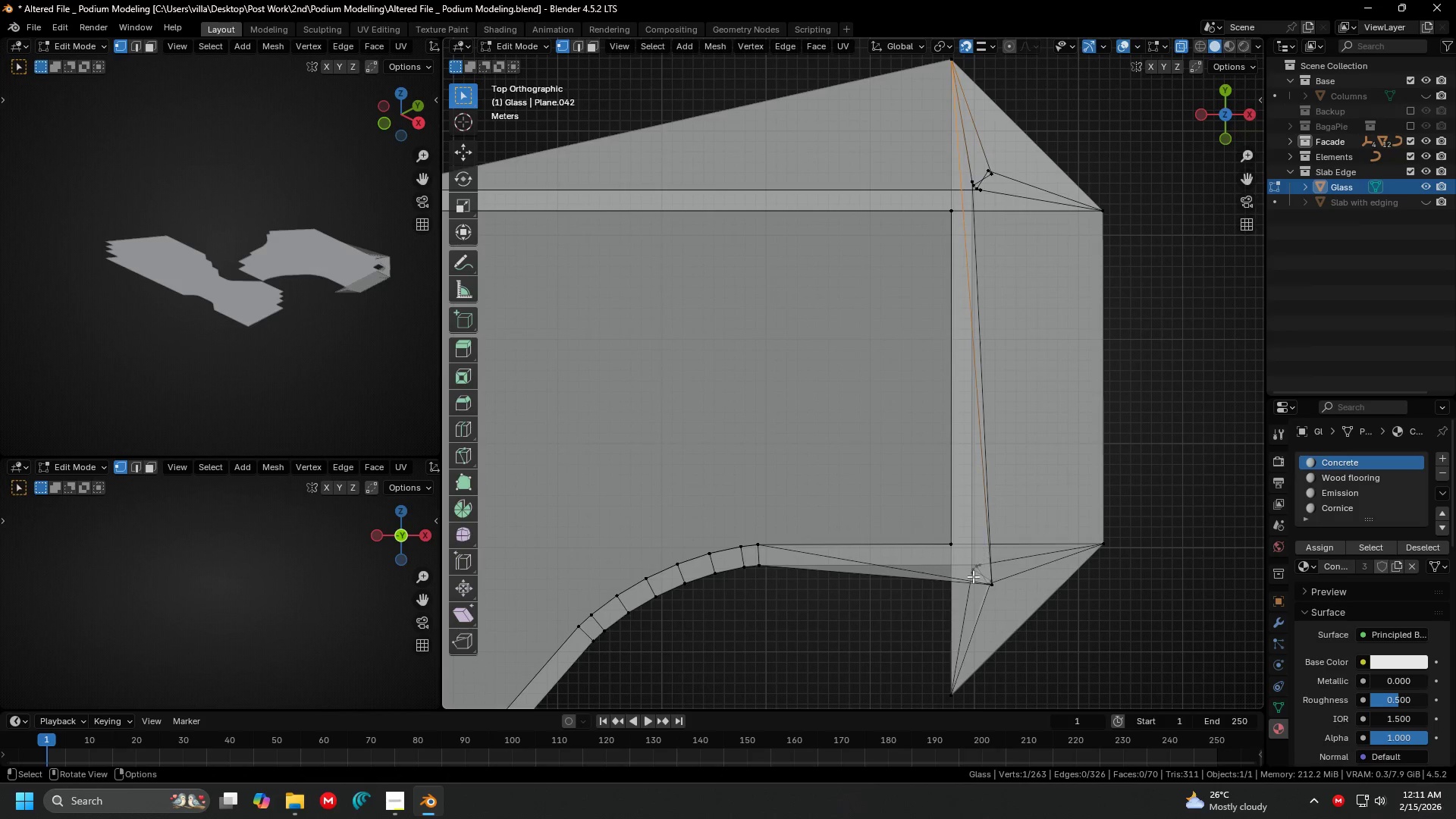 
left_click([992, 594])
 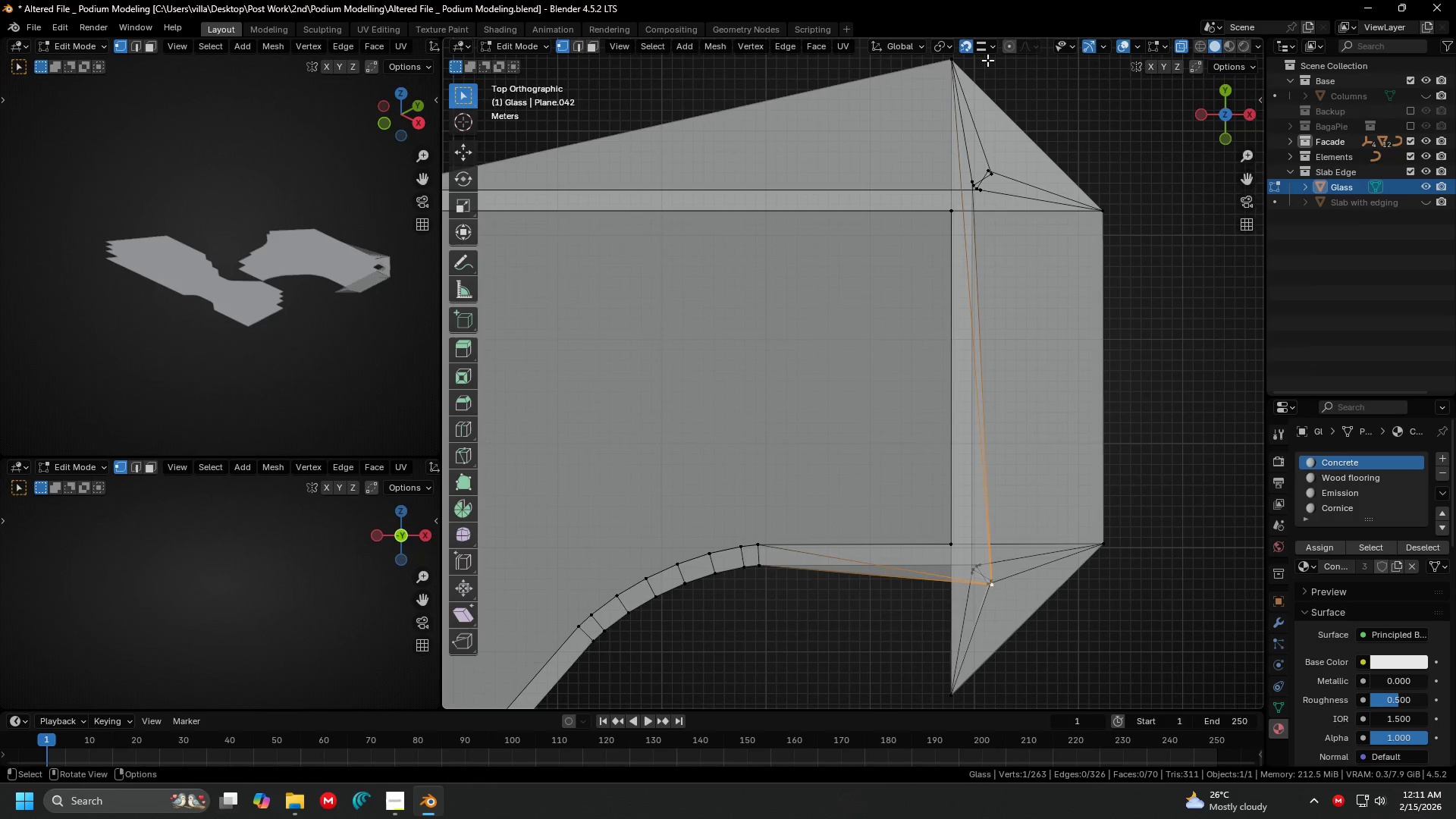 
left_click([984, 46])
 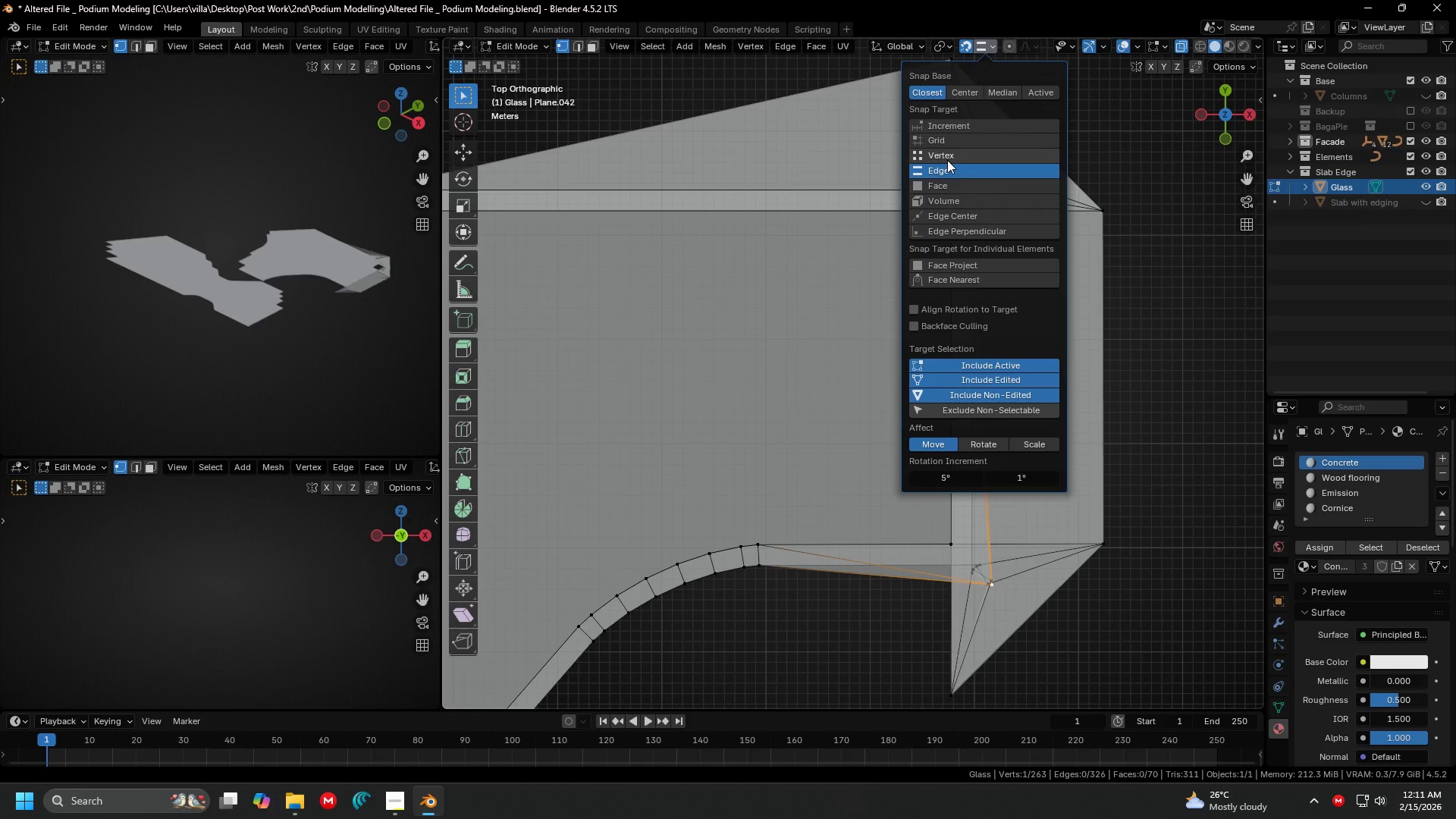 
left_click([947, 160])
 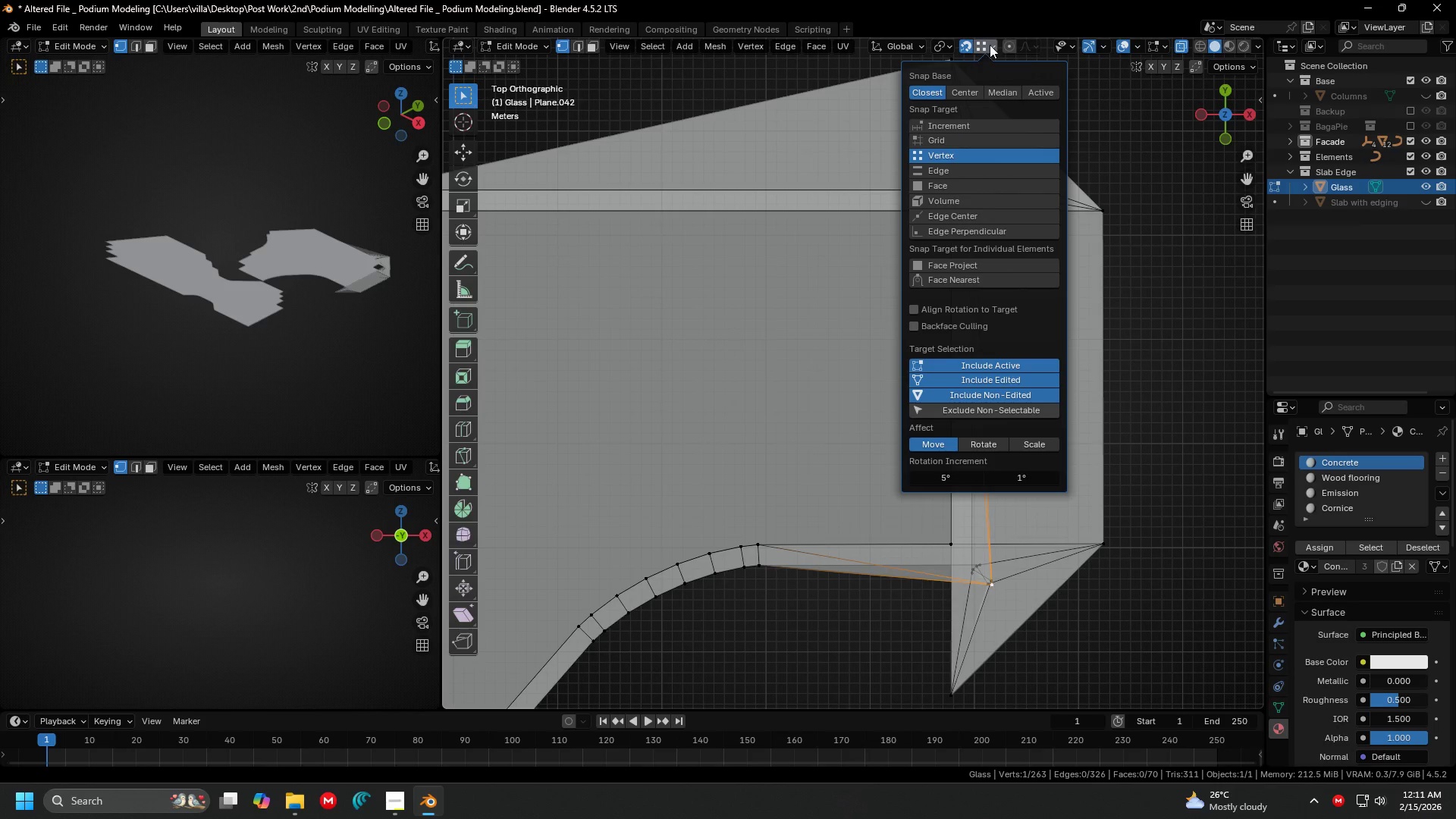 
left_click([990, 45])
 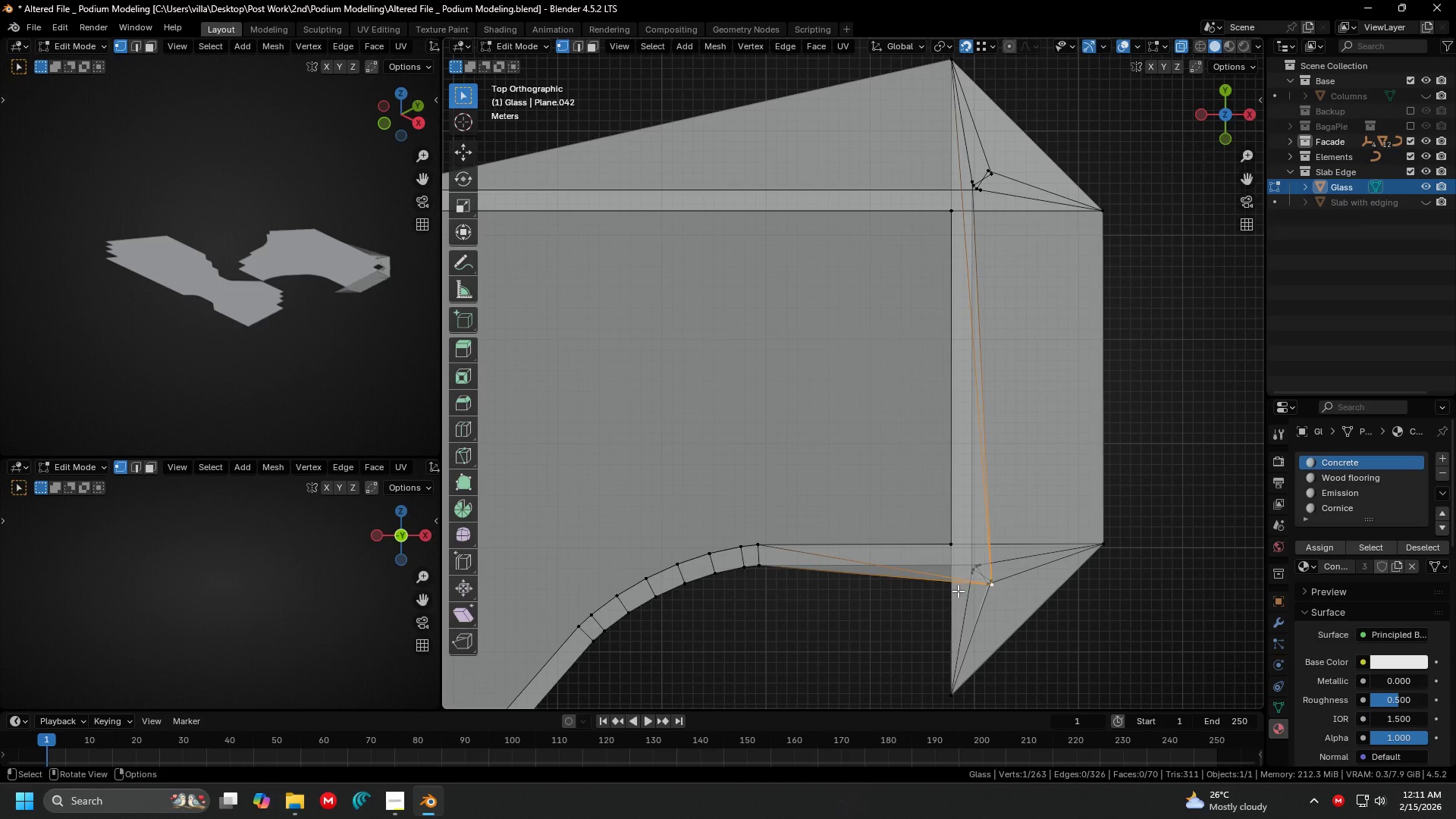 
key(H)
 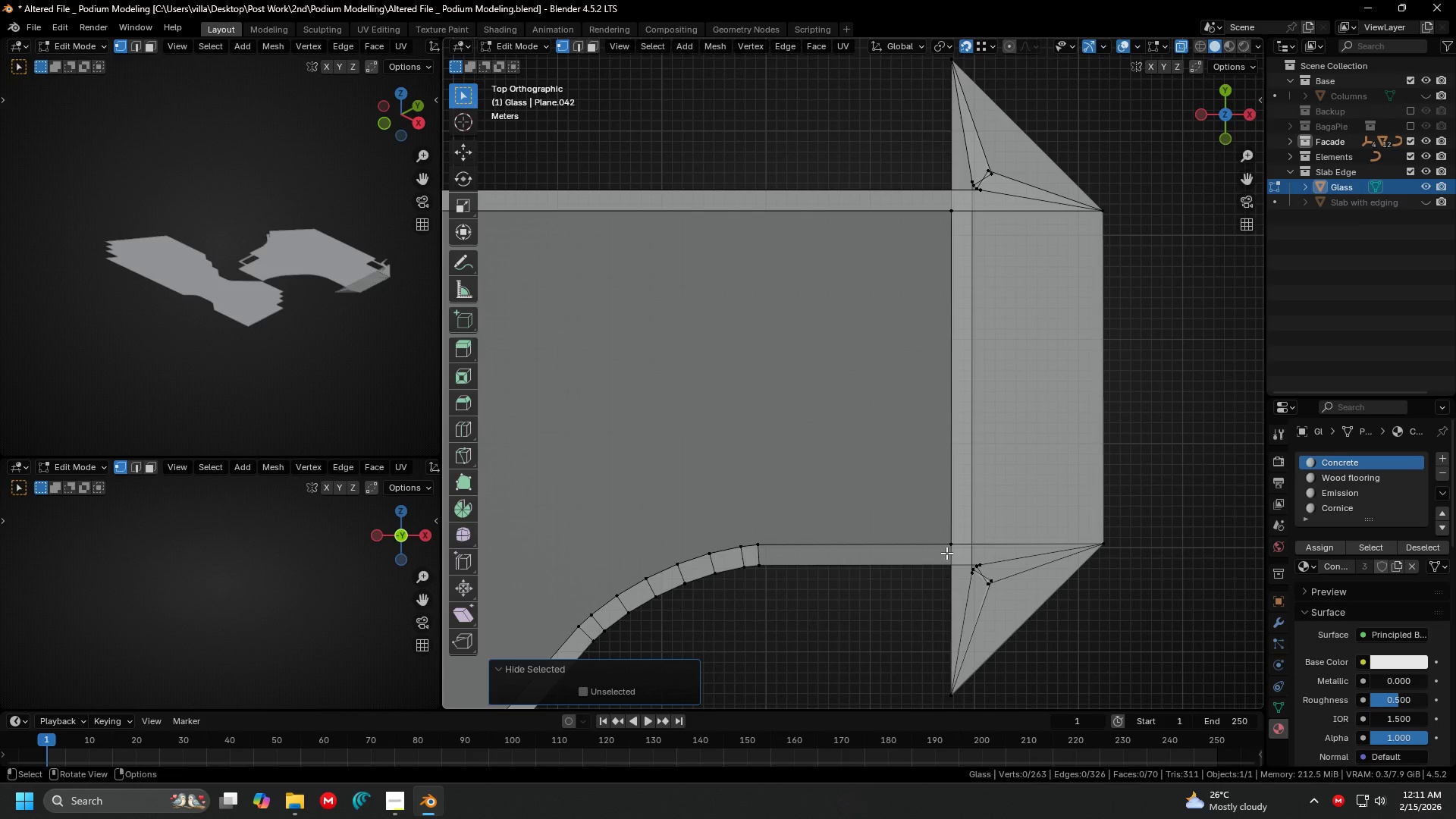 
key(Control+ControlLeft)
 